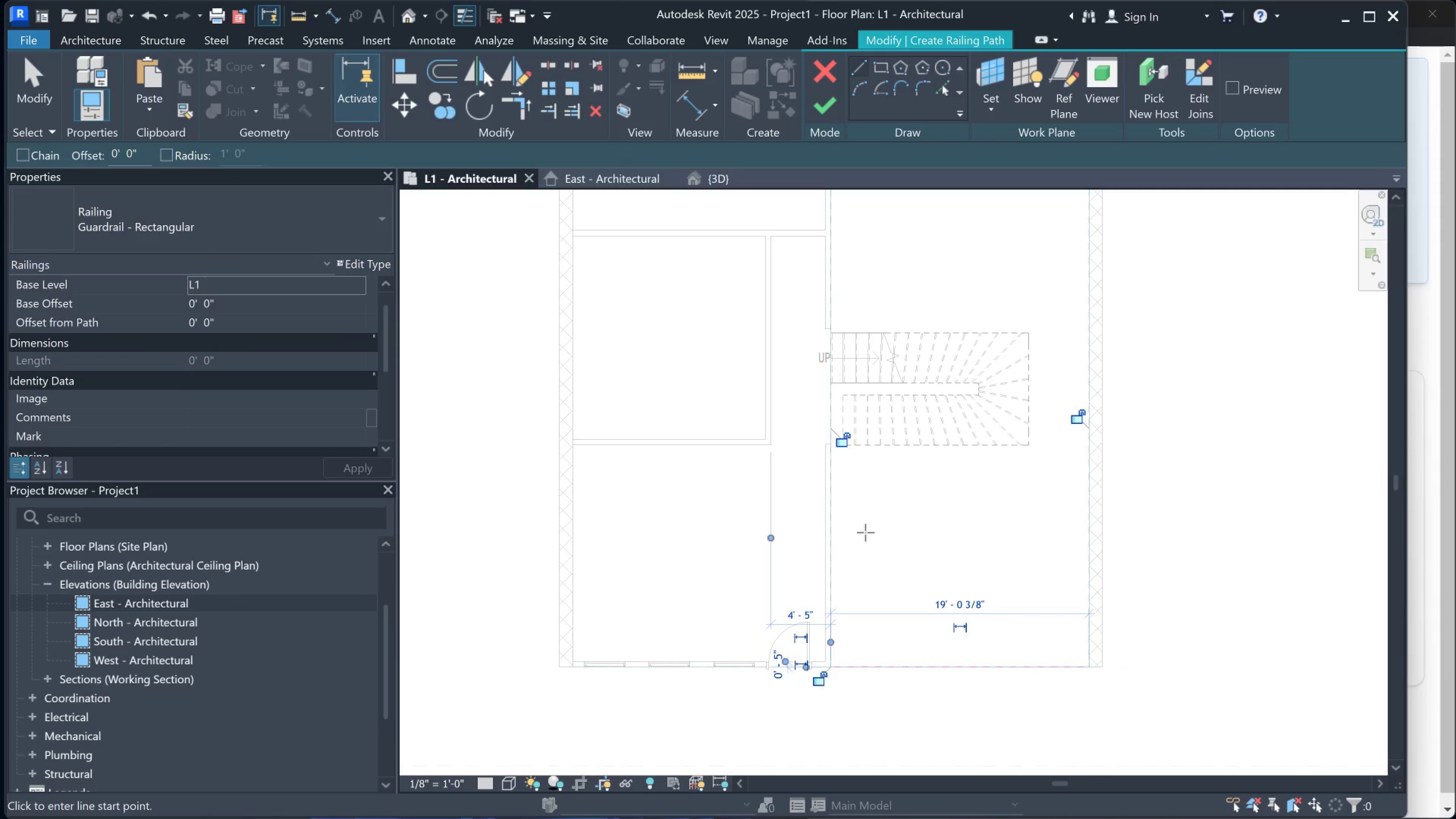 
key(Space)
 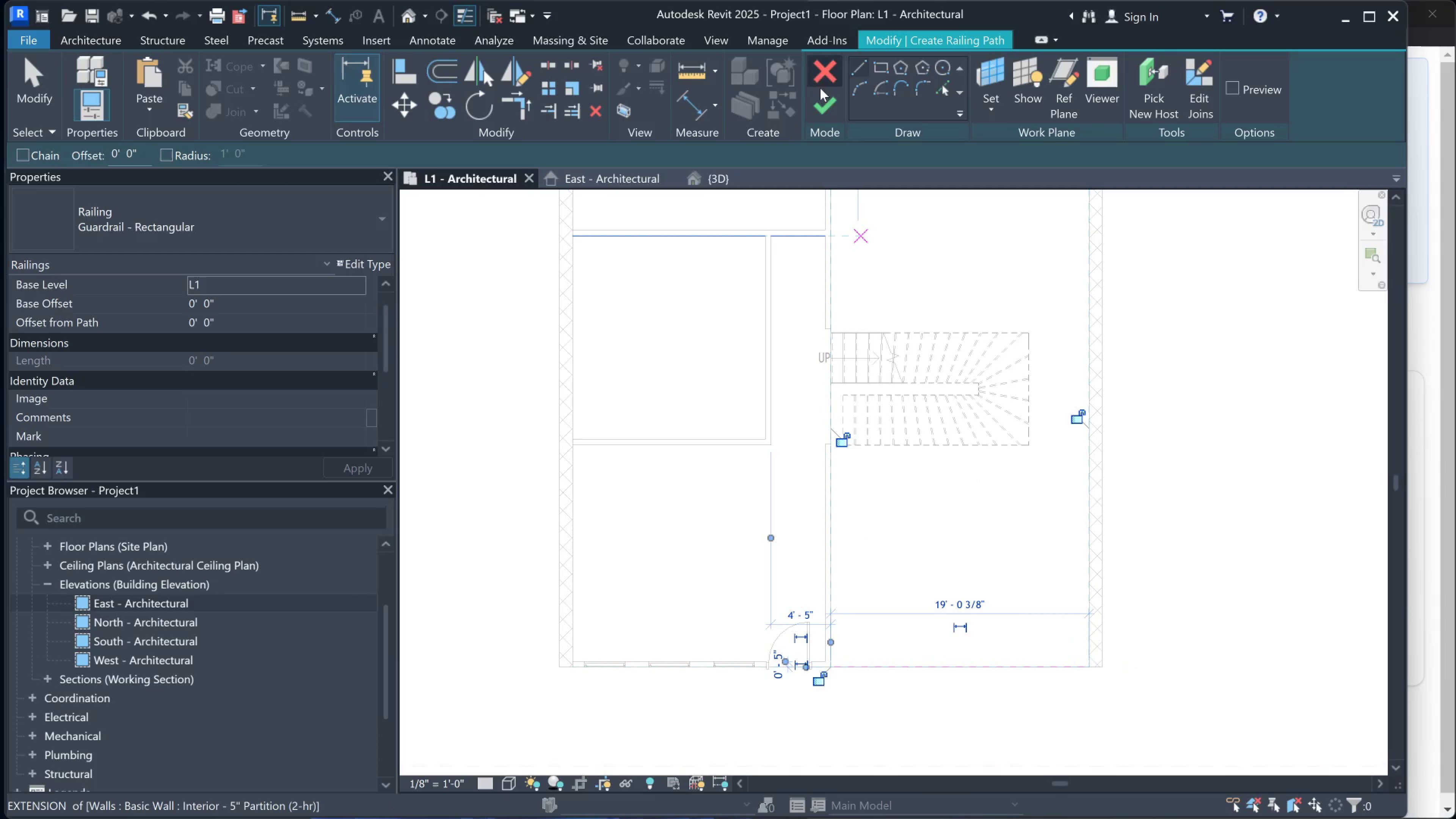 
left_click([824, 91])
 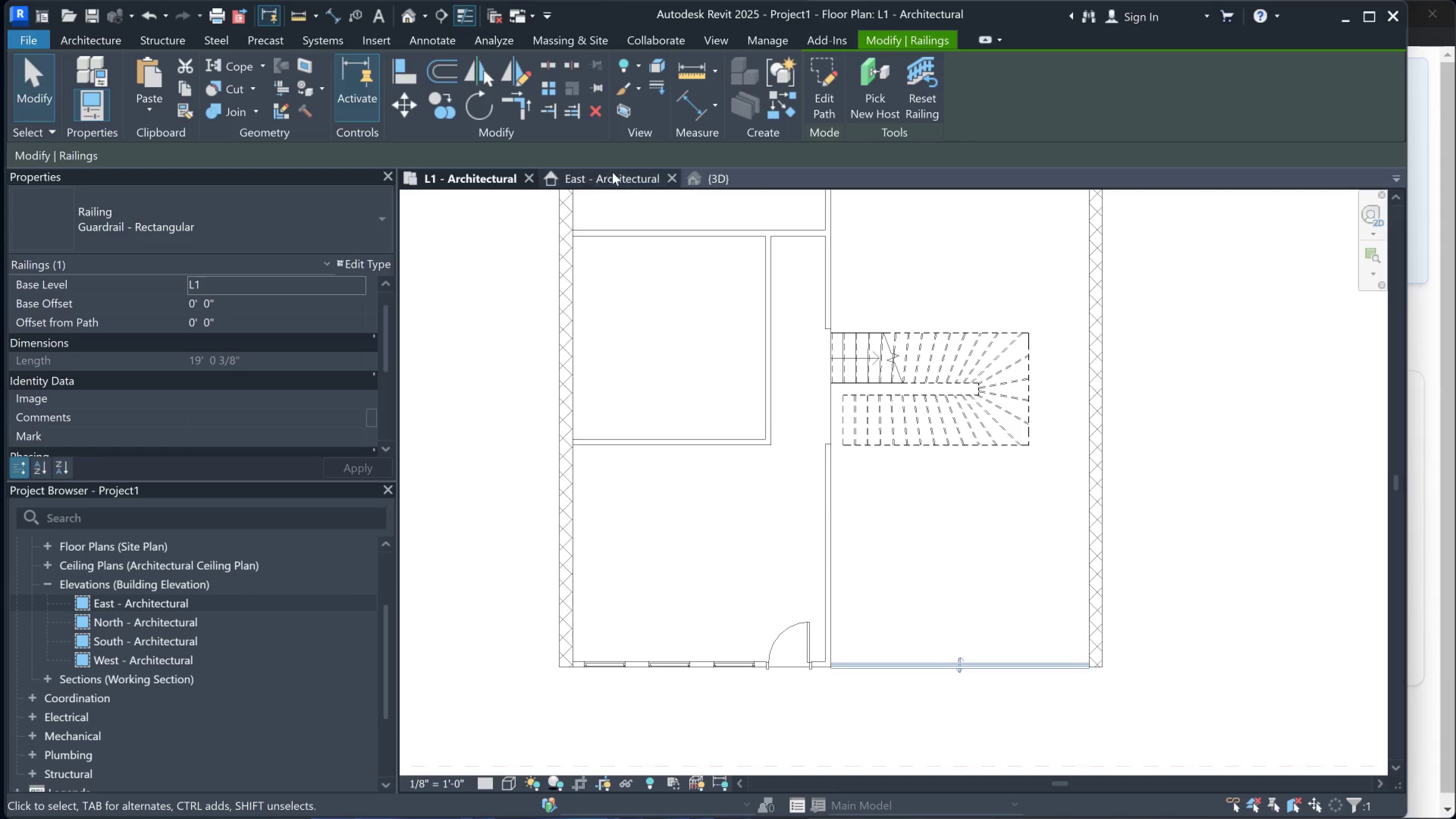 
left_click([698, 178])
 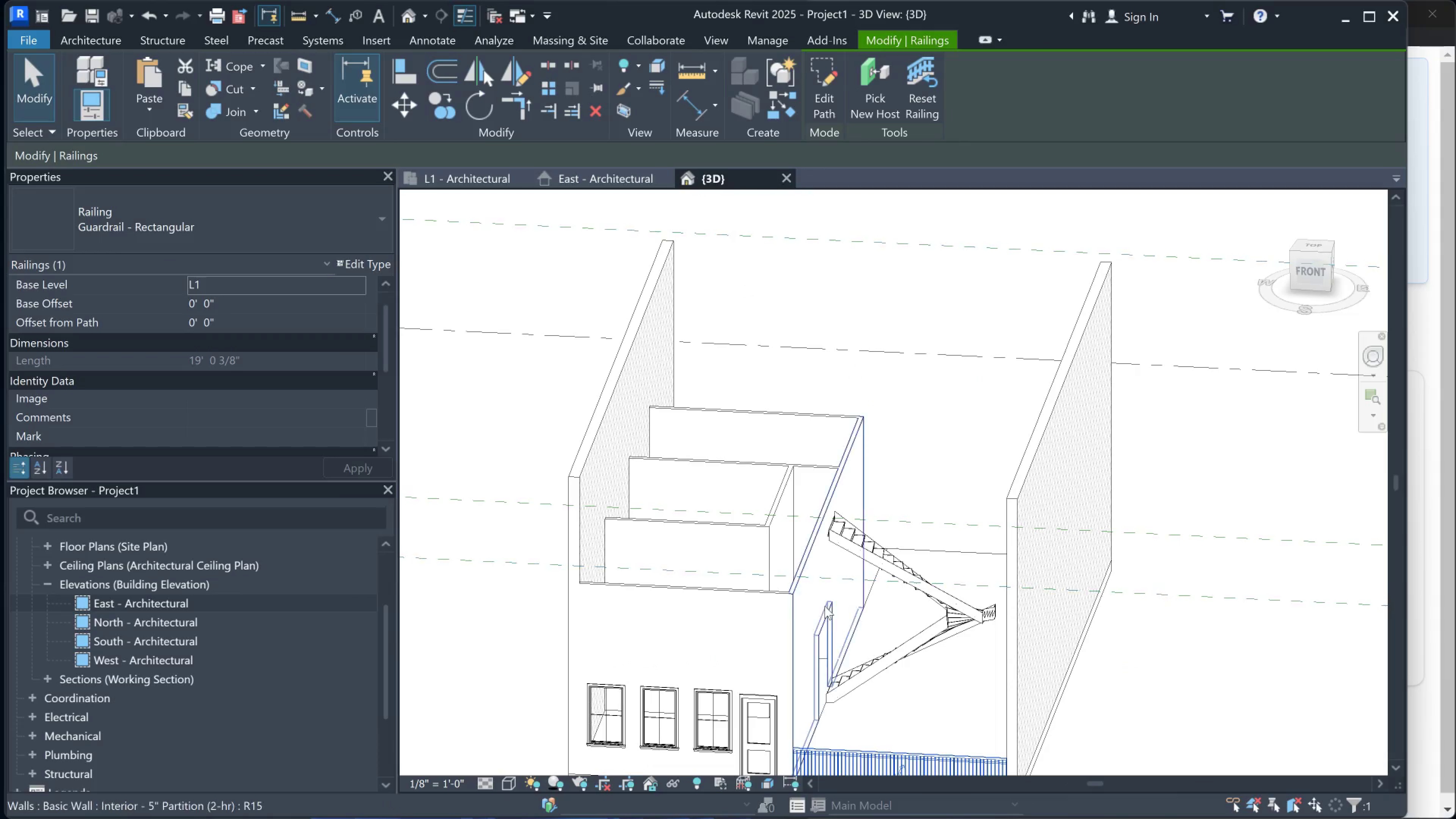 
scroll: coordinate [840, 696], scroll_direction: down, amount: 1.0
 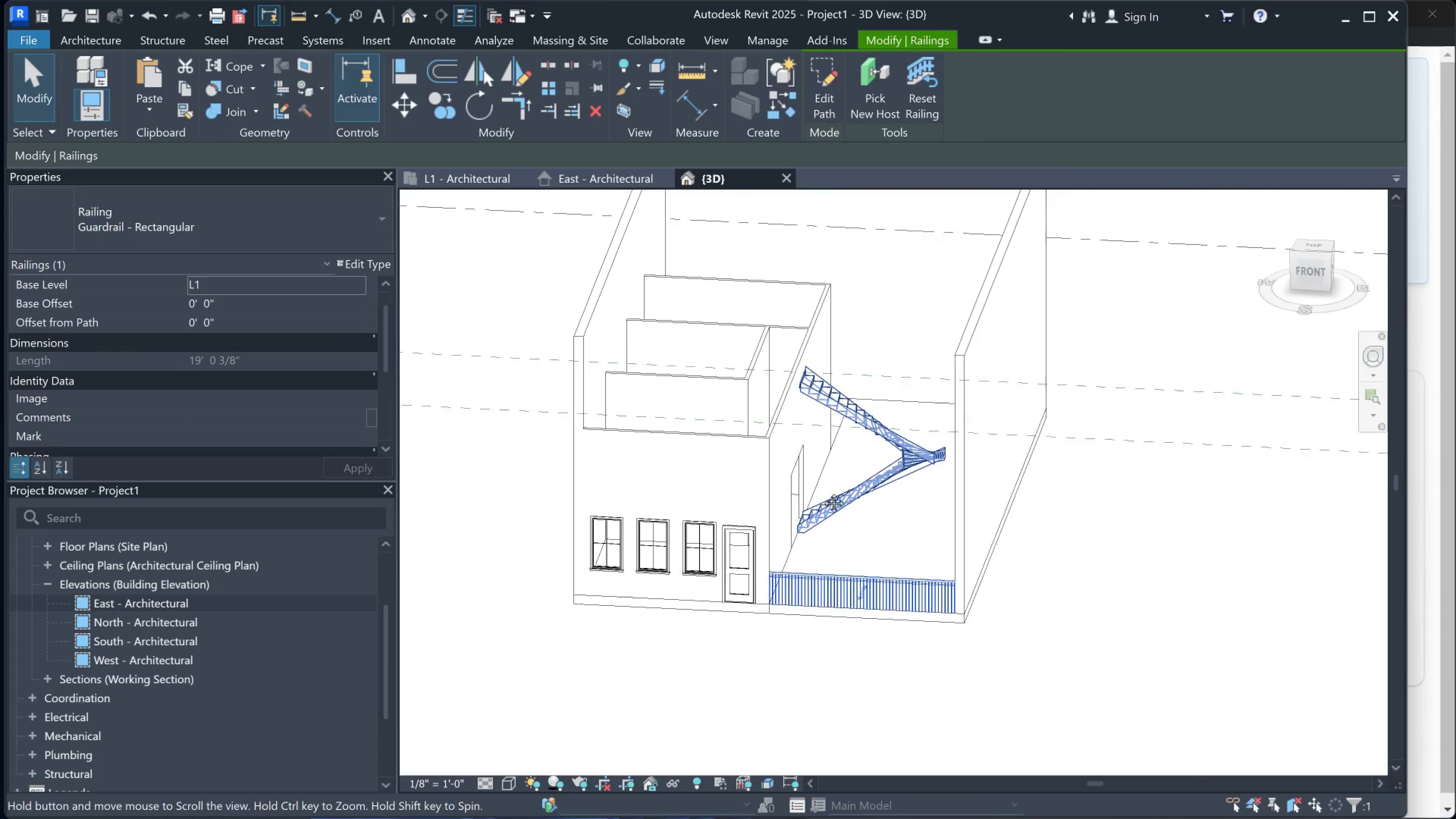 
scroll: coordinate [796, 547], scroll_direction: up, amount: 6.0
 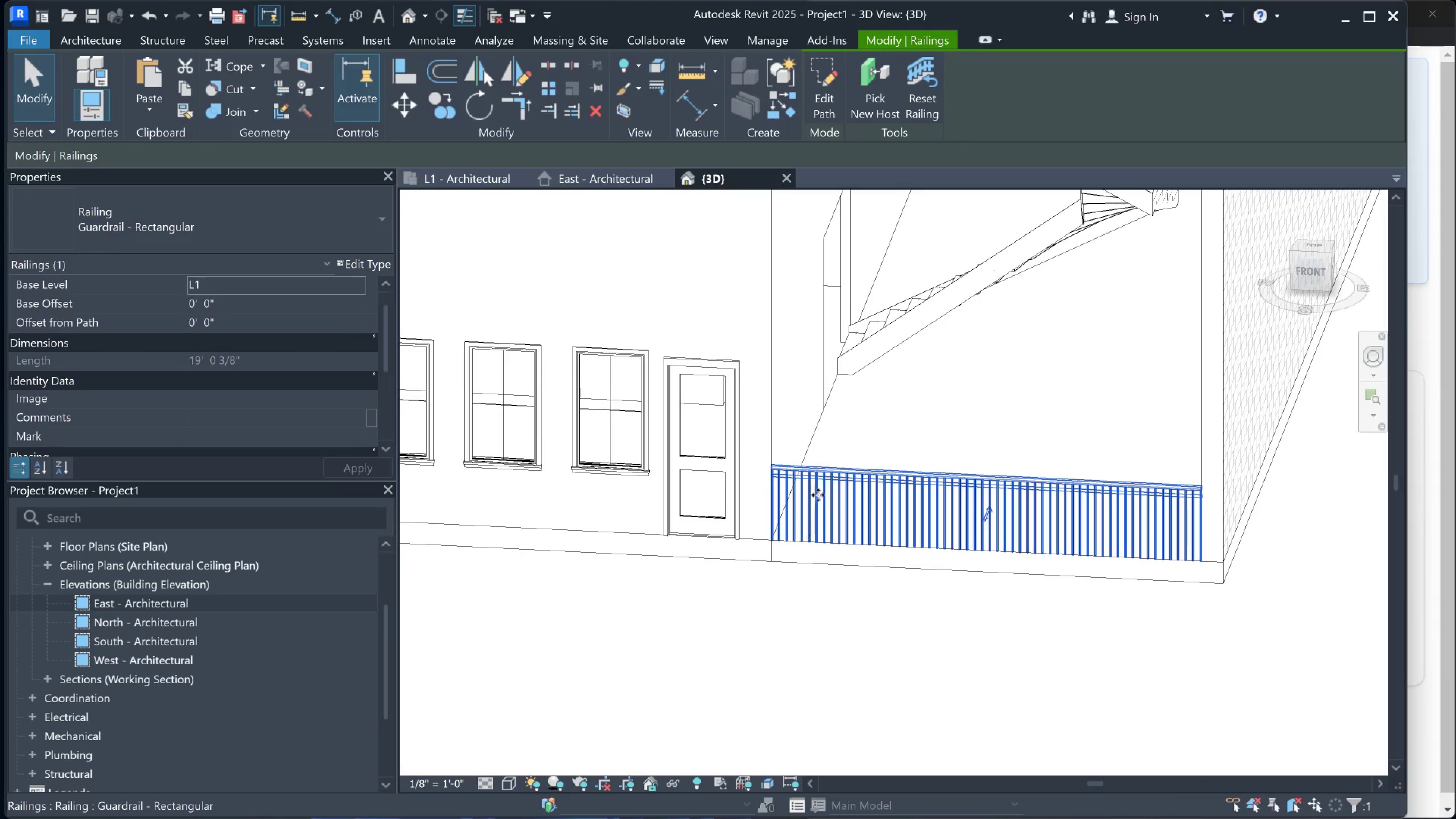 
hold_key(key=ShiftLeft, duration=0.62)
 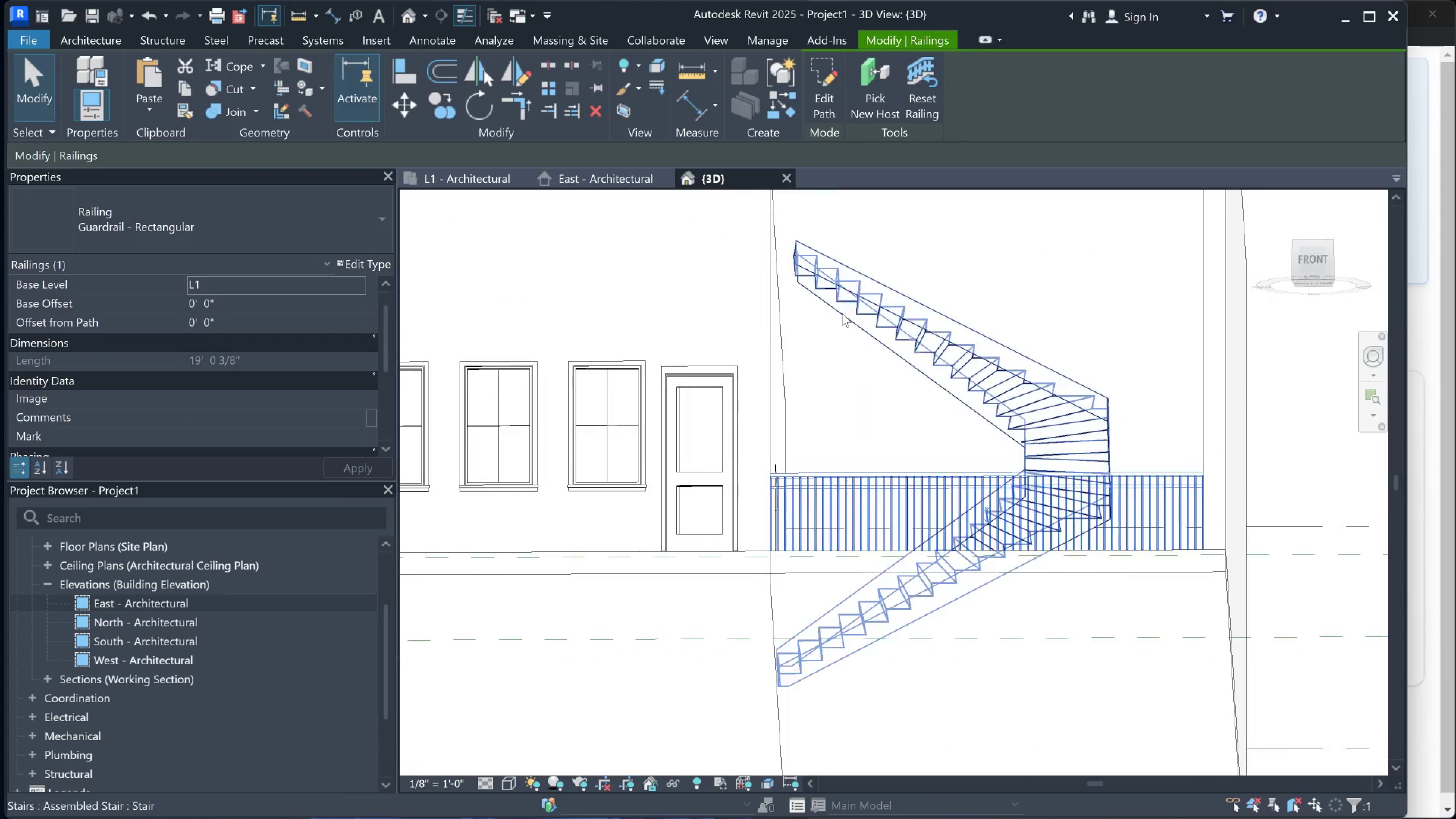 
hold_key(key=ShiftLeft, duration=0.49)
 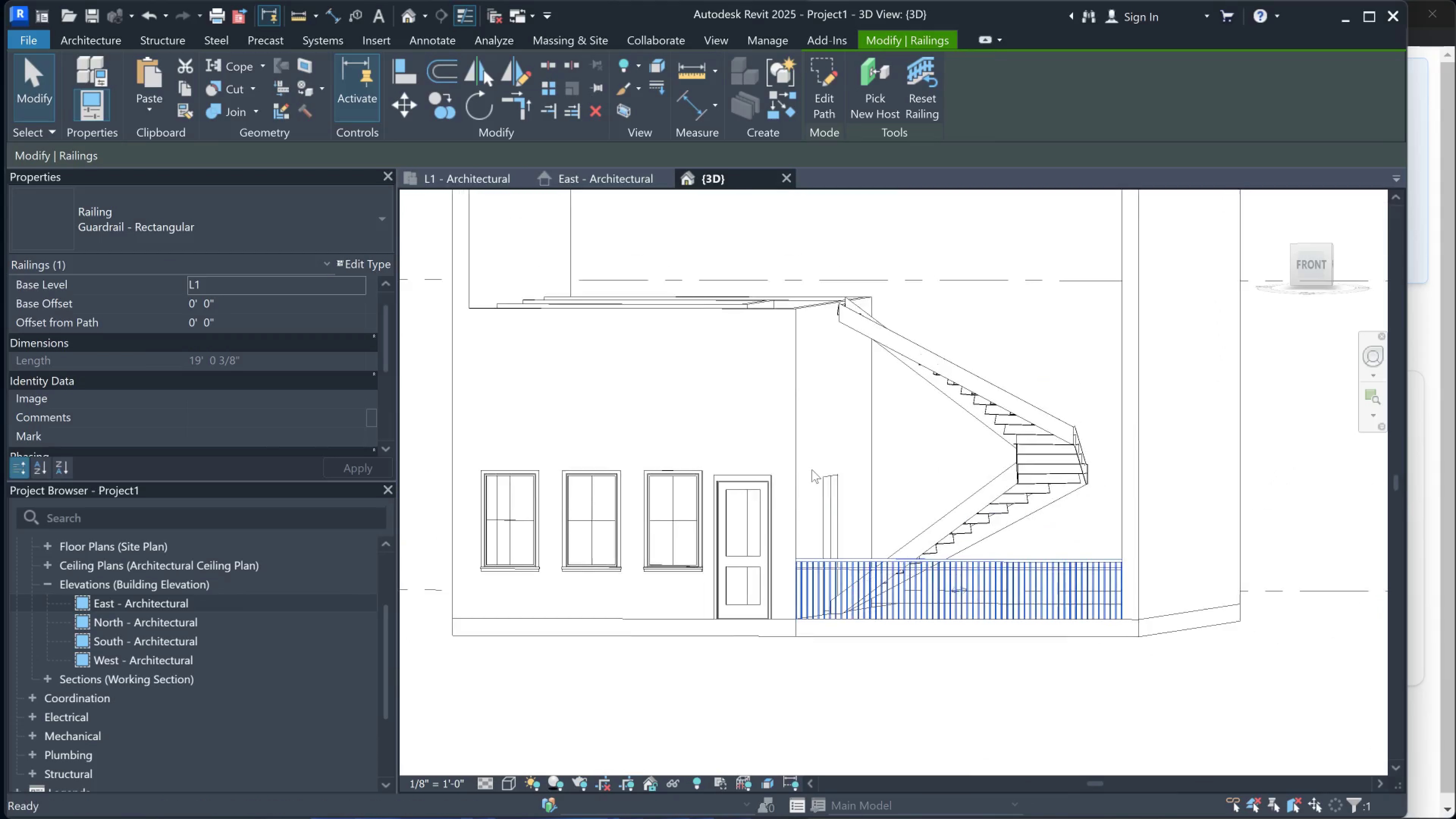 
scroll: coordinate [842, 342], scroll_direction: down, amount: 2.0
 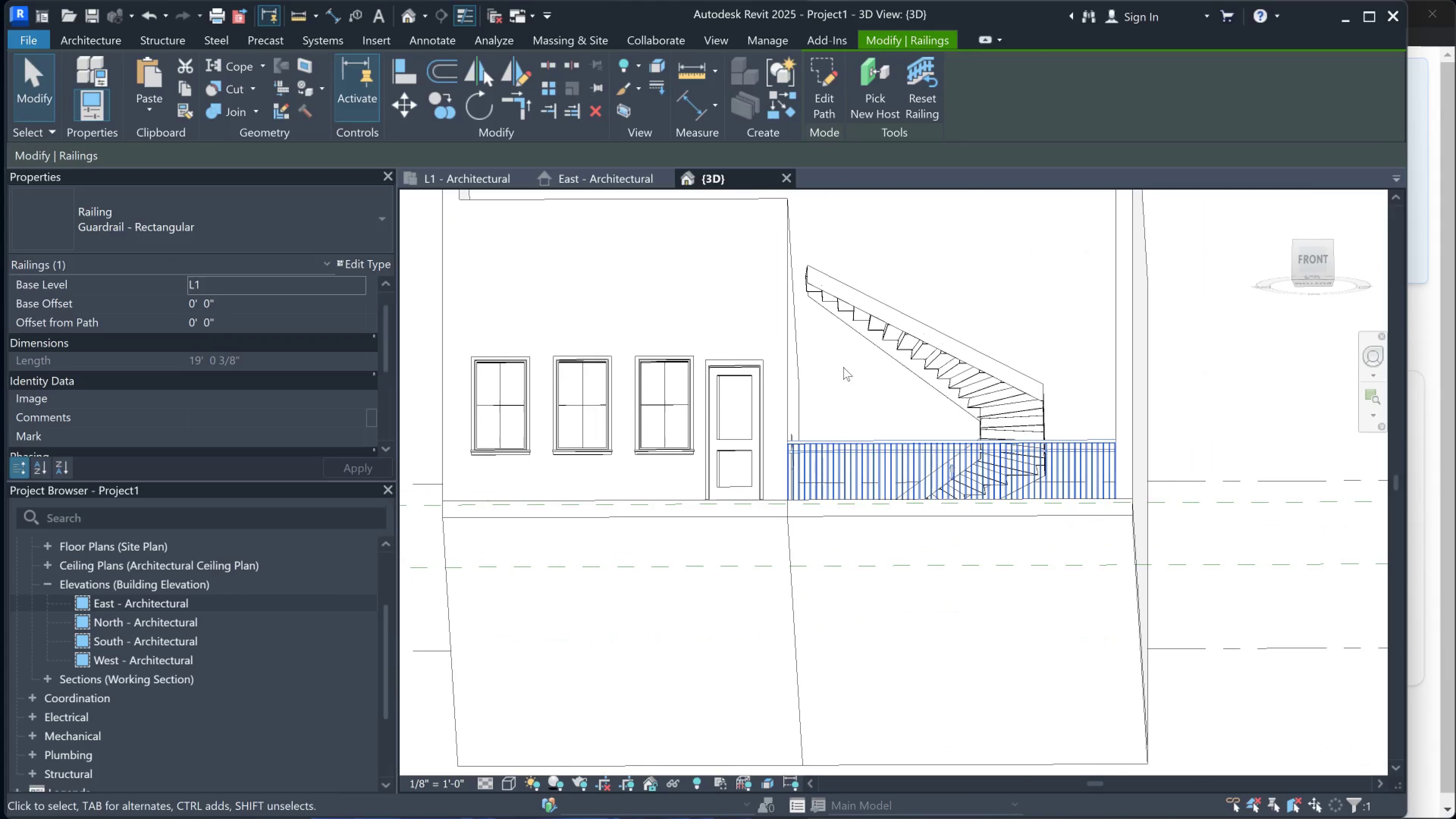 
hold_key(key=ShiftLeft, duration=1.5)
 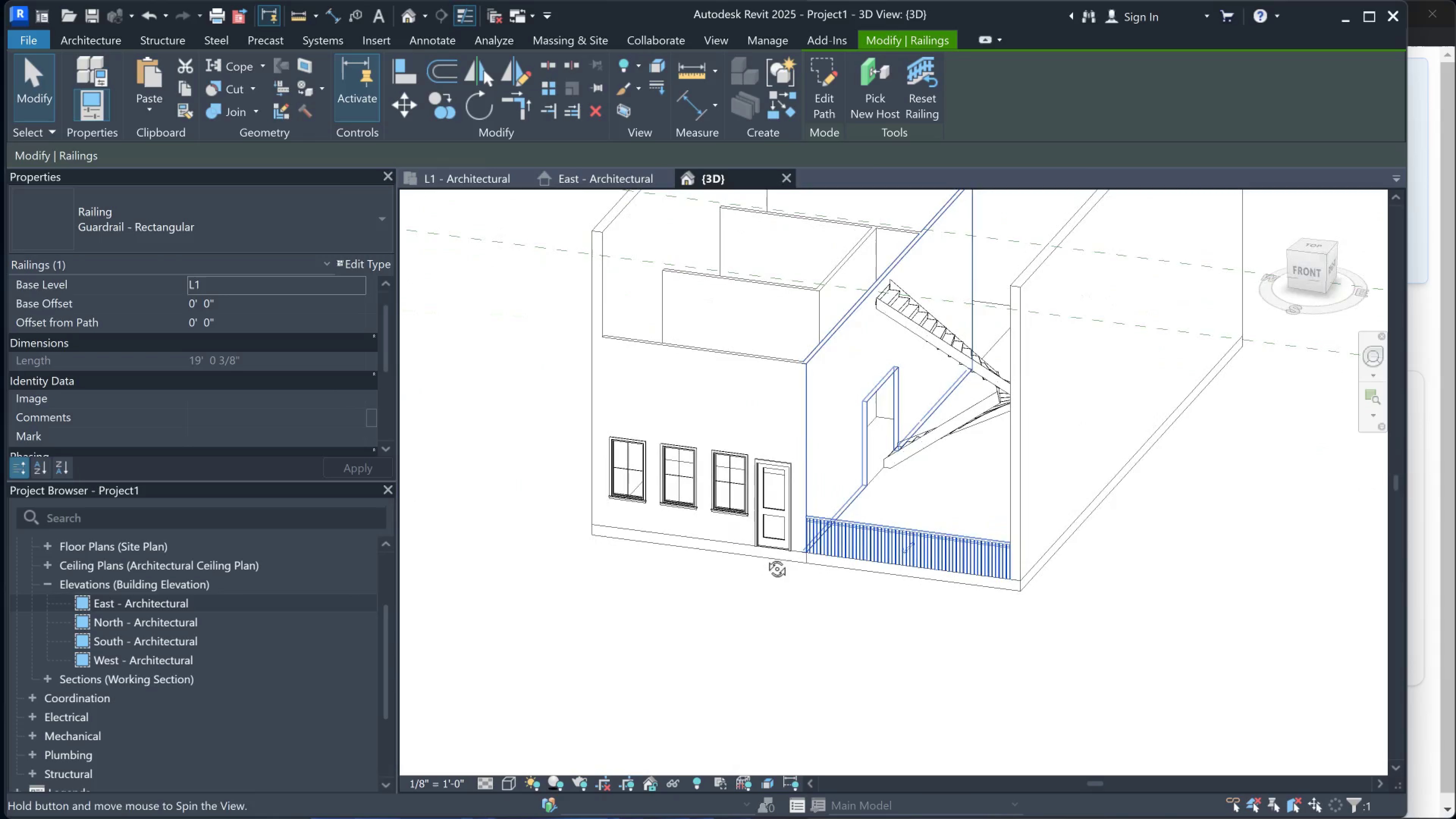 
scroll: coordinate [812, 462], scroll_direction: down, amount: 3.0
 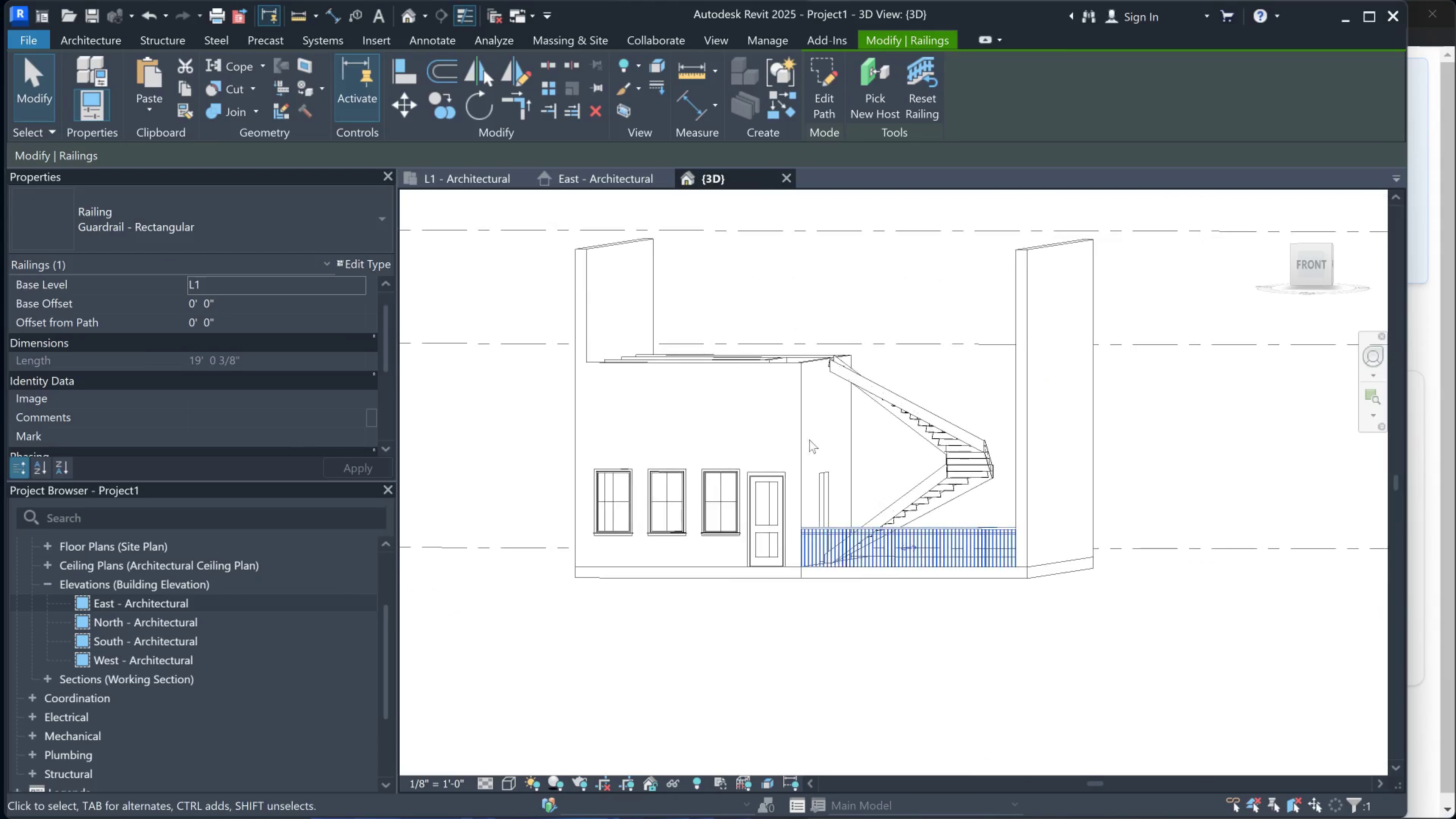 
hold_key(key=ShiftLeft, duration=0.54)
 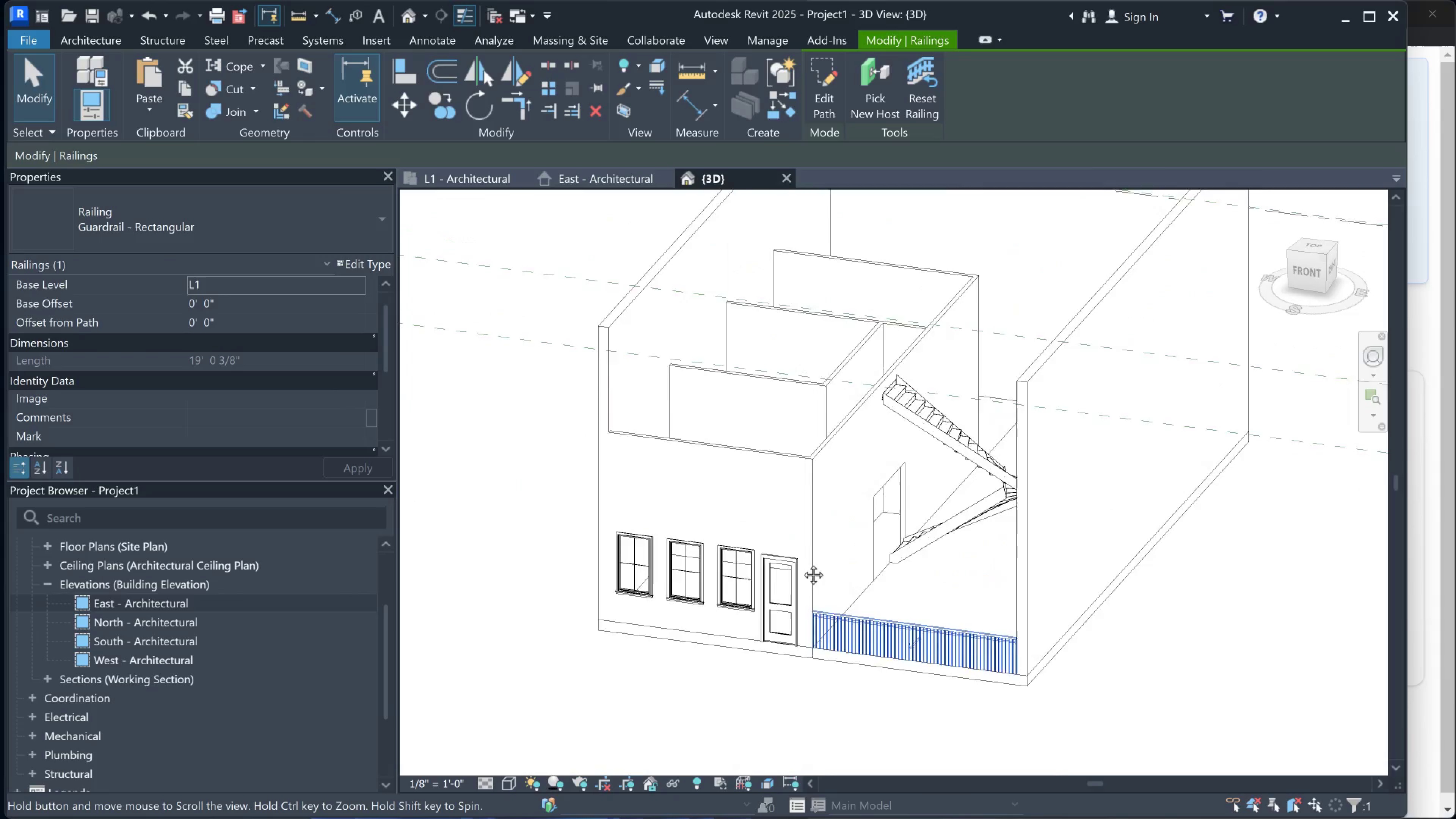 
hold_key(key=ShiftLeft, duration=0.38)
 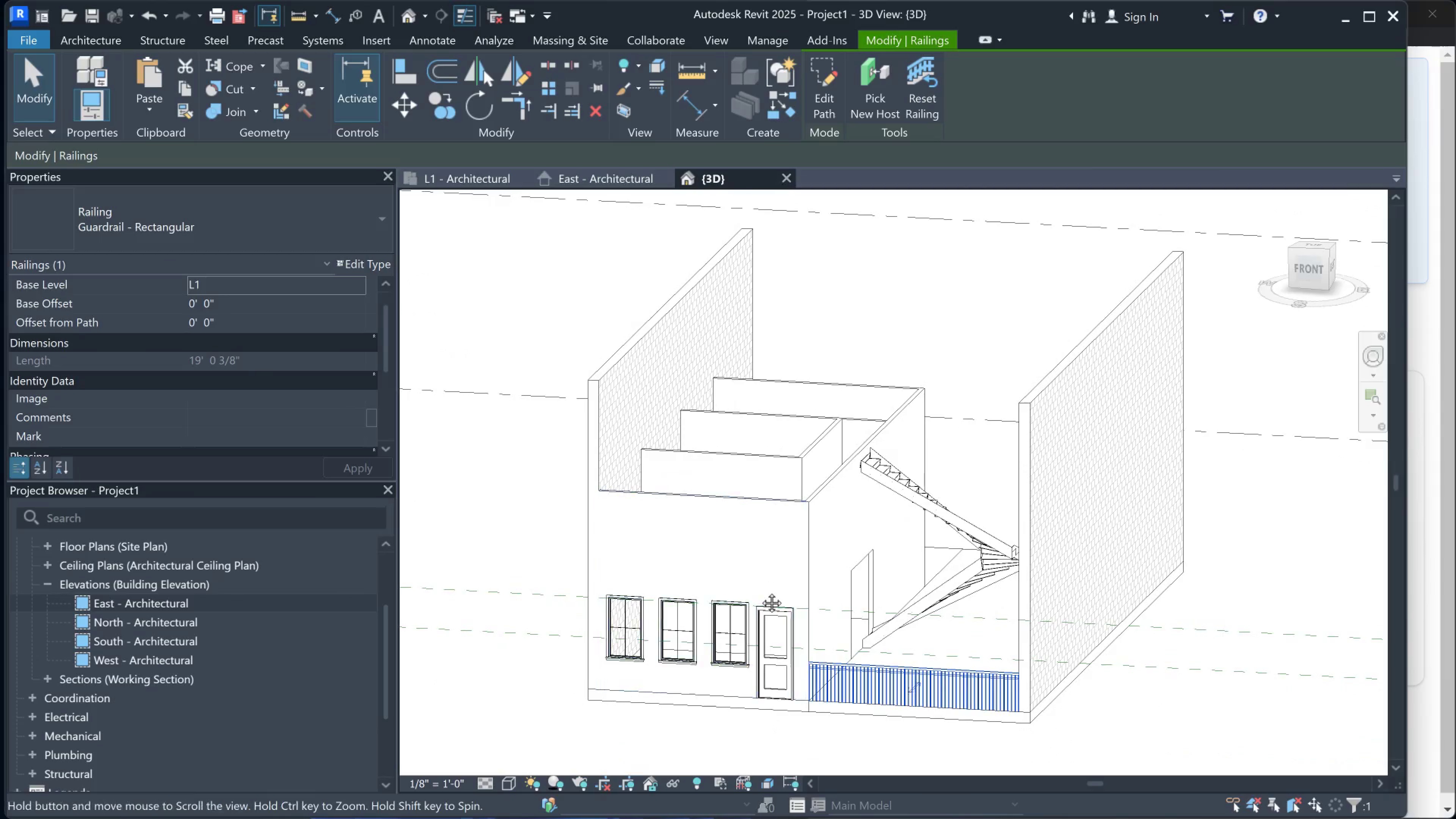 
hold_key(key=ShiftLeft, duration=1.49)
 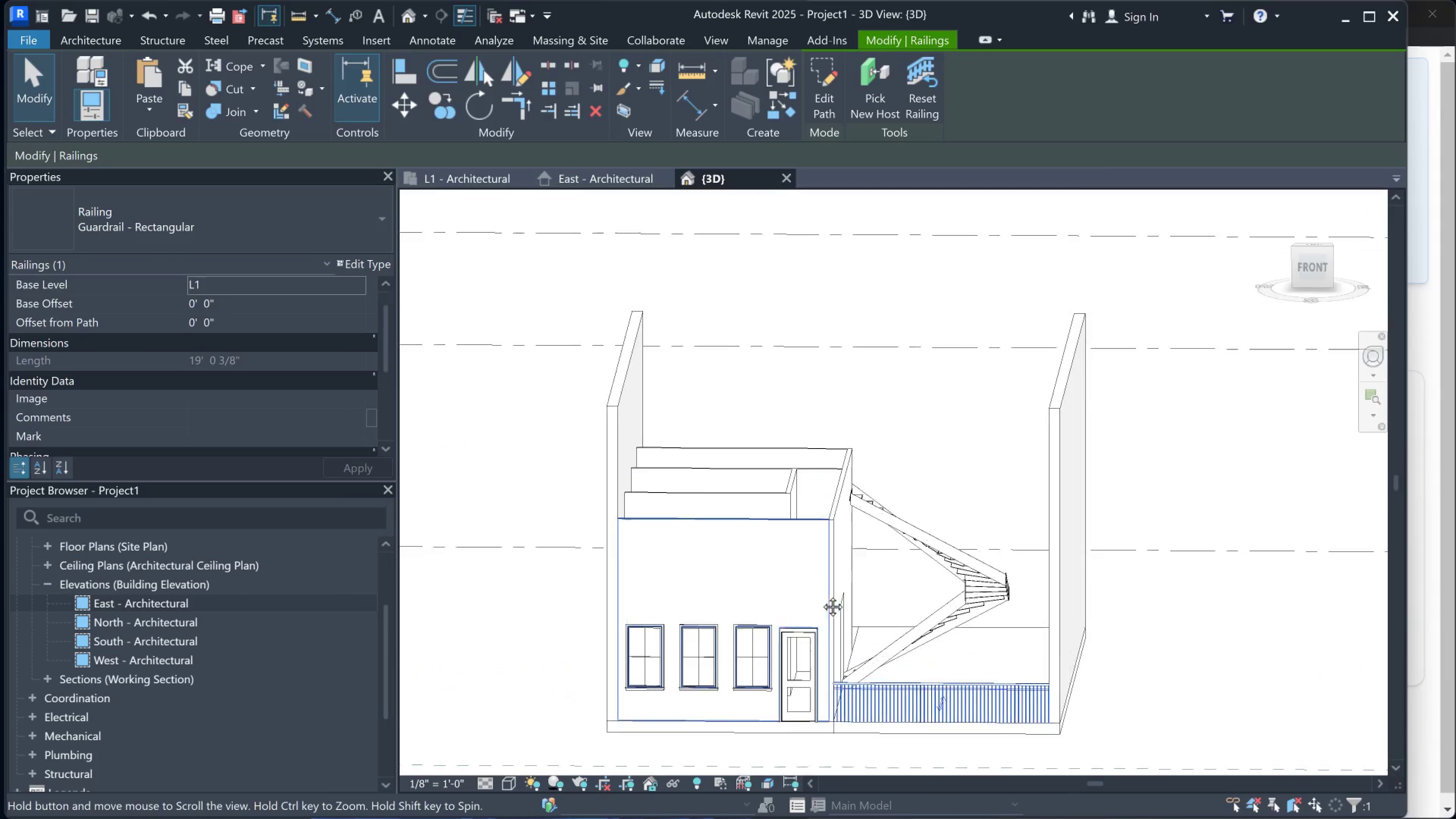 
hold_key(key=ShiftLeft, duration=0.71)
 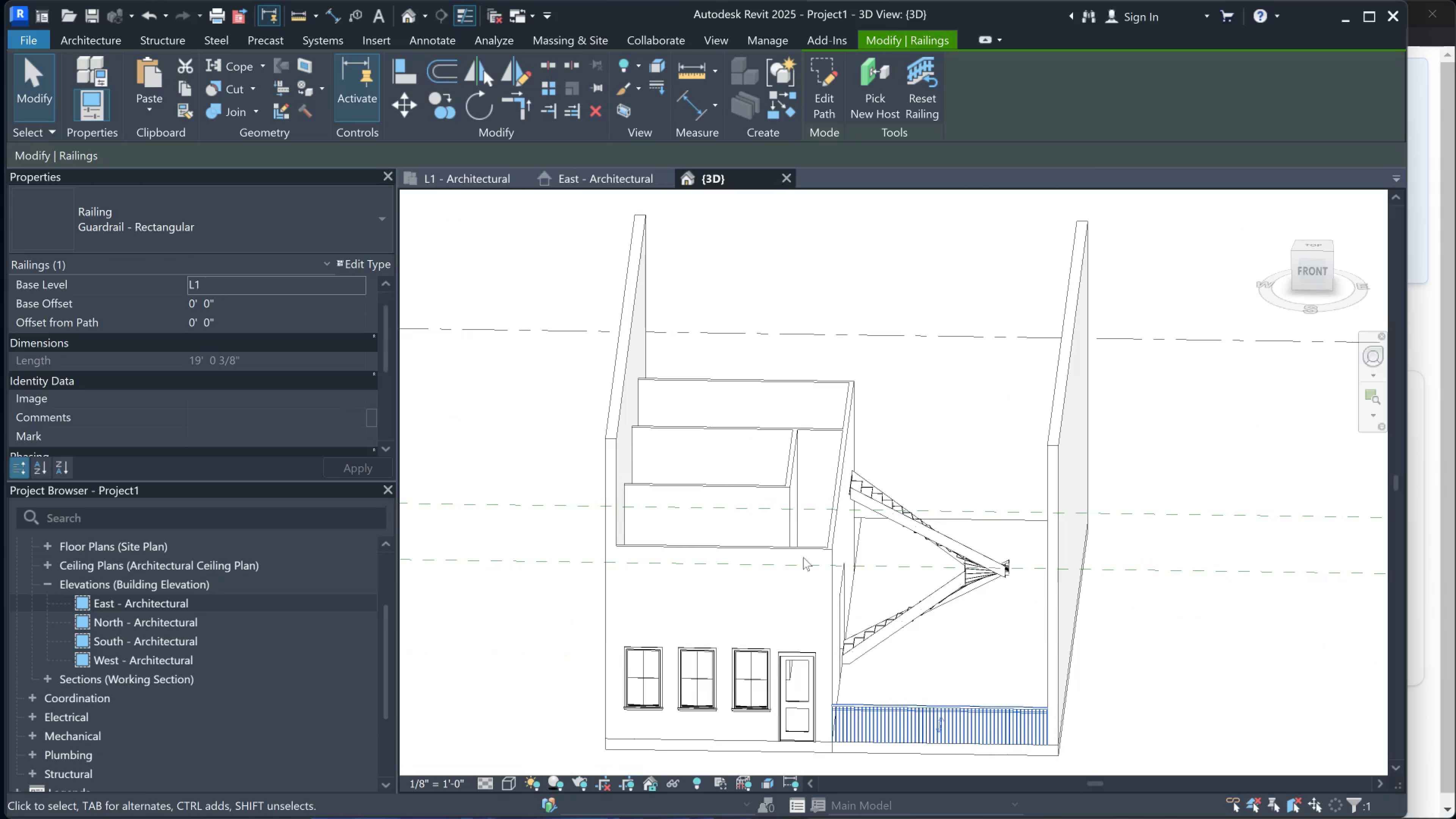 
hold_key(key=ShiftLeft, duration=0.8)
 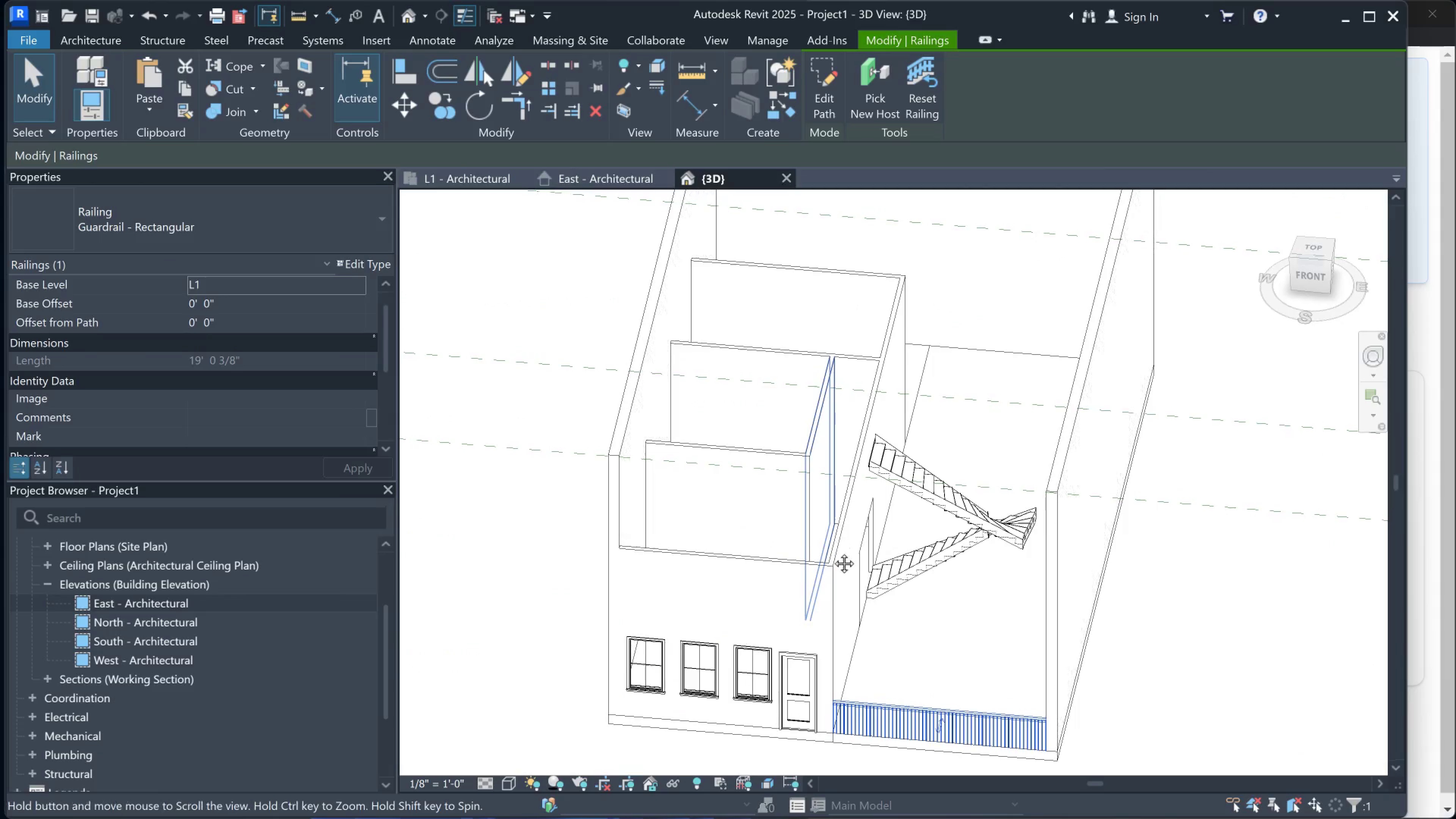 
hold_key(key=ShiftLeft, duration=1.5)
 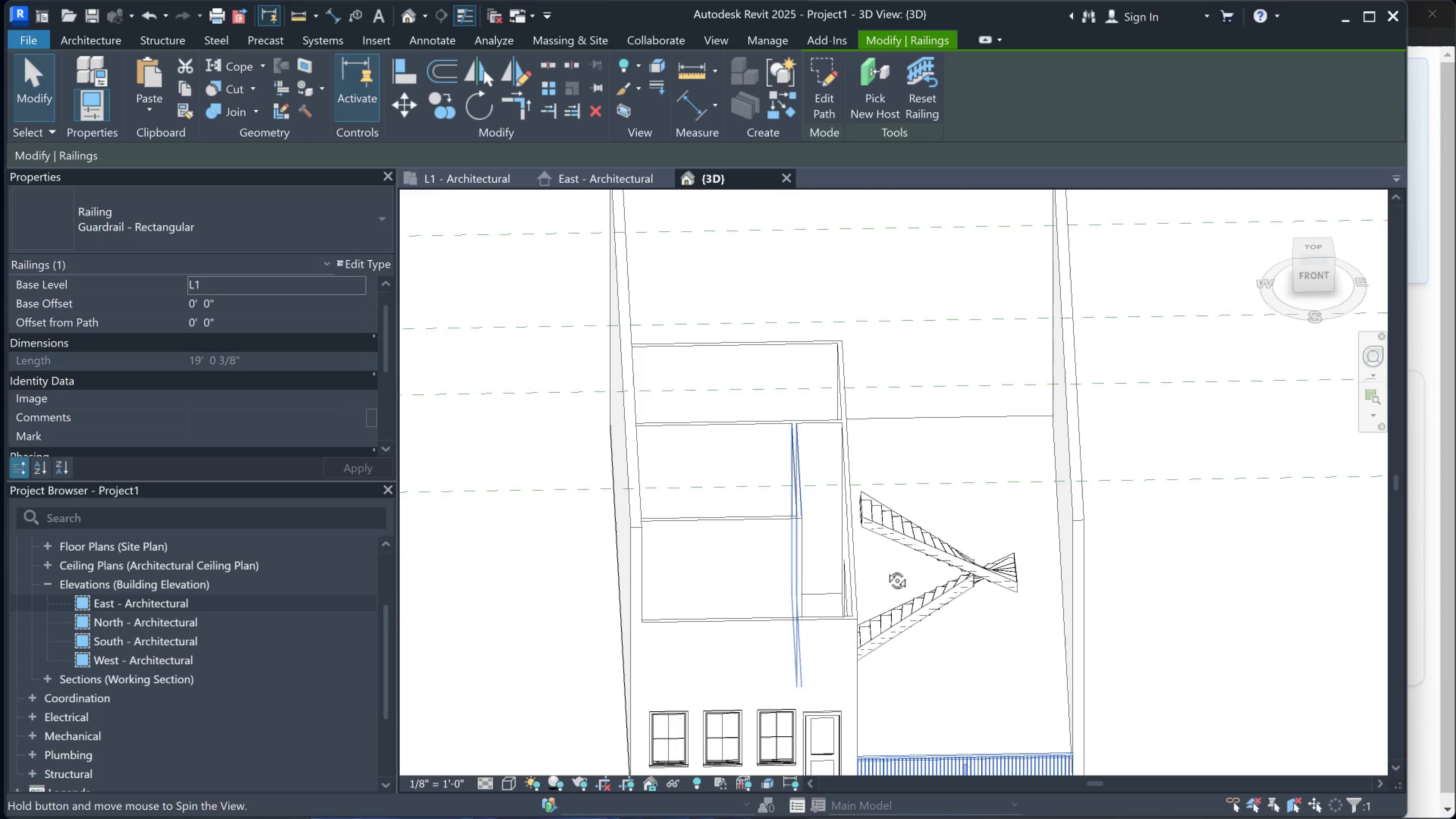 
key(Shift+ShiftLeft)
 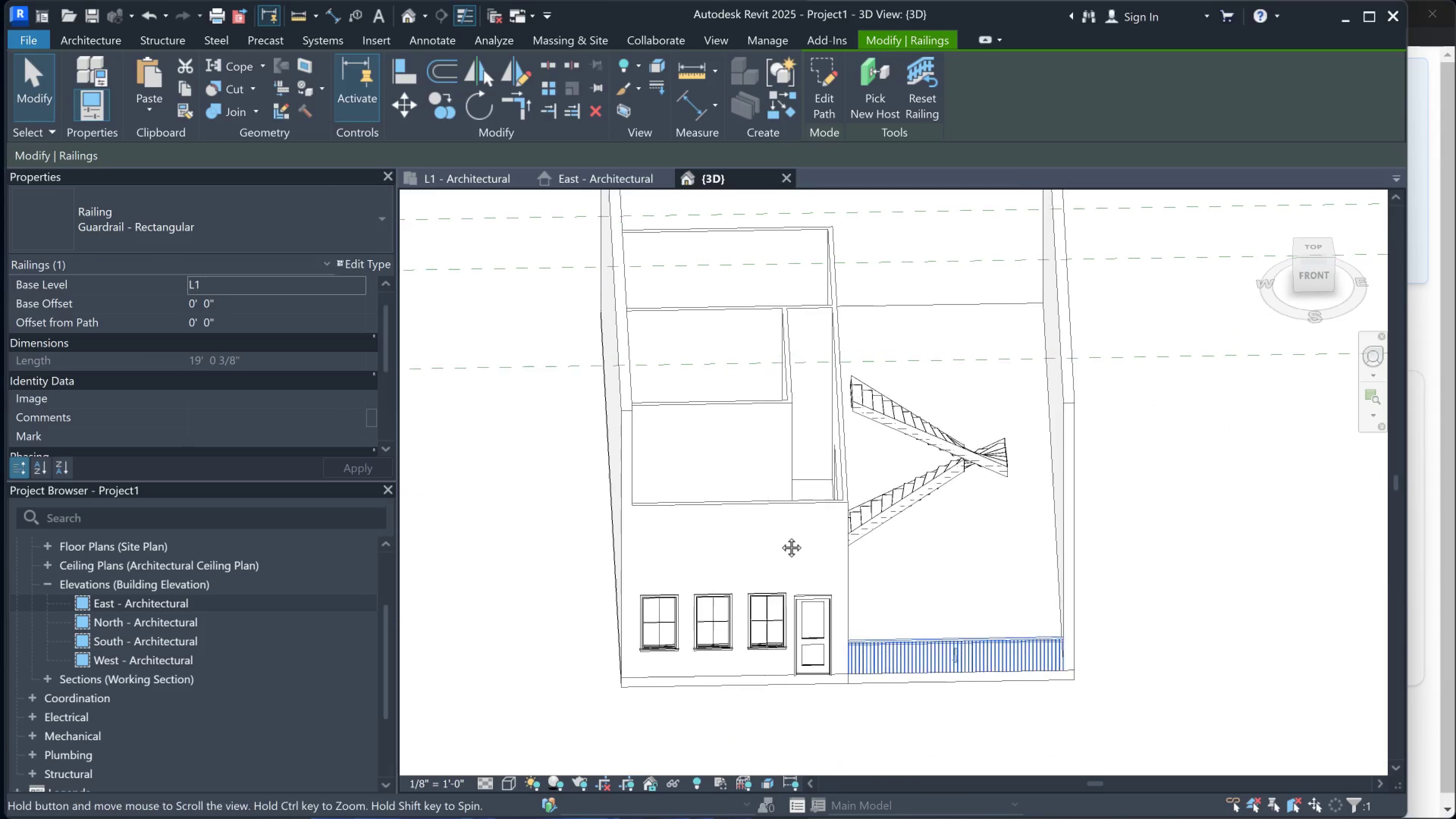 
hold_key(key=ShiftLeft, duration=1.5)
 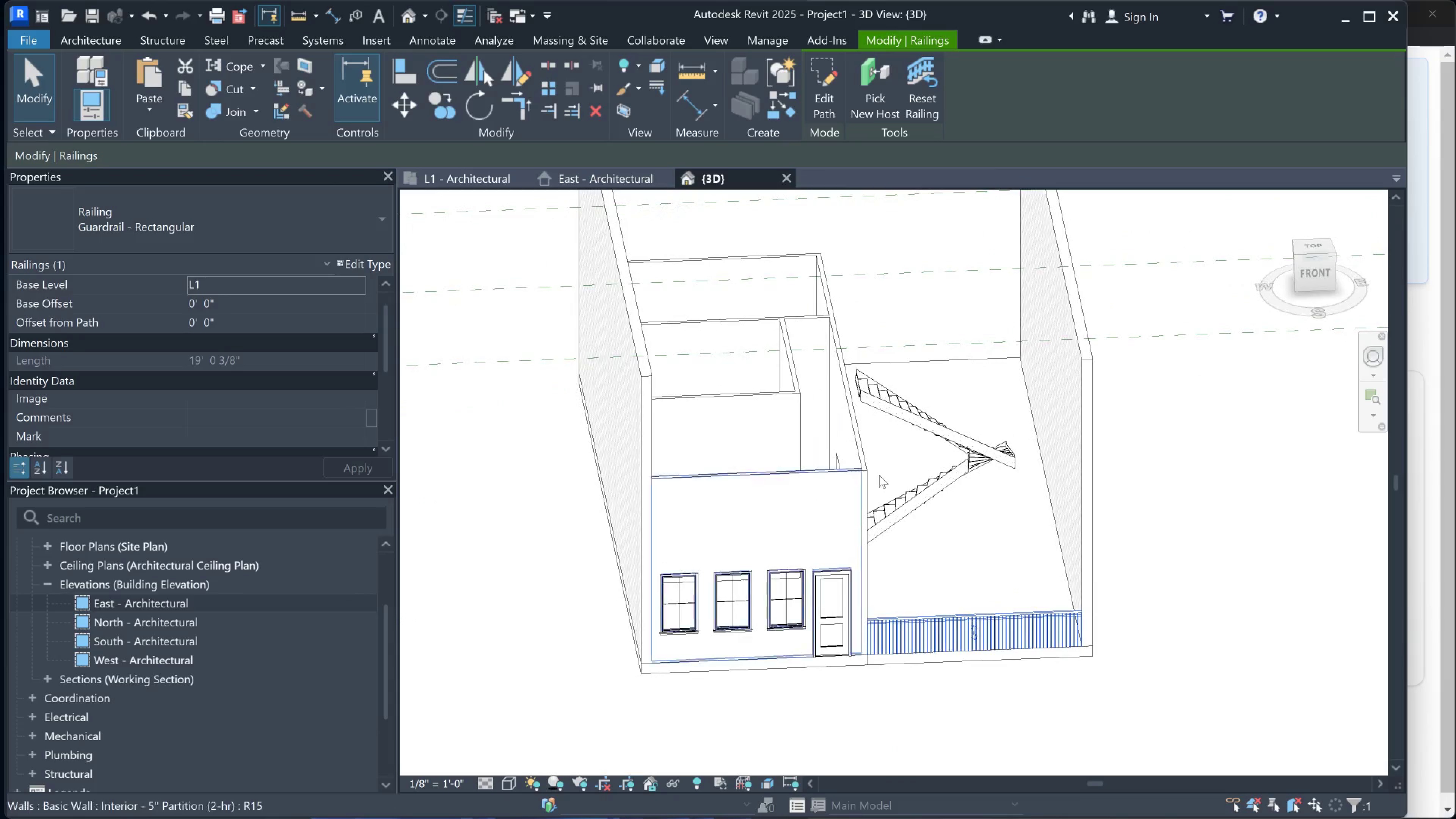 
hold_key(key=ShiftLeft, duration=0.34)
 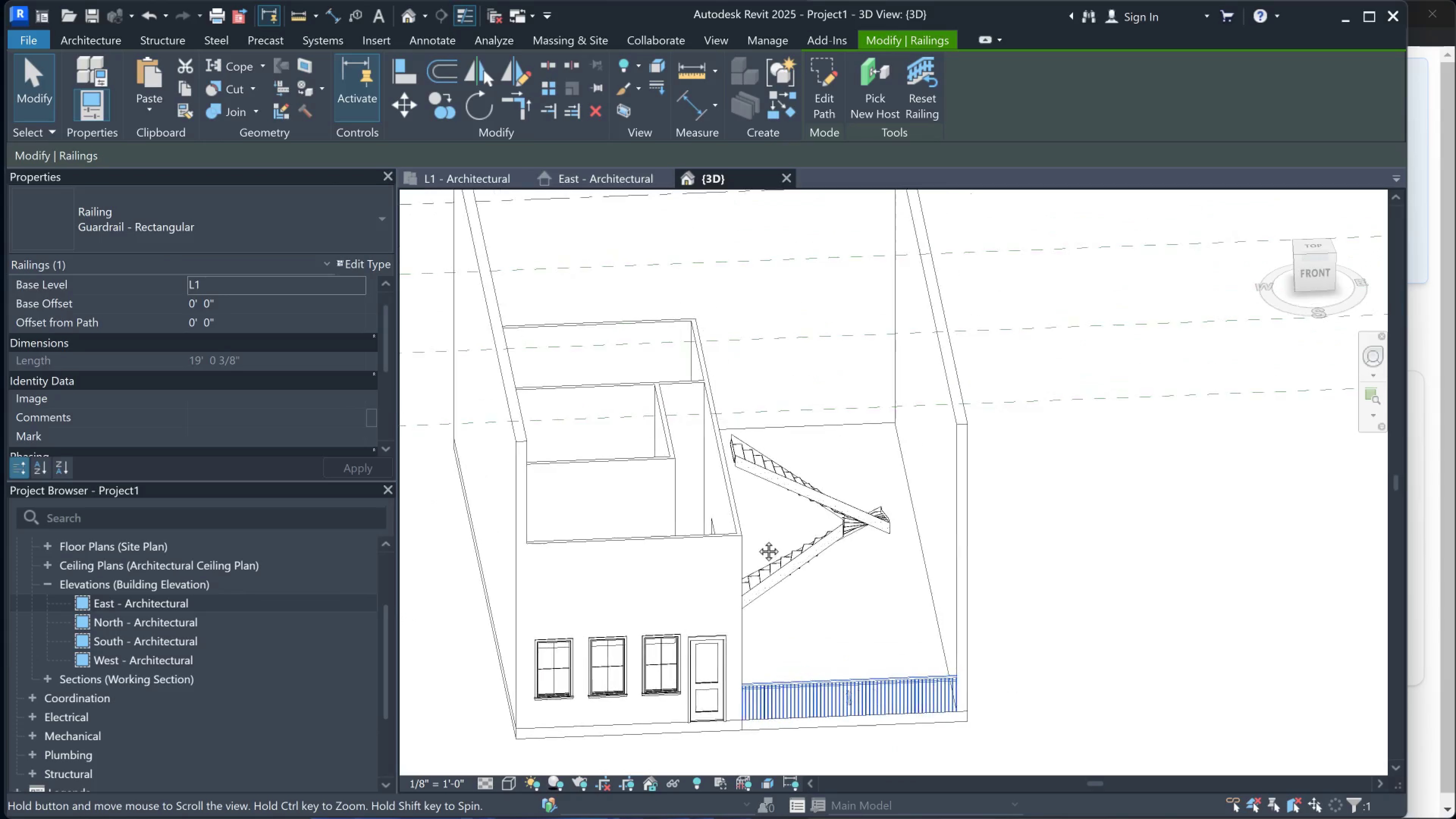 
hold_key(key=ShiftLeft, duration=0.68)
 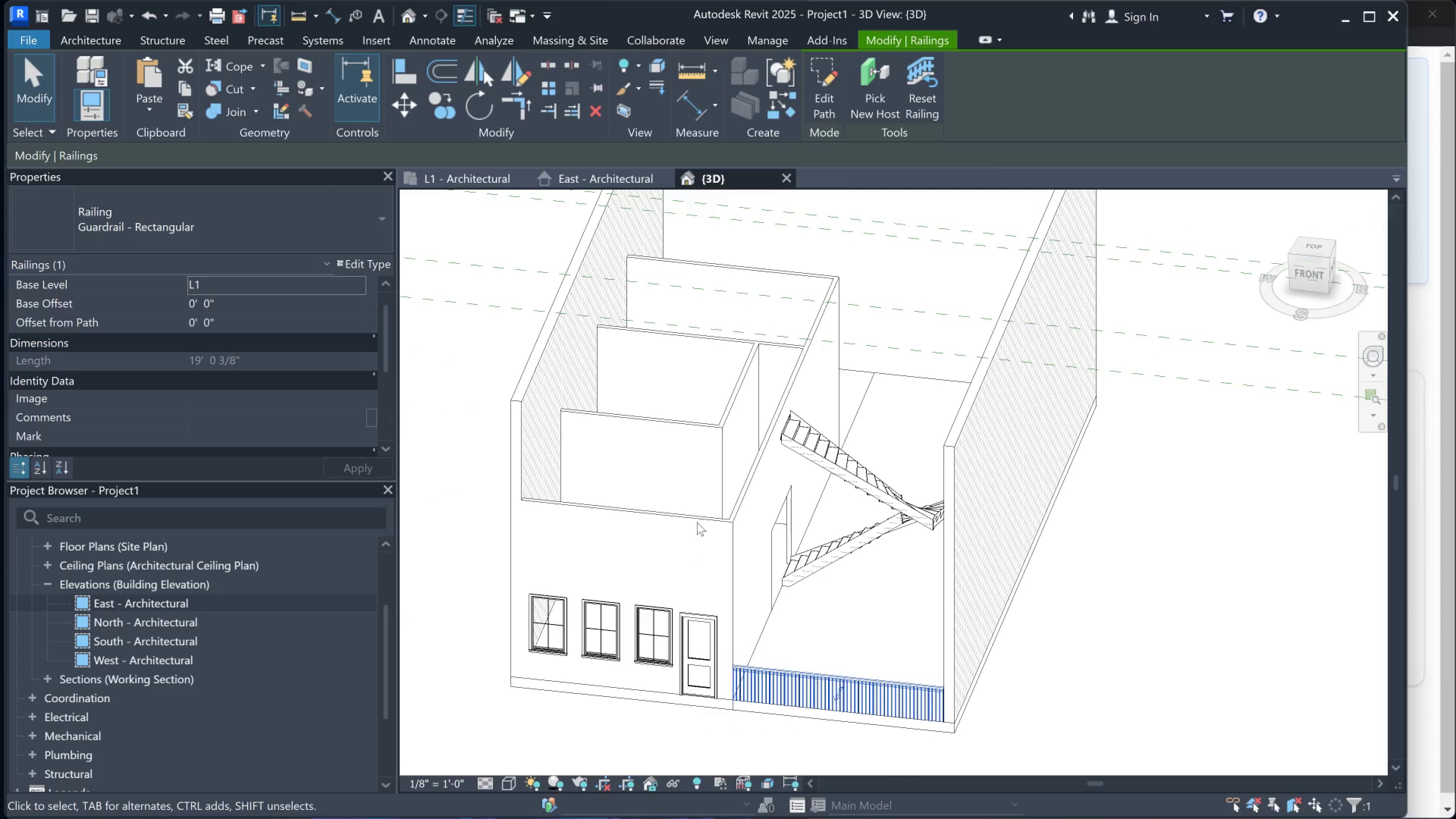 
hold_key(key=ShiftLeft, duration=1.56)
 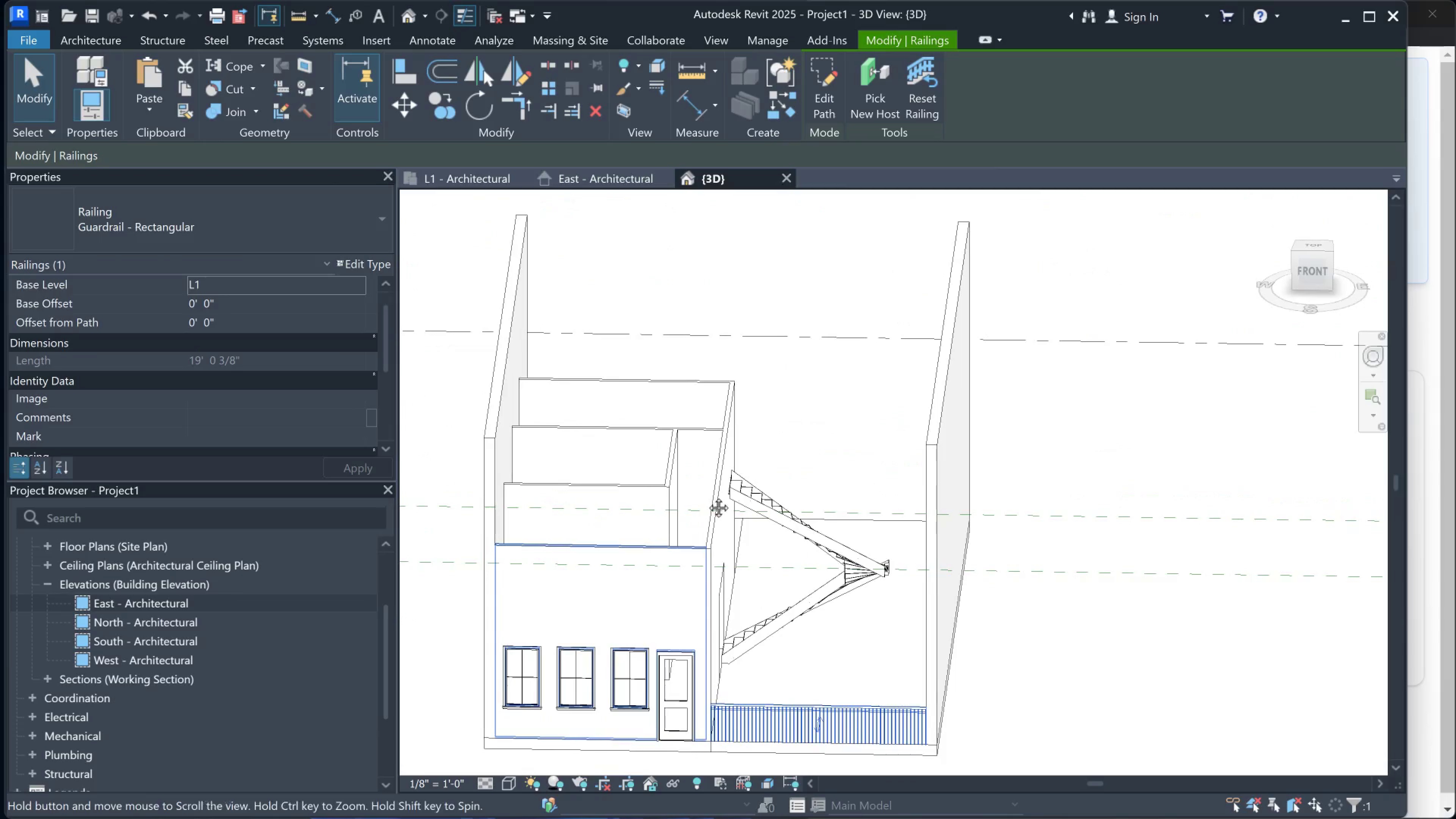 
hold_key(key=ShiftLeft, duration=0.53)
 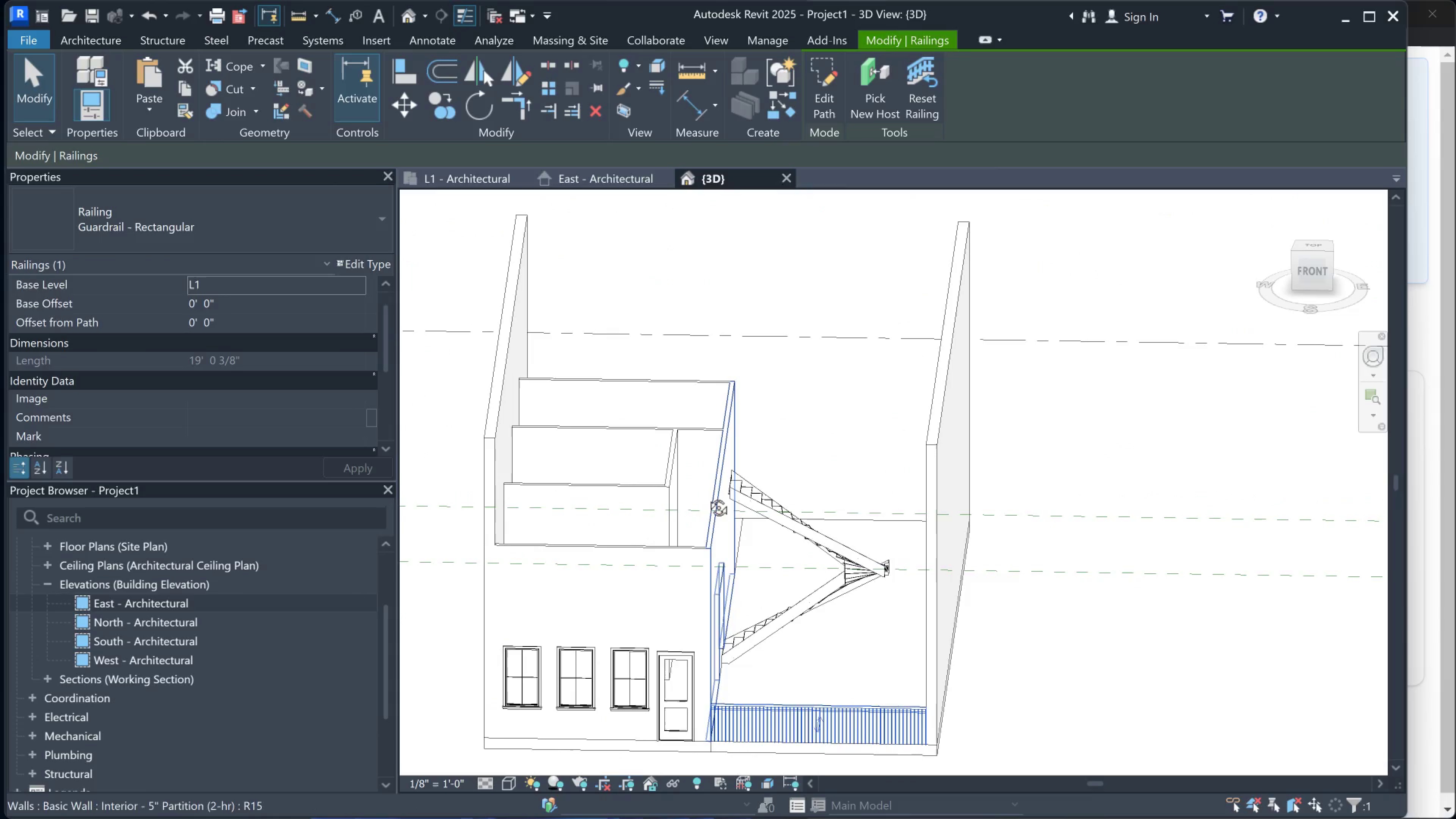 
hold_key(key=ShiftLeft, duration=0.57)
 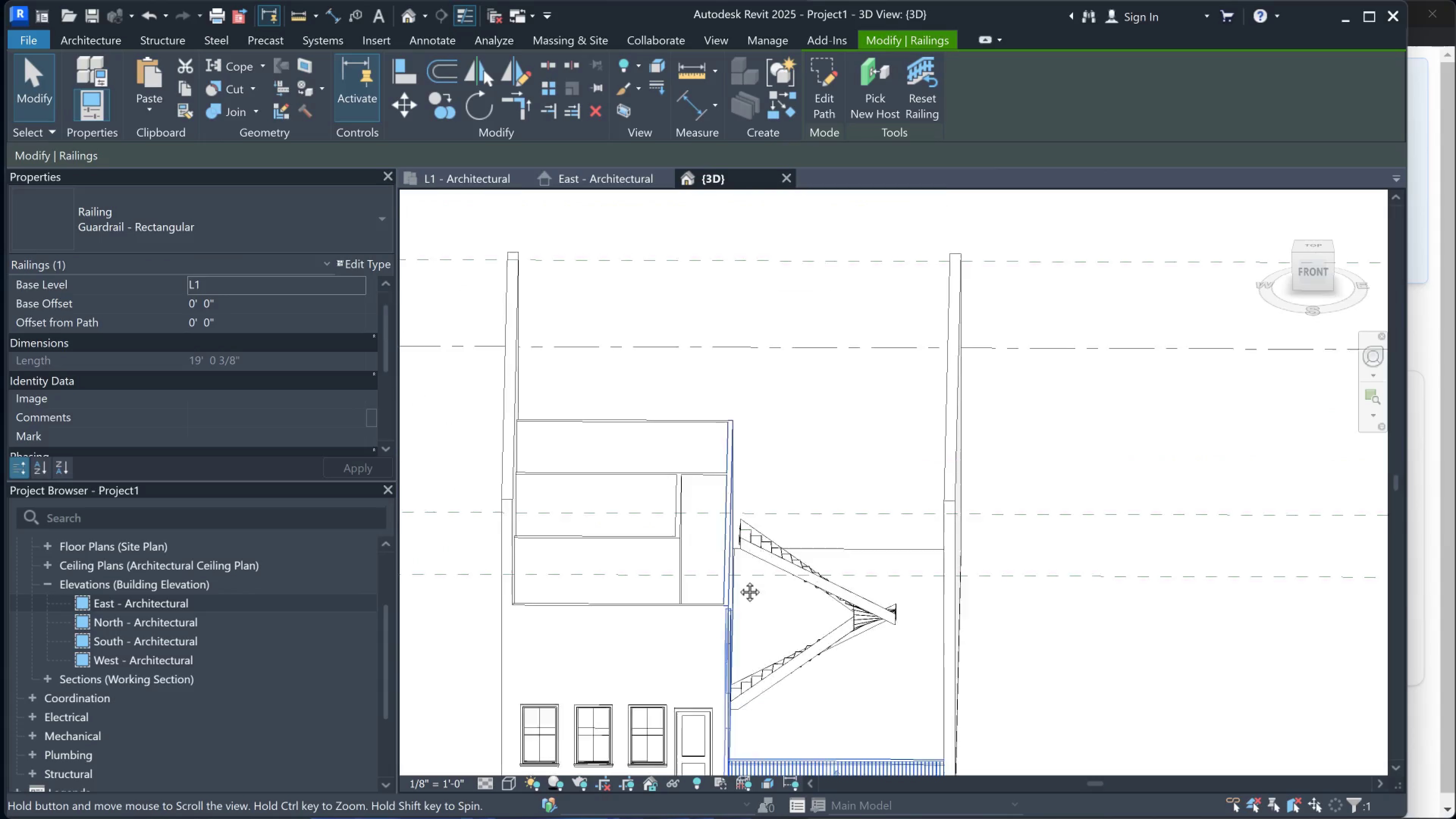 
hold_key(key=ShiftLeft, duration=0.88)
 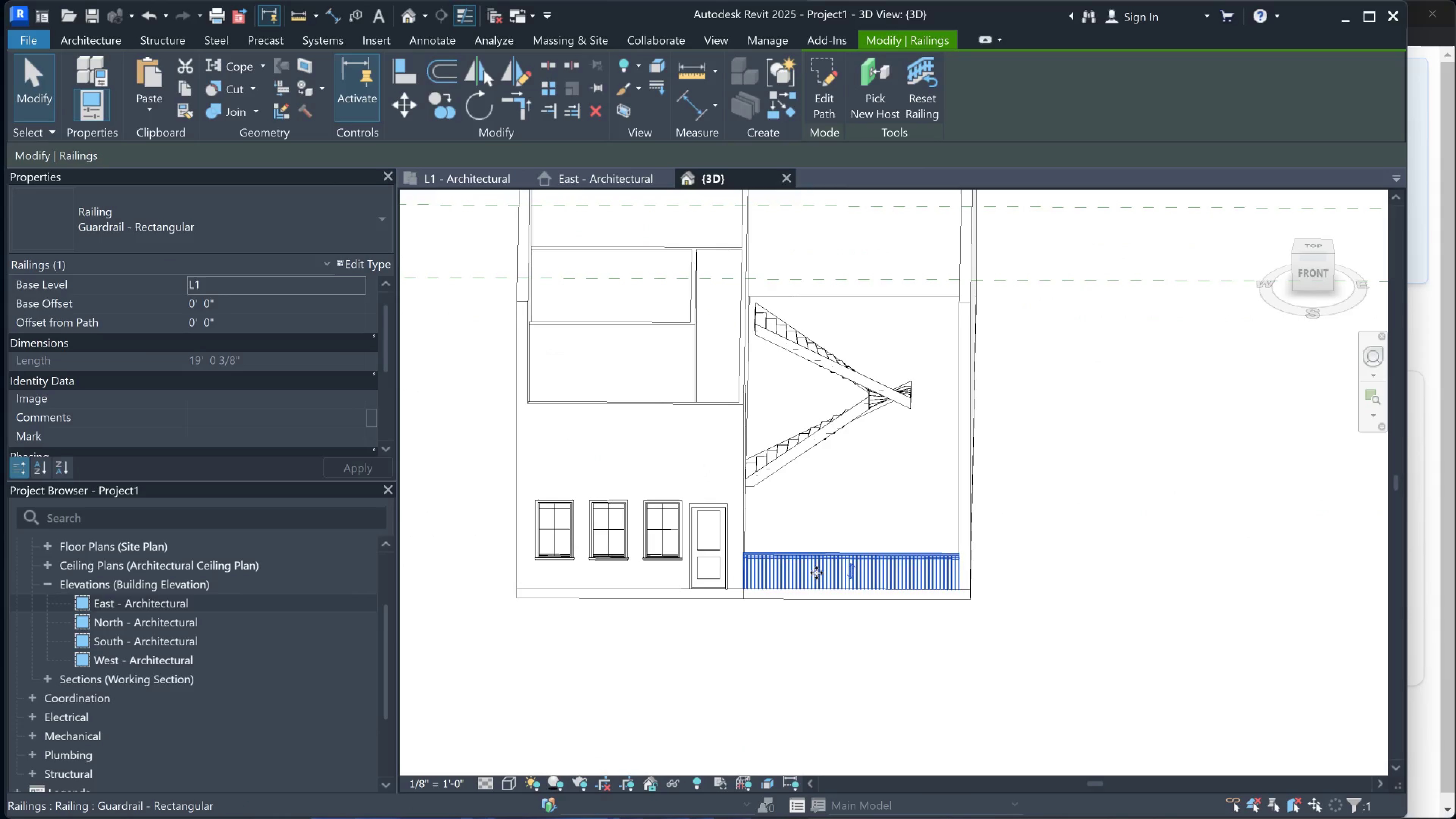 
left_click([816, 577])
 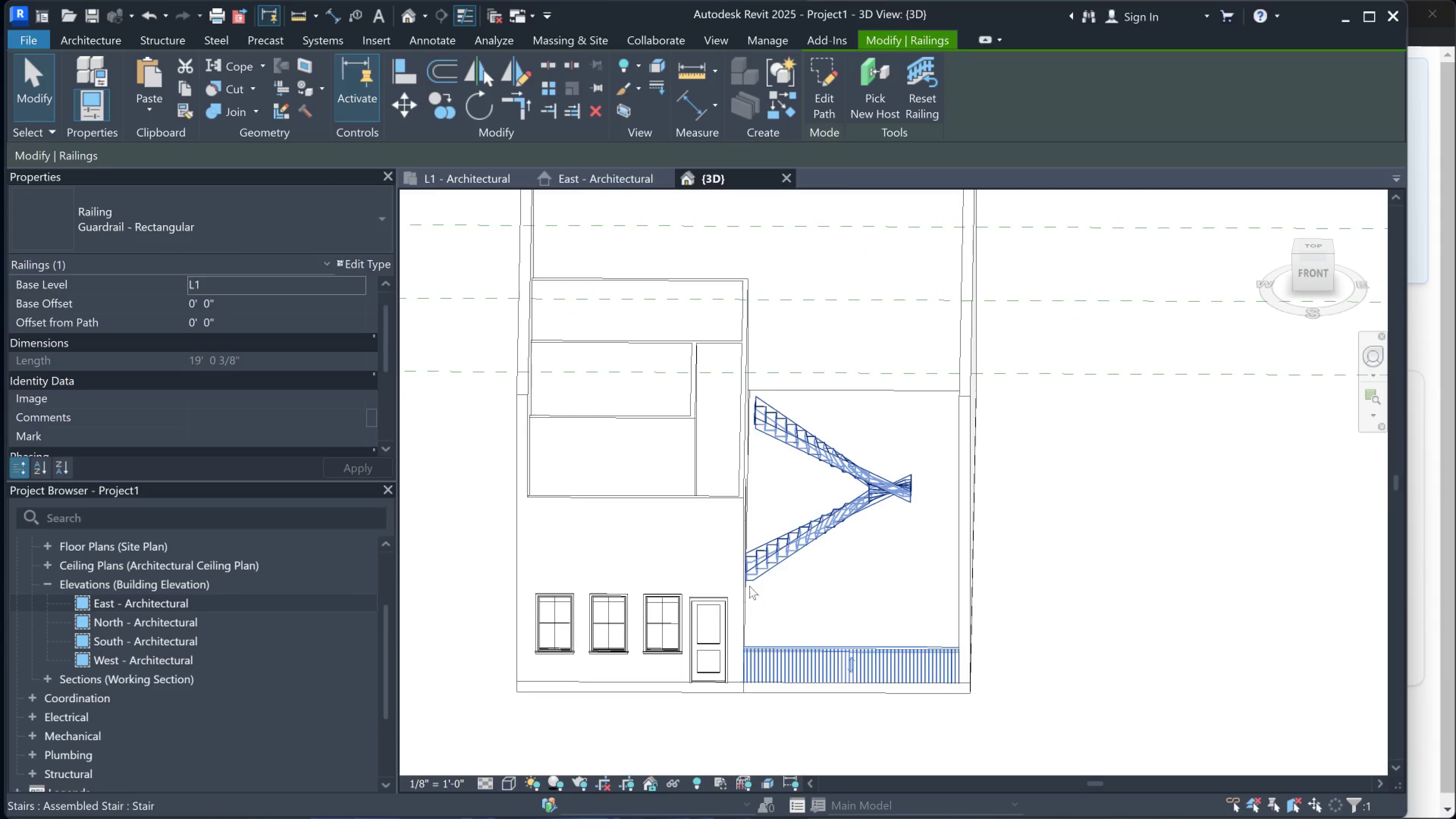 
key(Delete)
 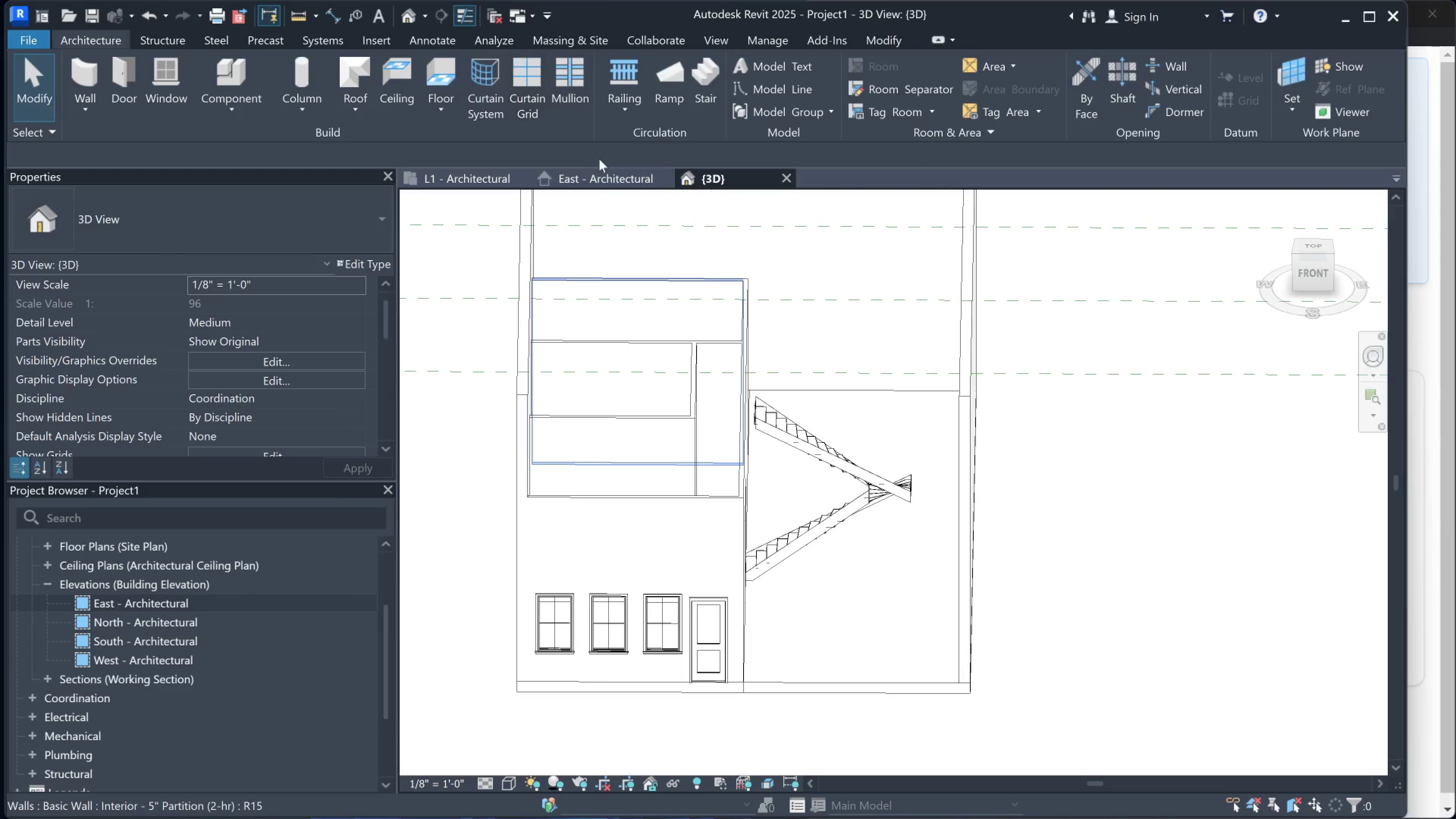 
left_click([593, 177])
 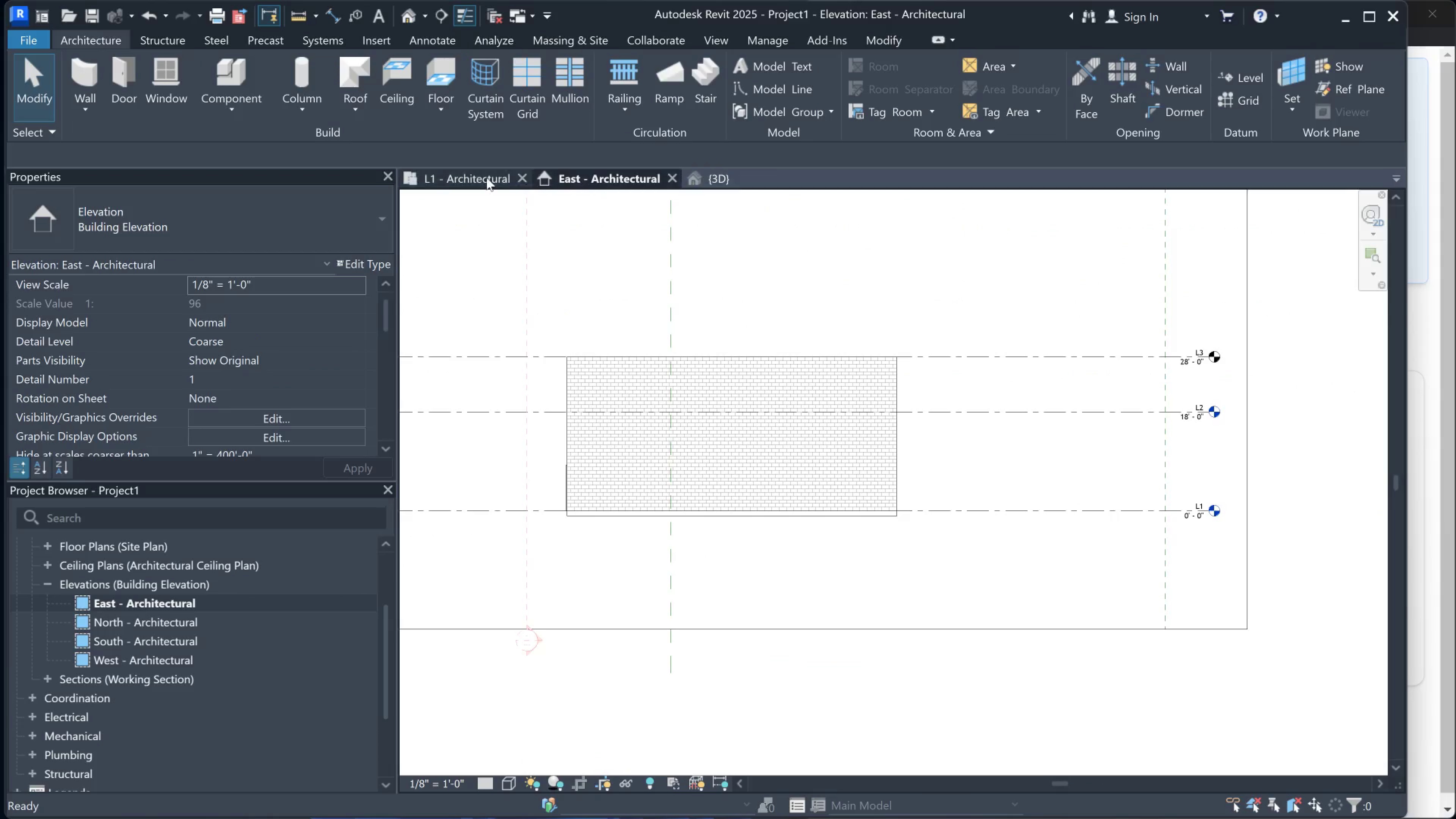 
left_click([482, 177])
 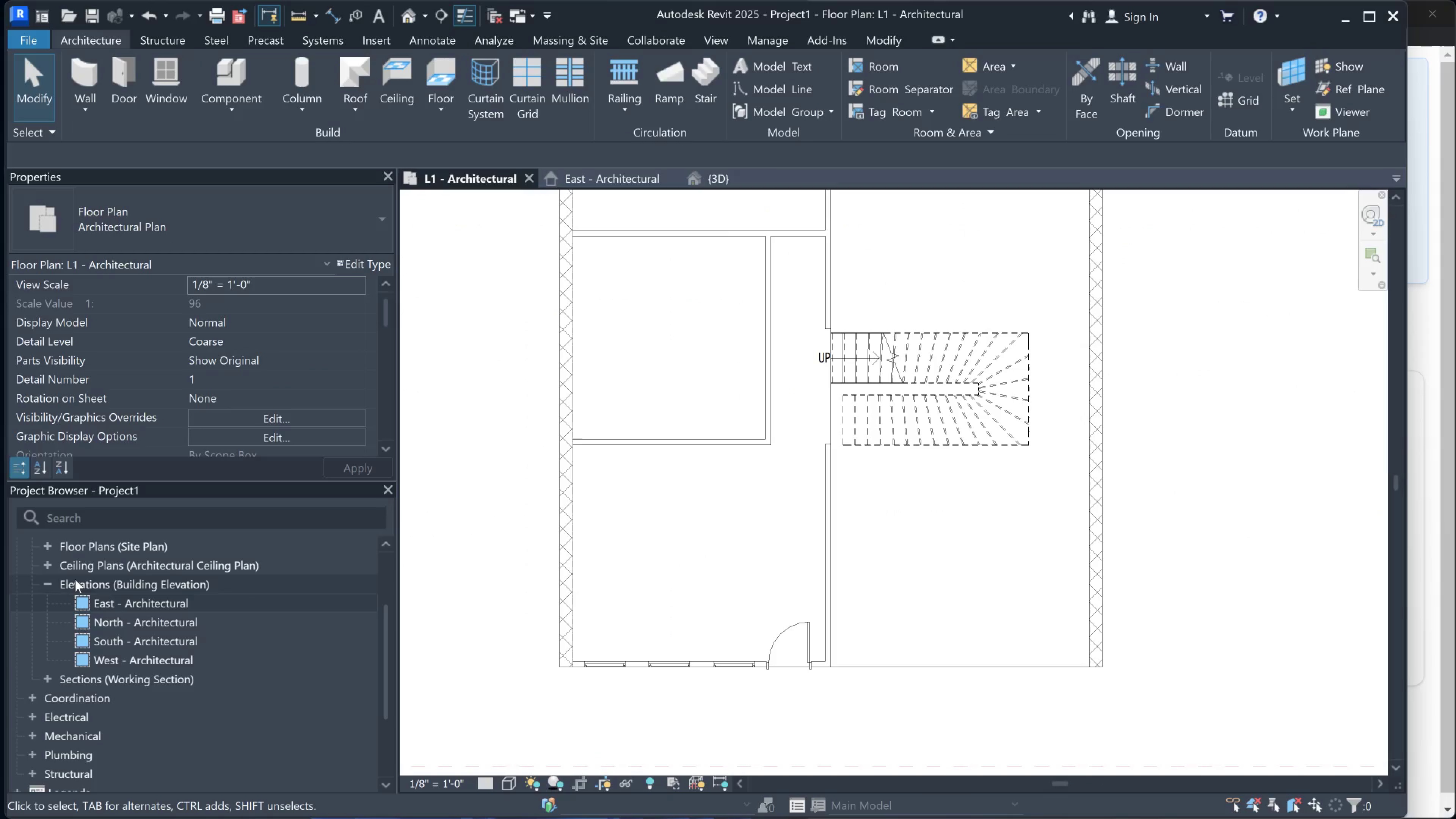 
scroll: coordinate [44, 552], scroll_direction: up, amount: 1.0
 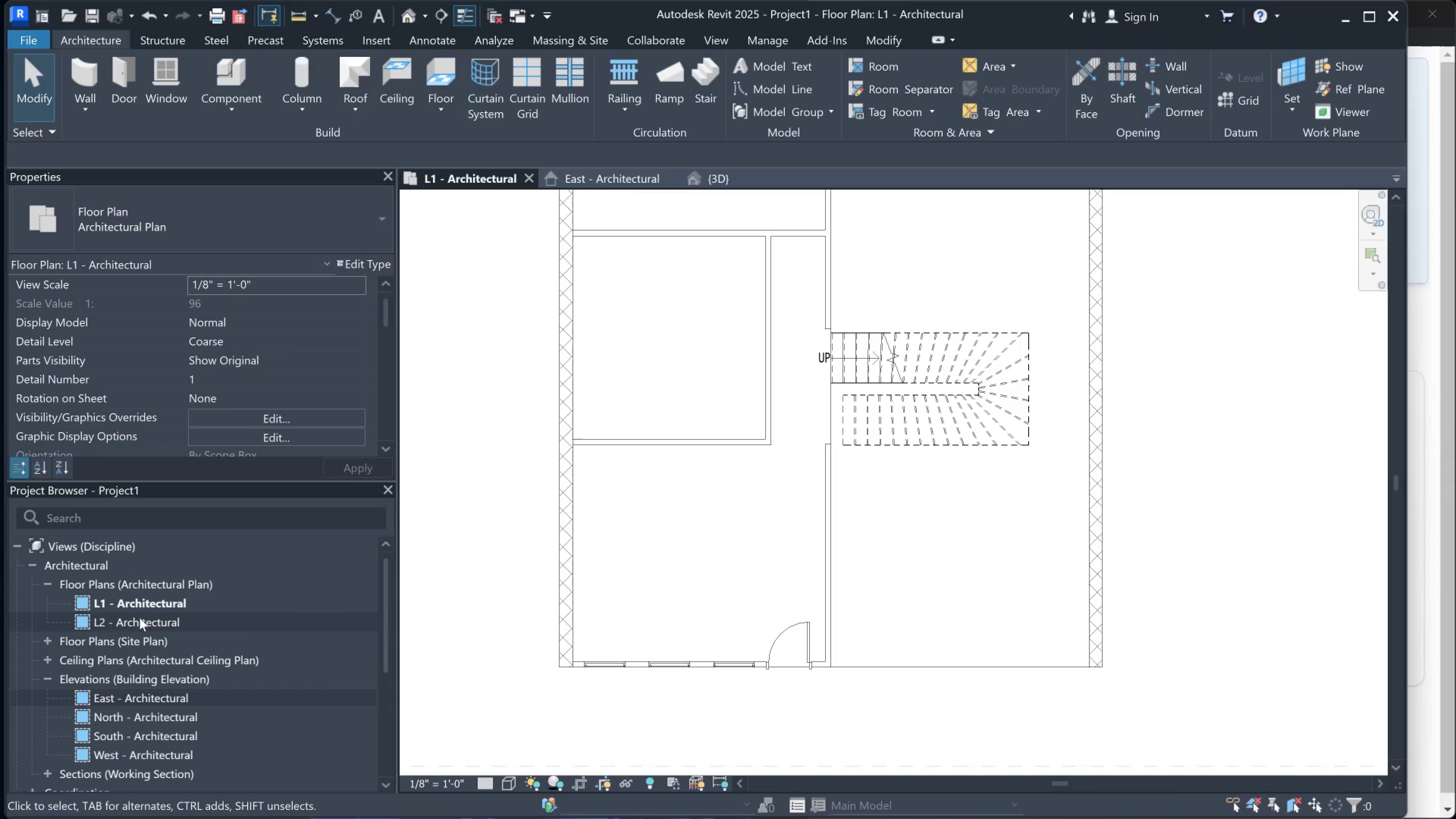 
double_click([140, 618])
 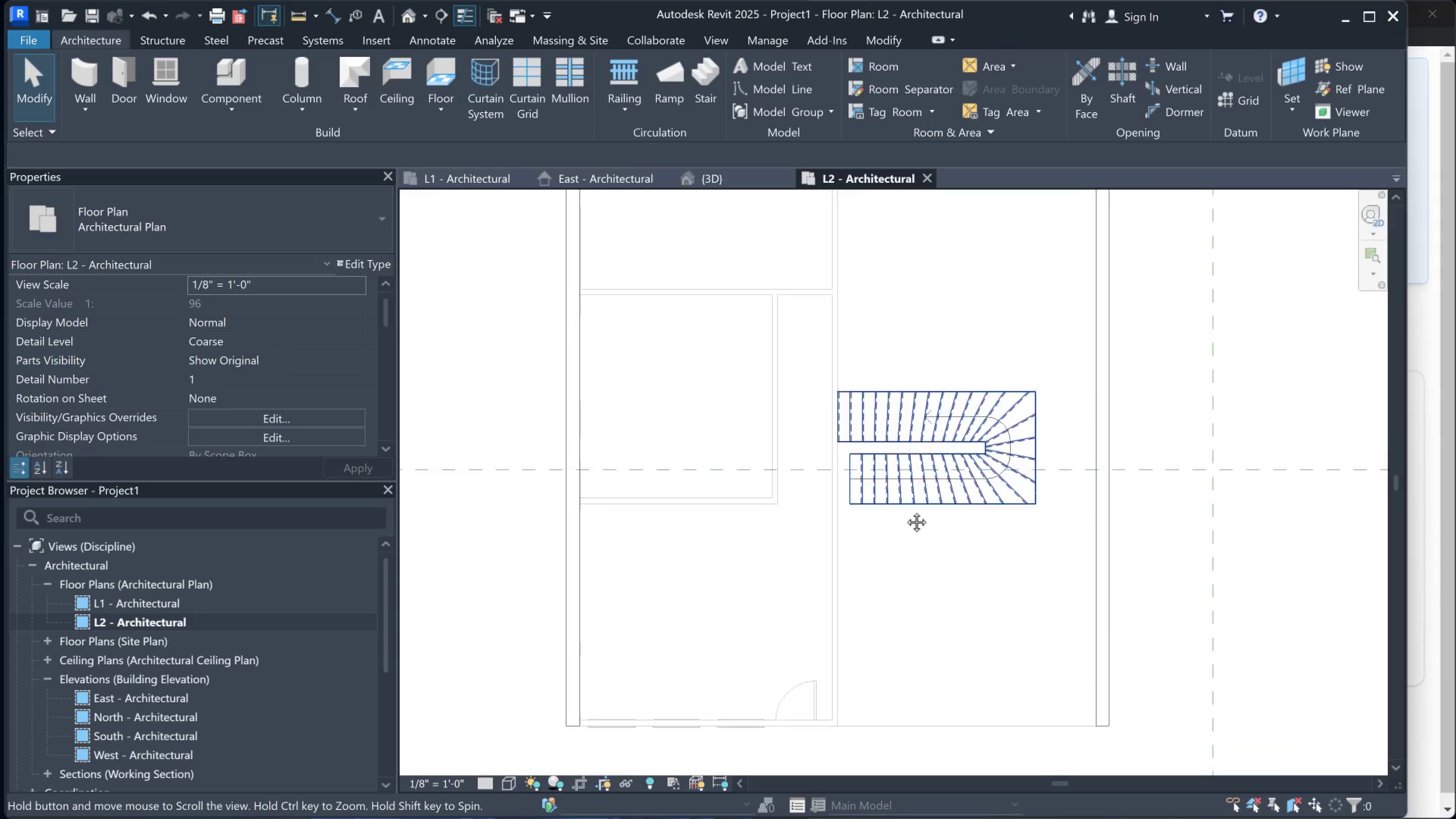 
scroll: coordinate [868, 414], scroll_direction: down, amount: 1.0
 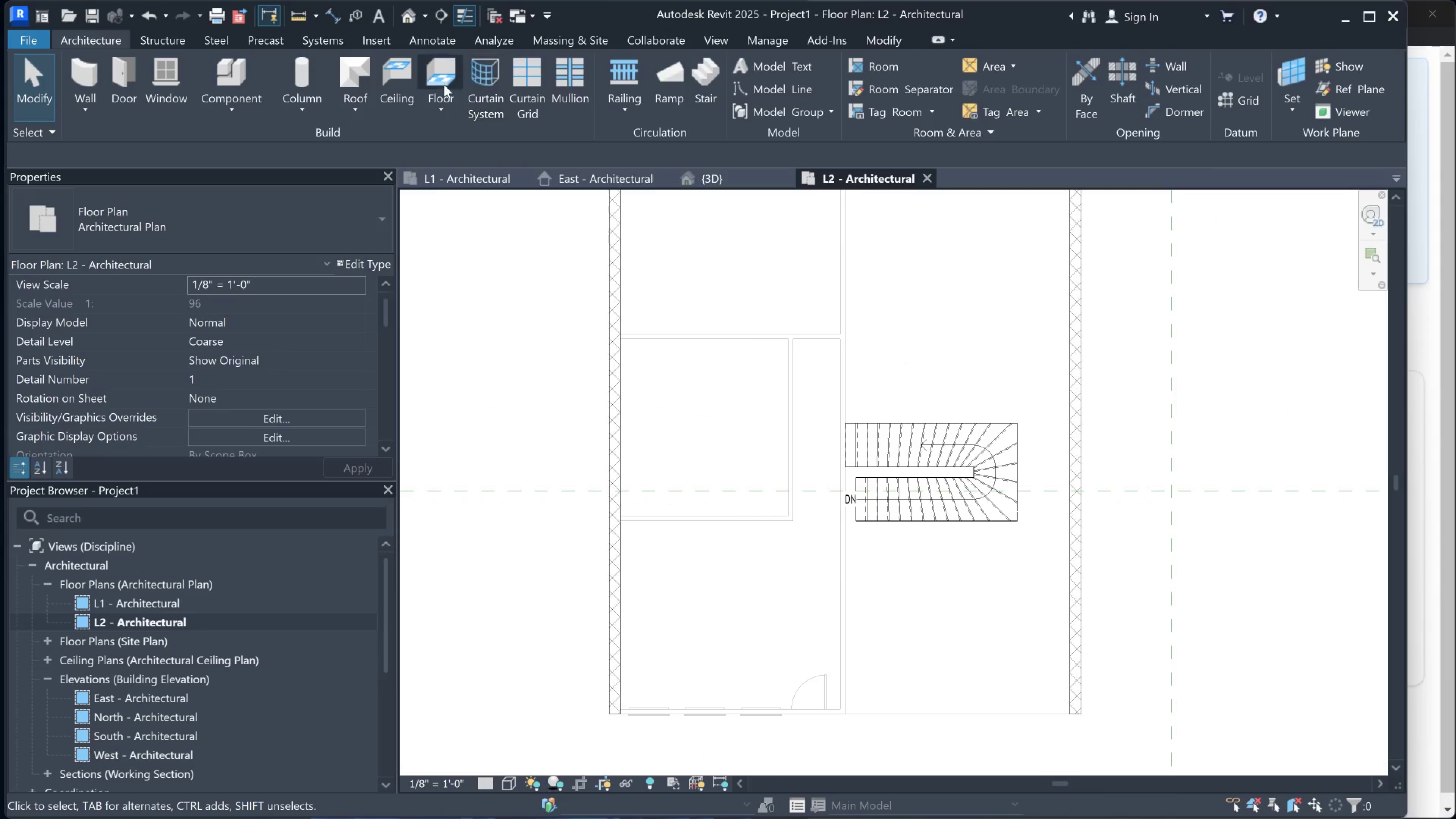 
left_click([442, 75])
 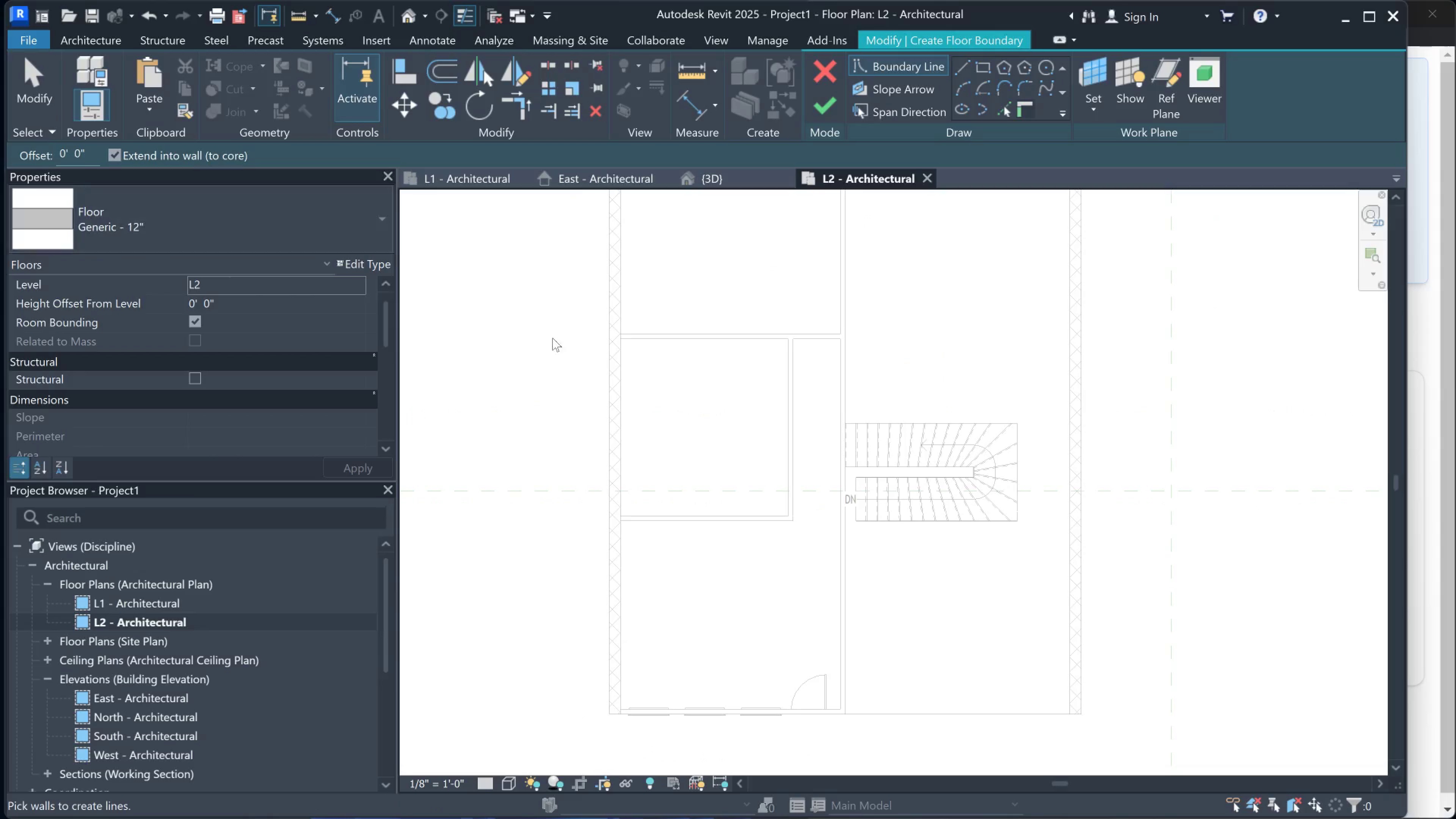 
scroll: coordinate [590, 362], scroll_direction: up, amount: 1.0
 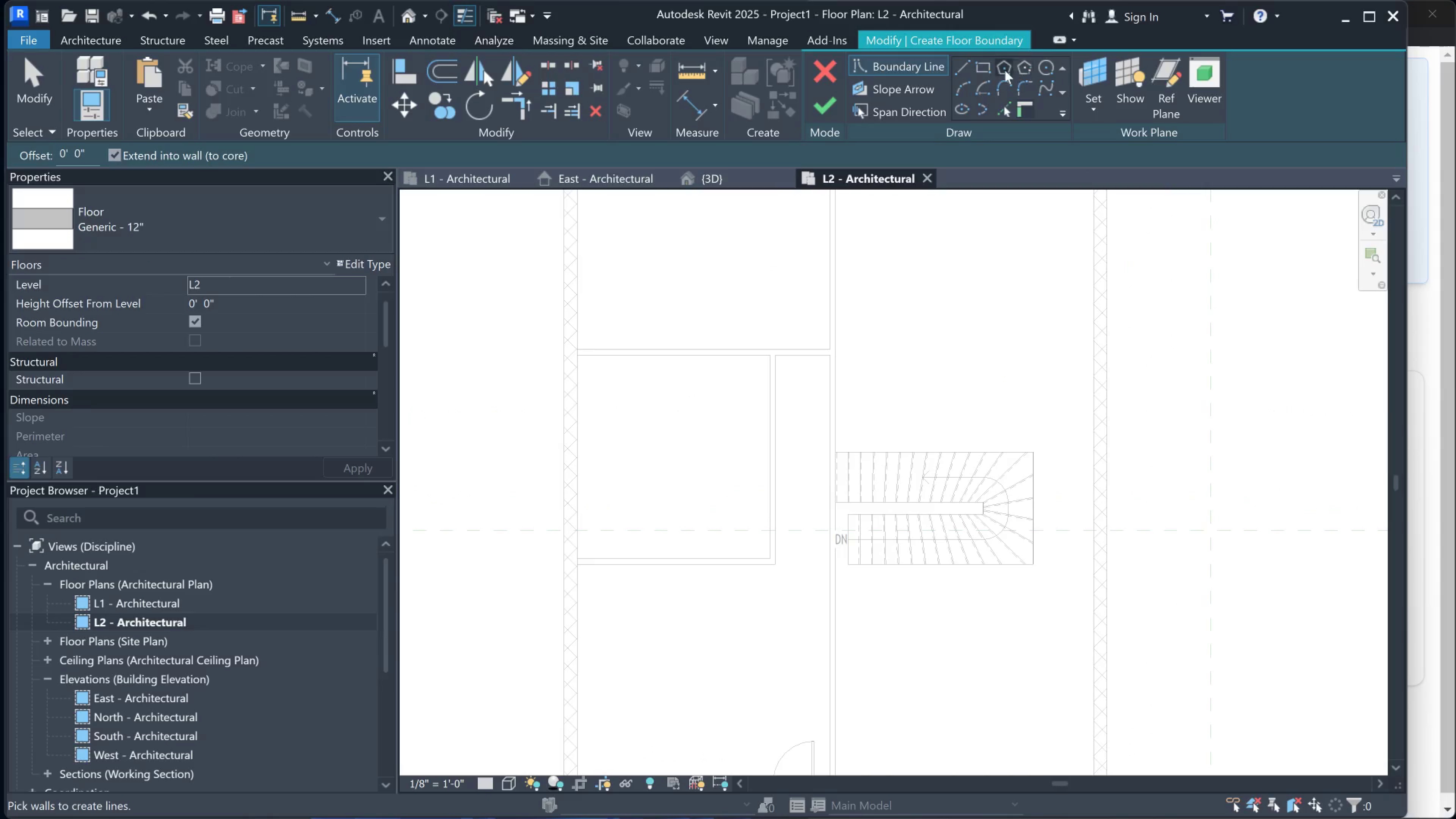 
left_click([987, 70])
 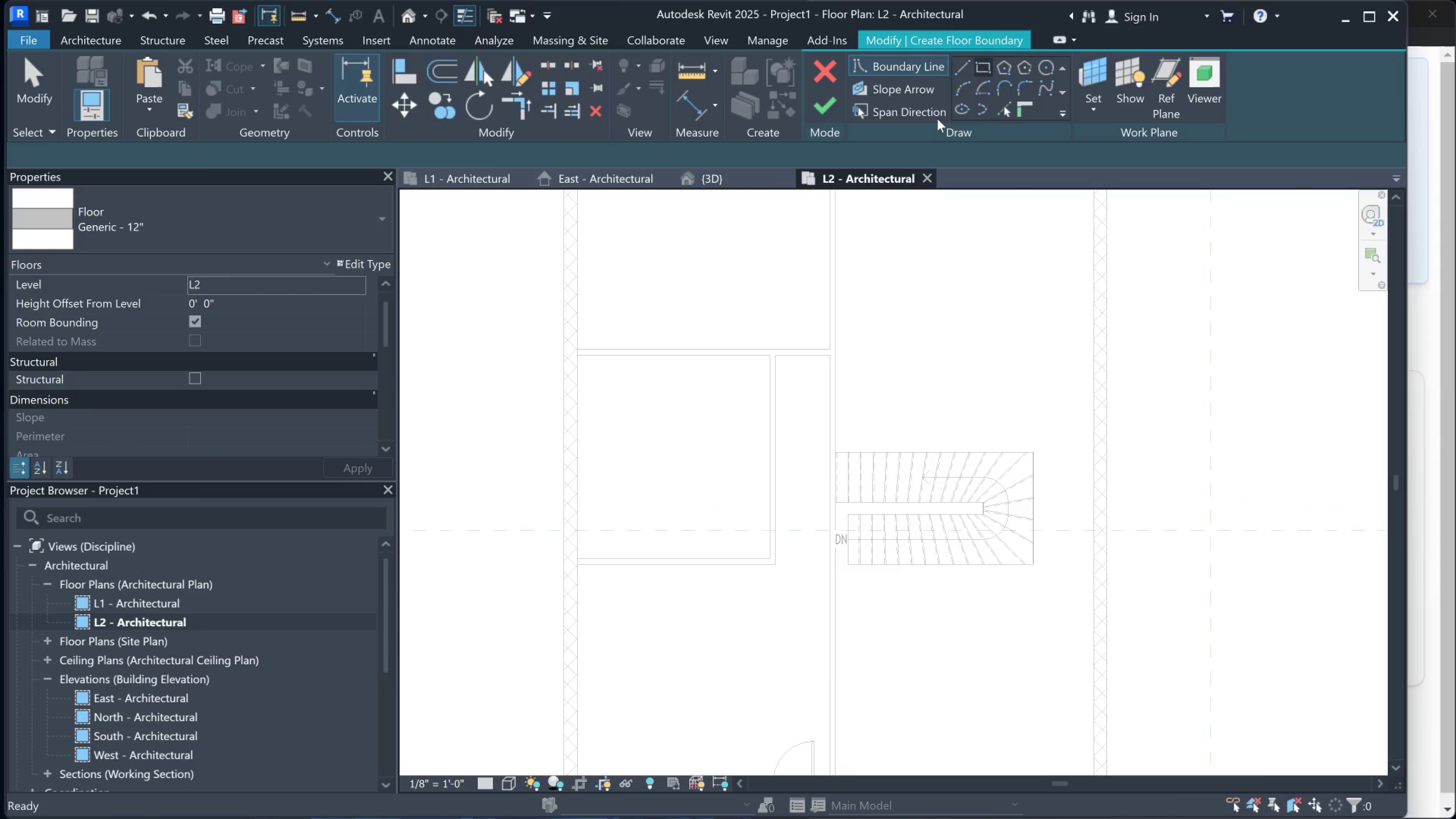 
scroll: coordinate [879, 194], scroll_direction: up, amount: 1.0
 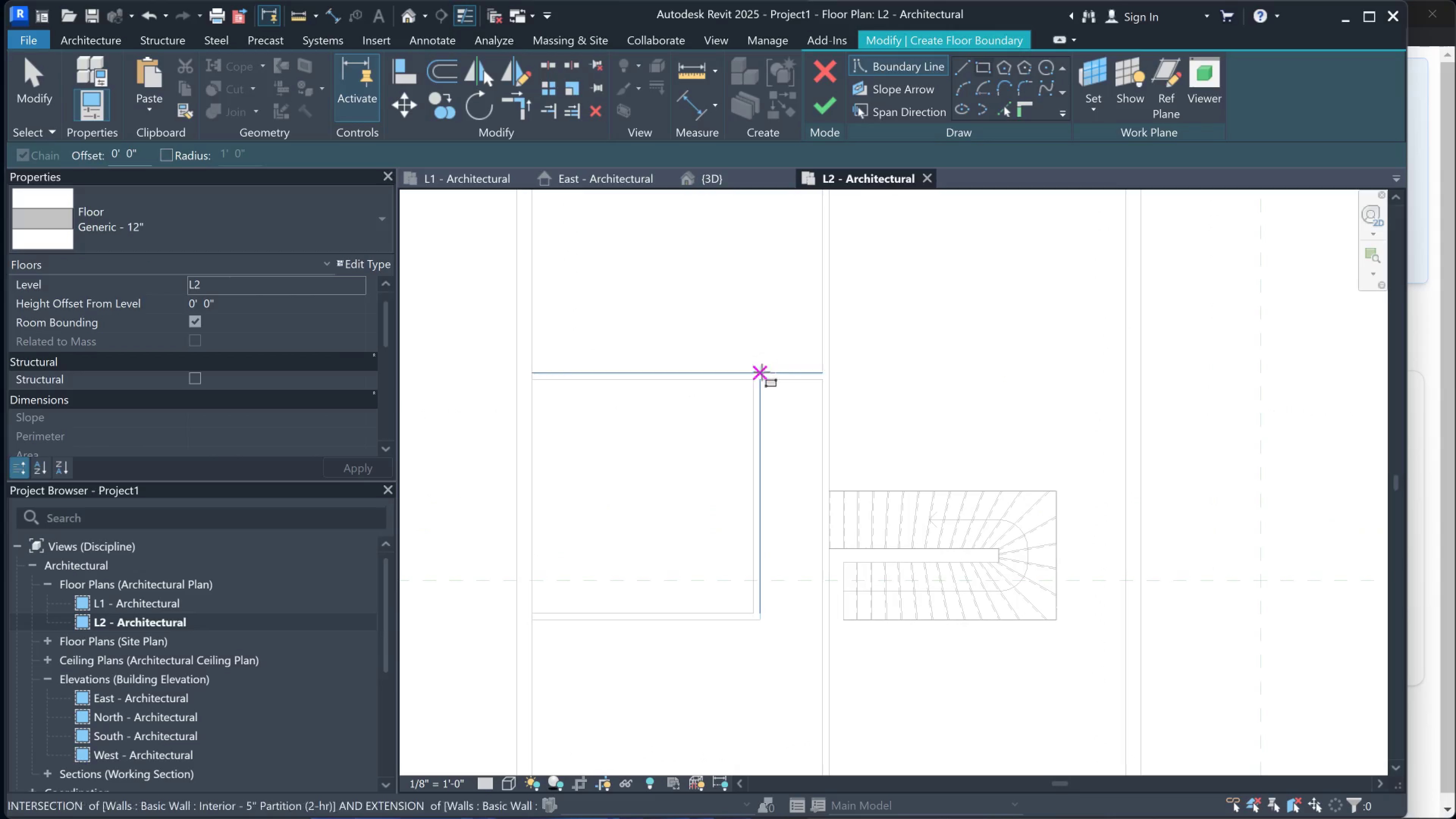 
scroll: coordinate [767, 342], scroll_direction: down, amount: 3.0
 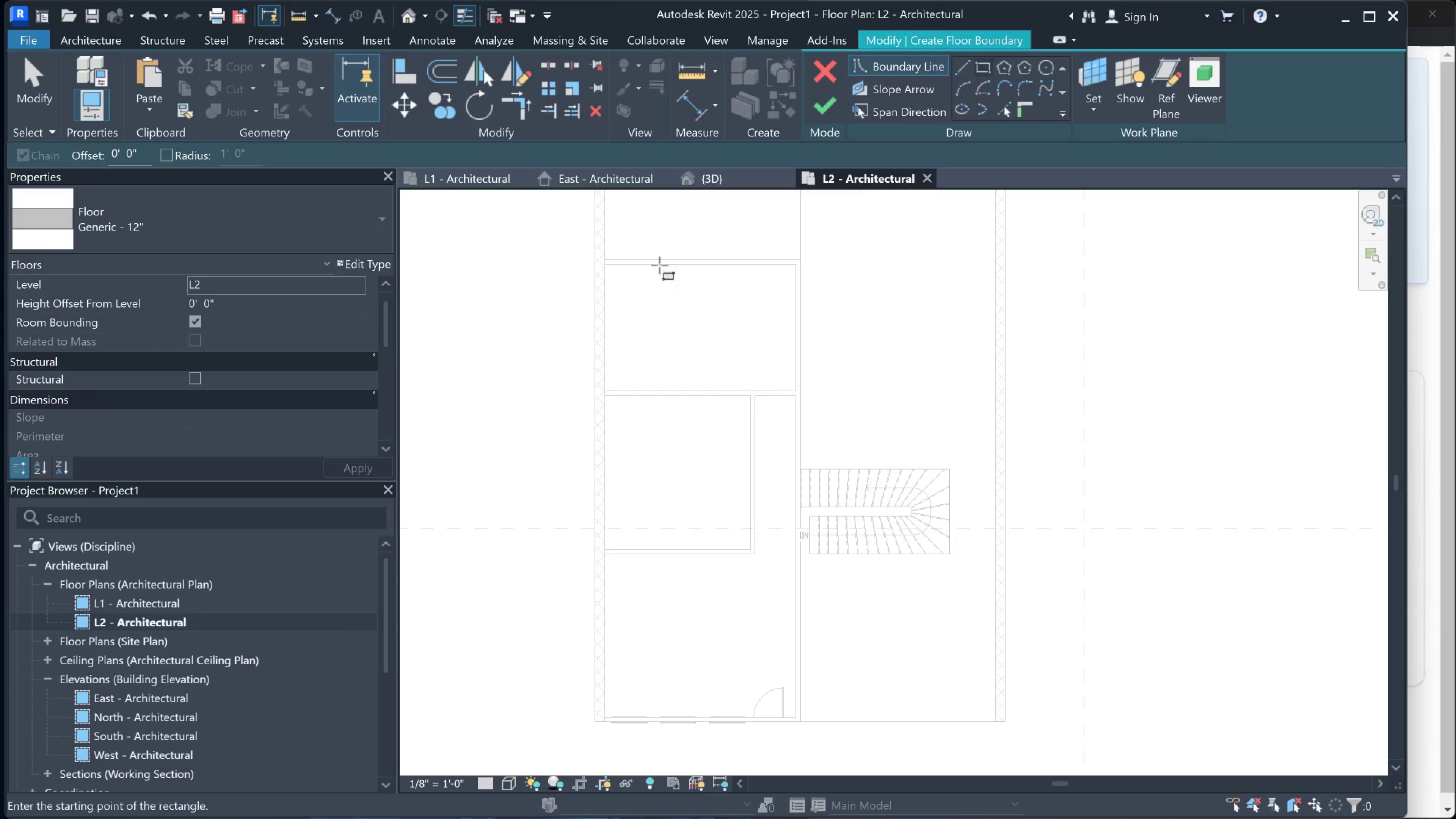 
scroll: coordinate [603, 238], scroll_direction: up, amount: 1.0
 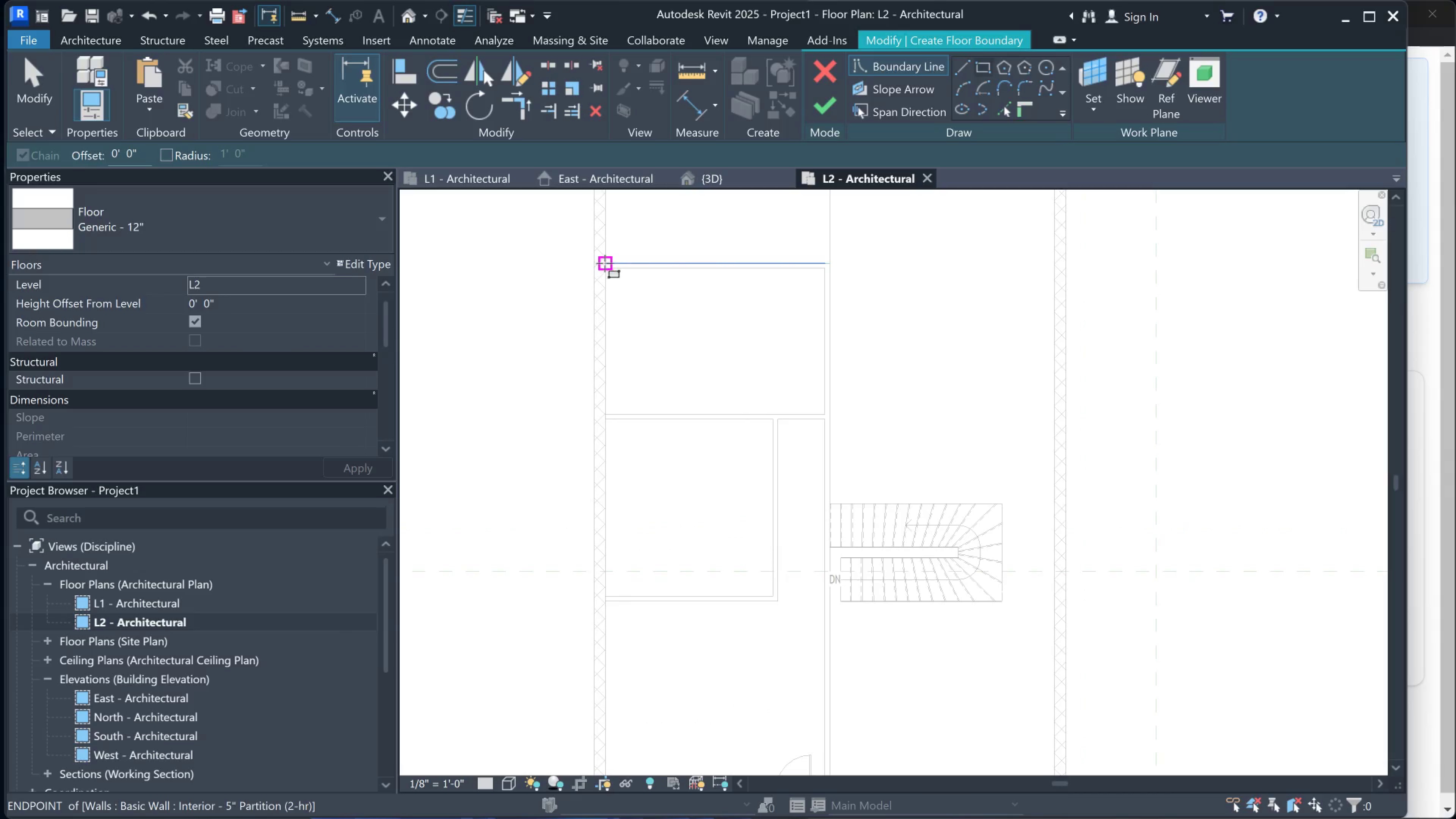 
left_click([605, 262])
 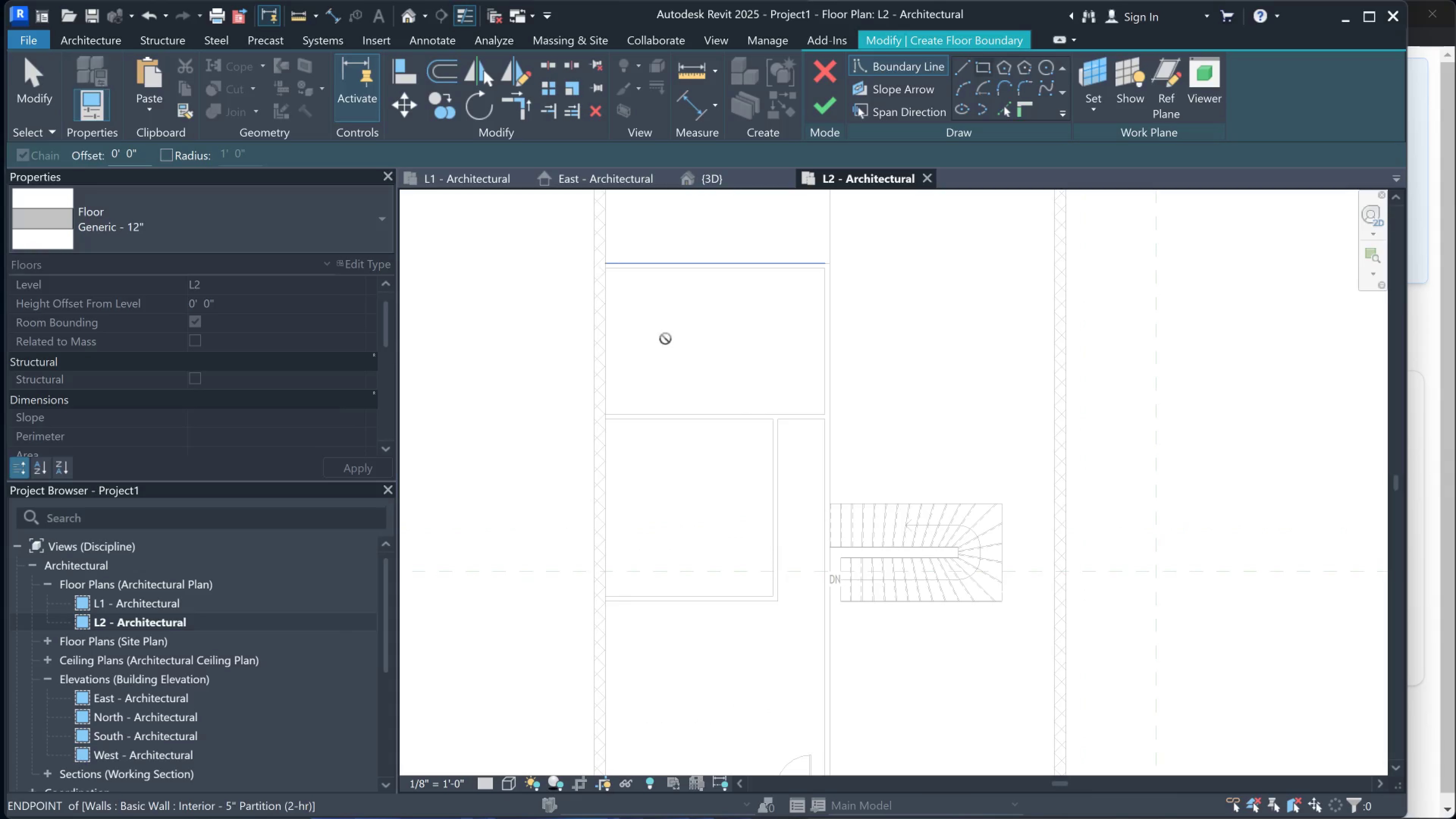 
scroll: coordinate [717, 420], scroll_direction: none, amount: 0.0
 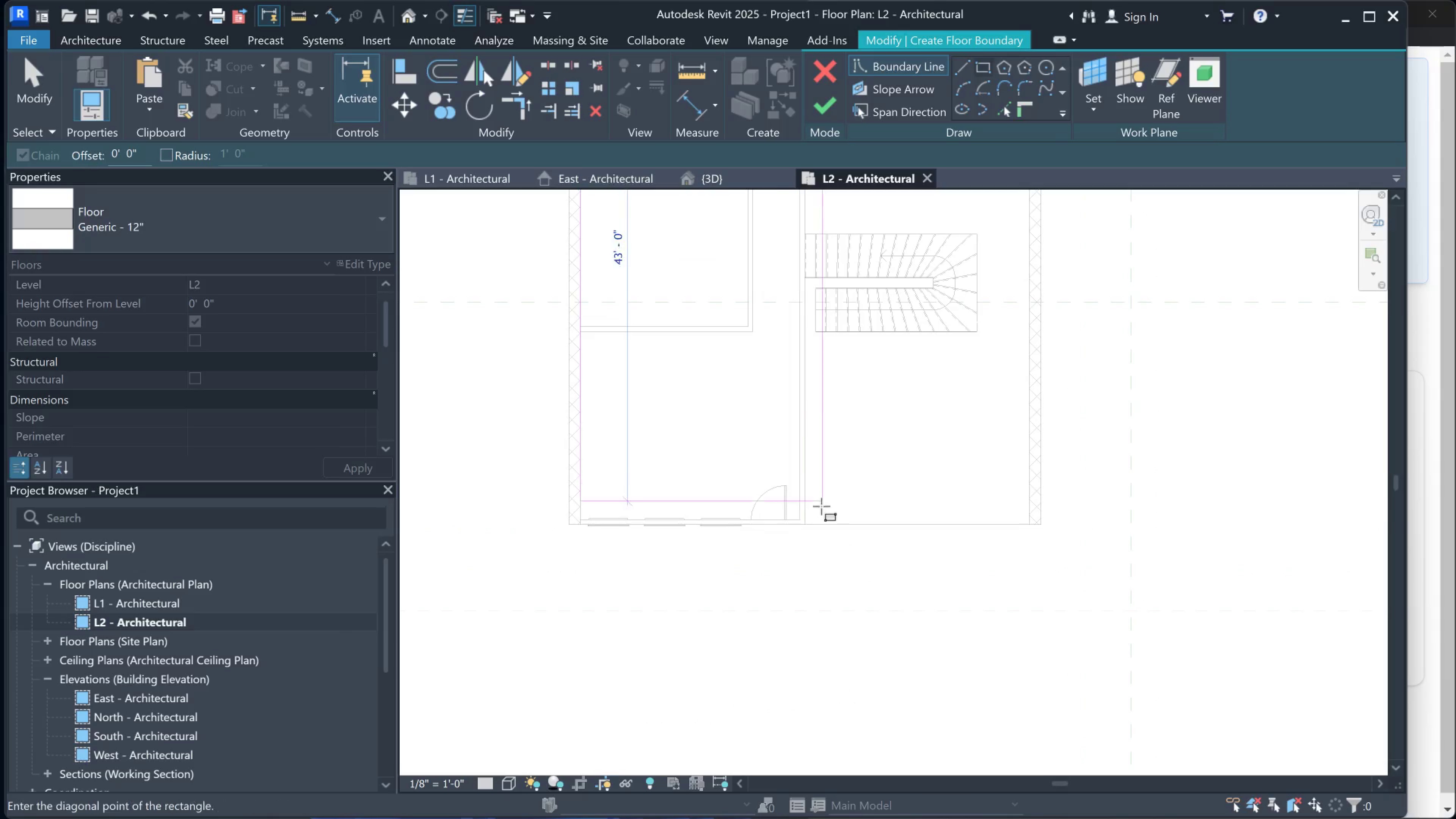 
scroll: coordinate [796, 496], scroll_direction: up, amount: 2.0
 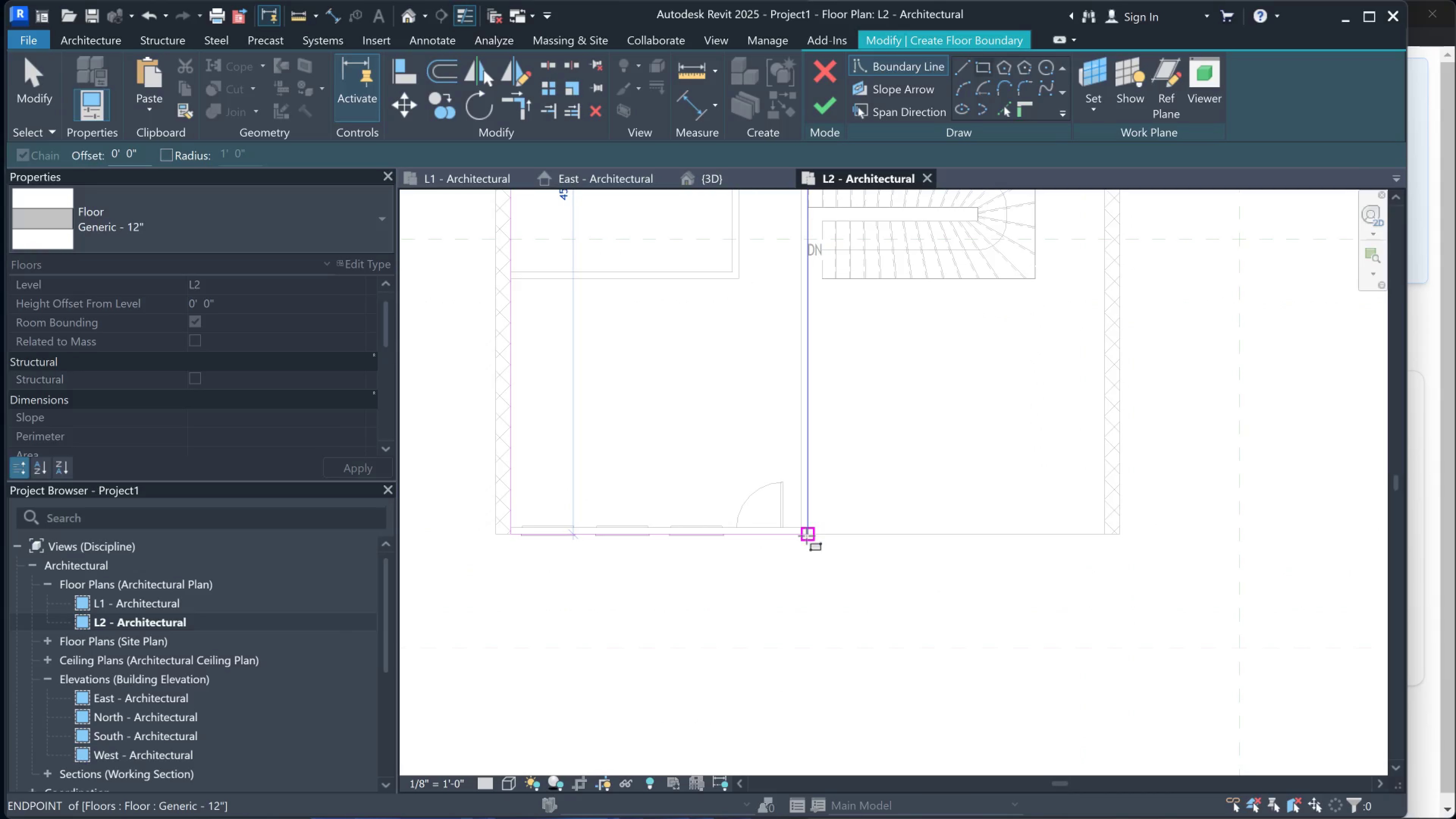 
left_click([808, 533])
 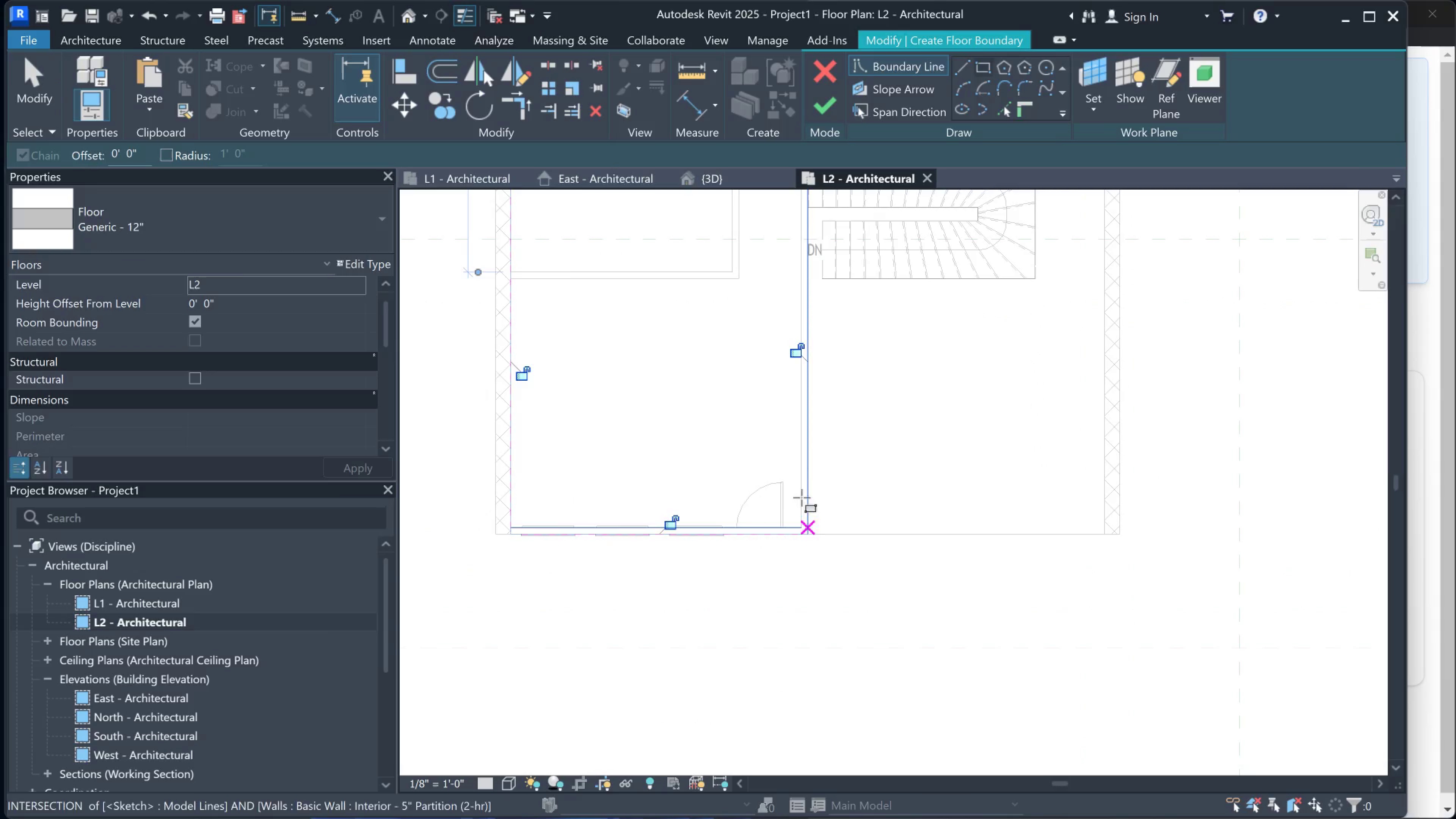 
scroll: coordinate [748, 395], scroll_direction: down, amount: 2.0
 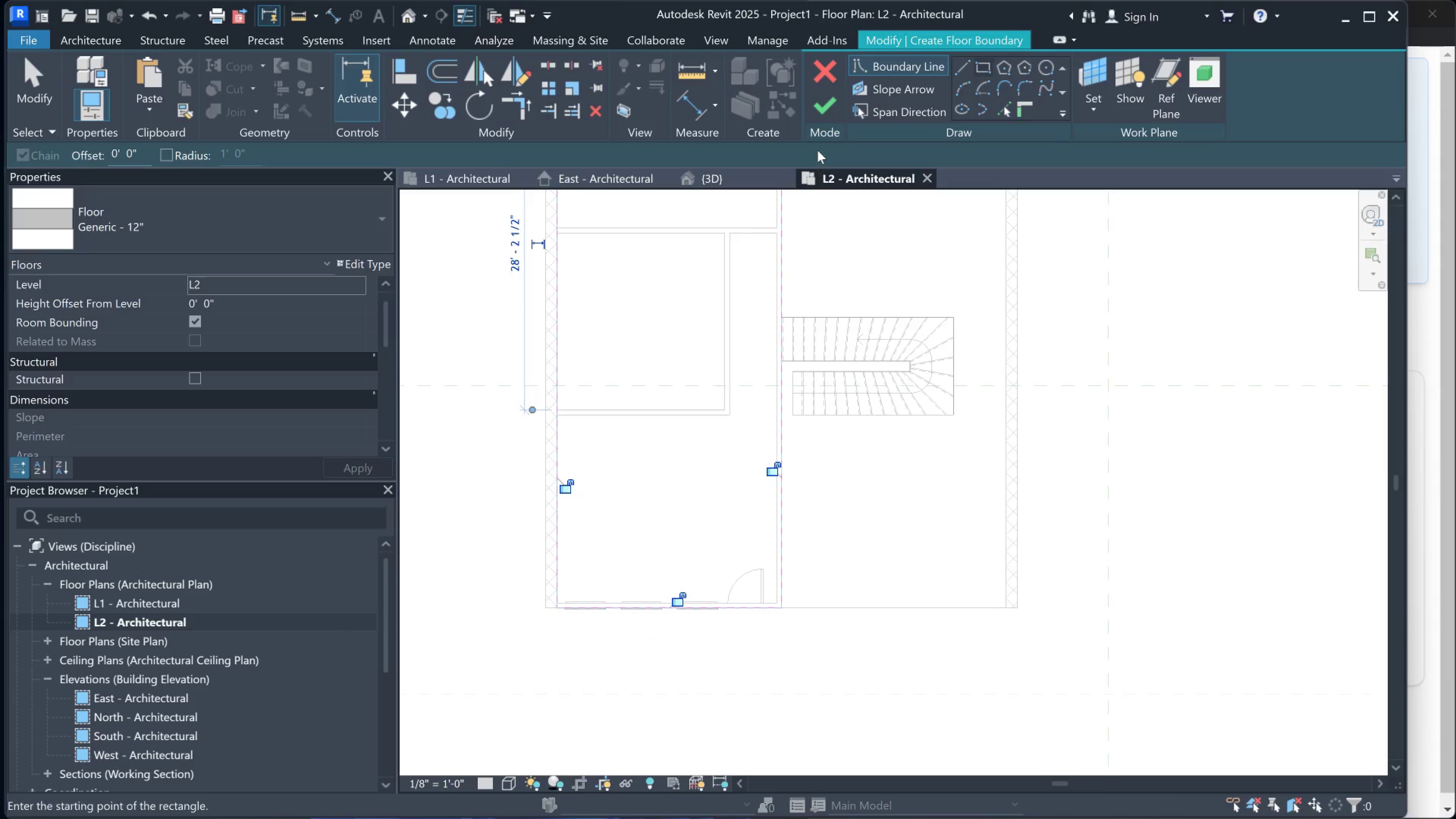 
left_click([821, 107])
 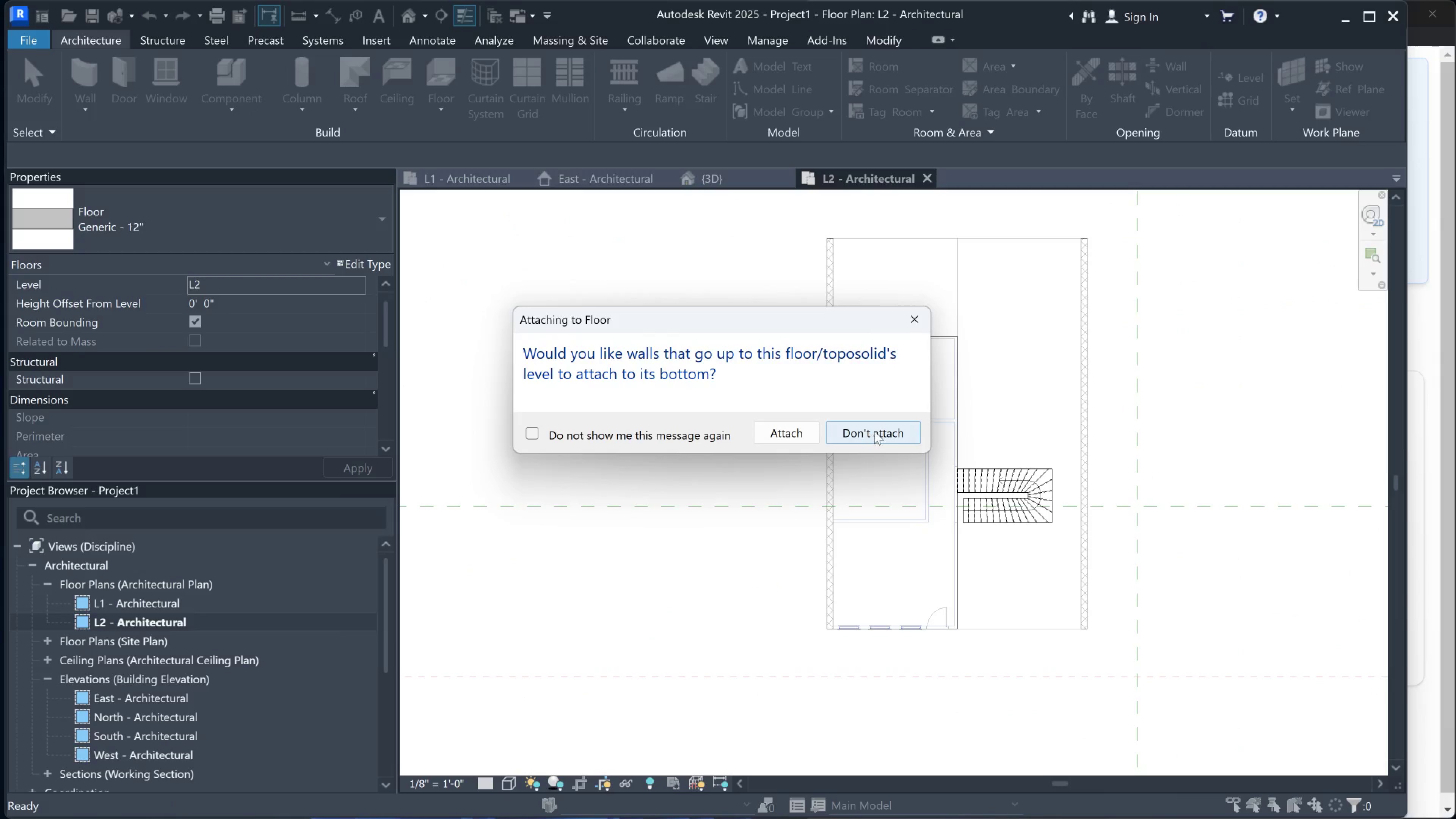 
left_click([782, 428])
 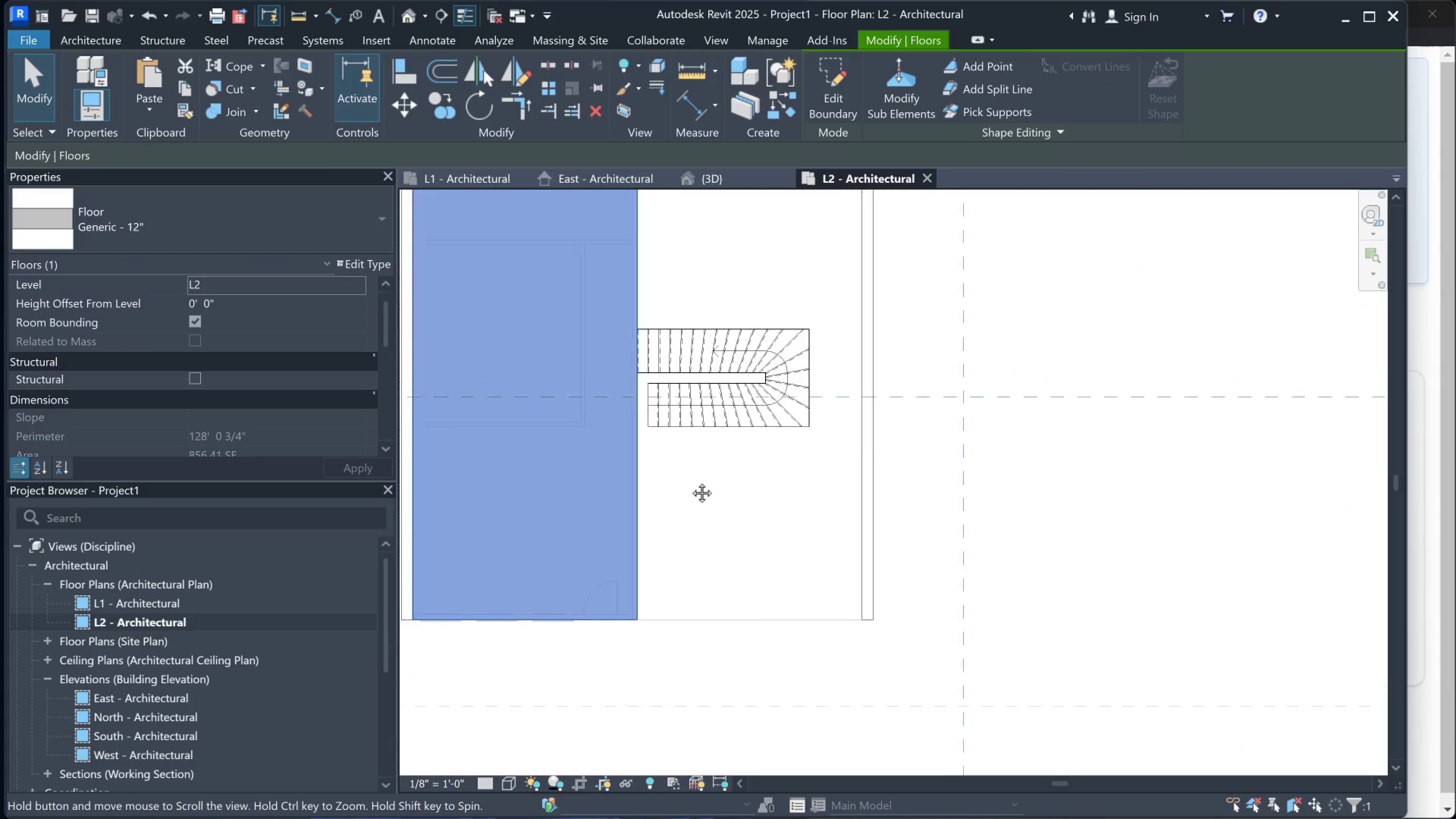 
scroll: coordinate [455, 179], scroll_direction: down, amount: 2.0
 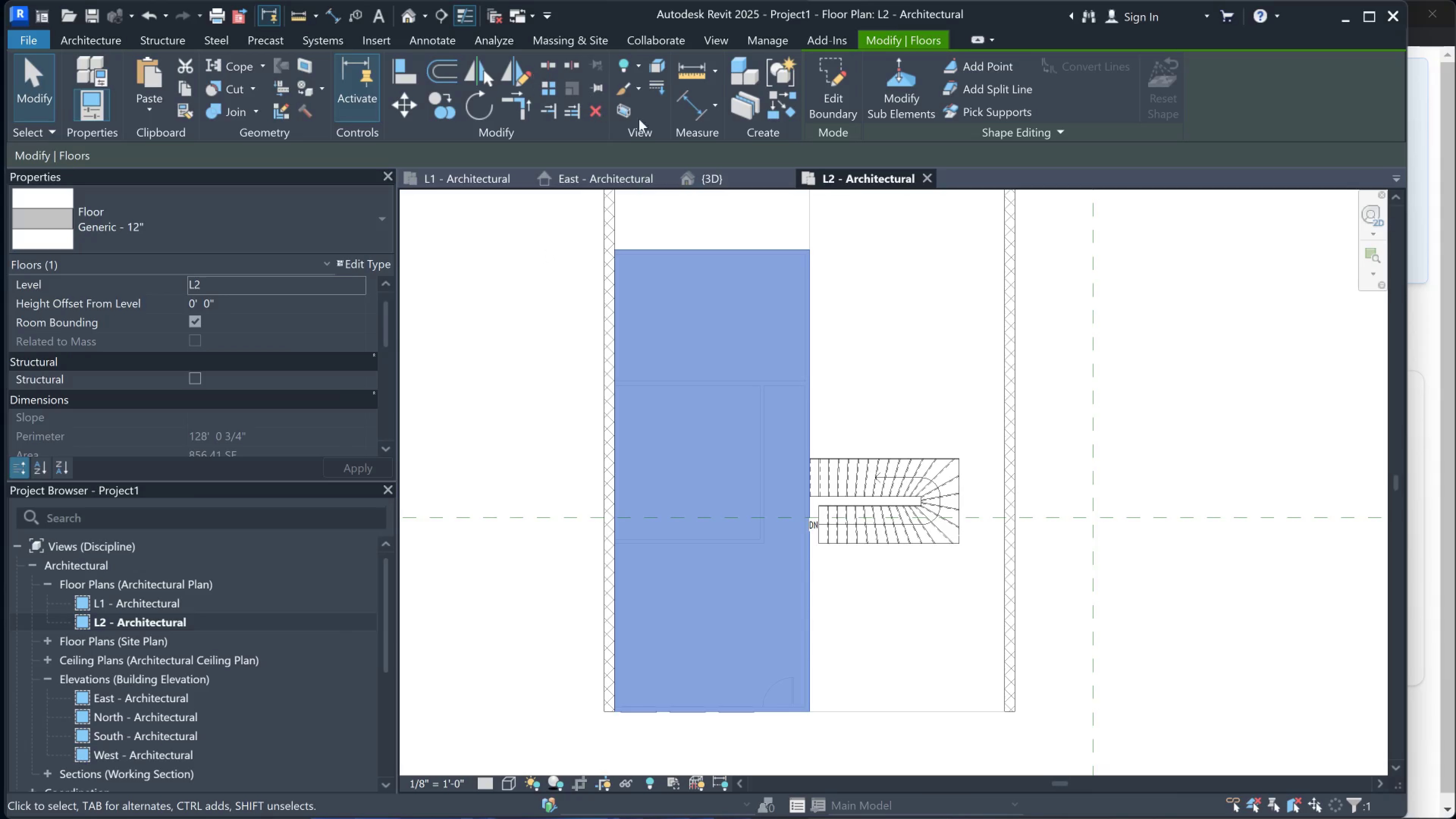 
left_click([92, 43])
 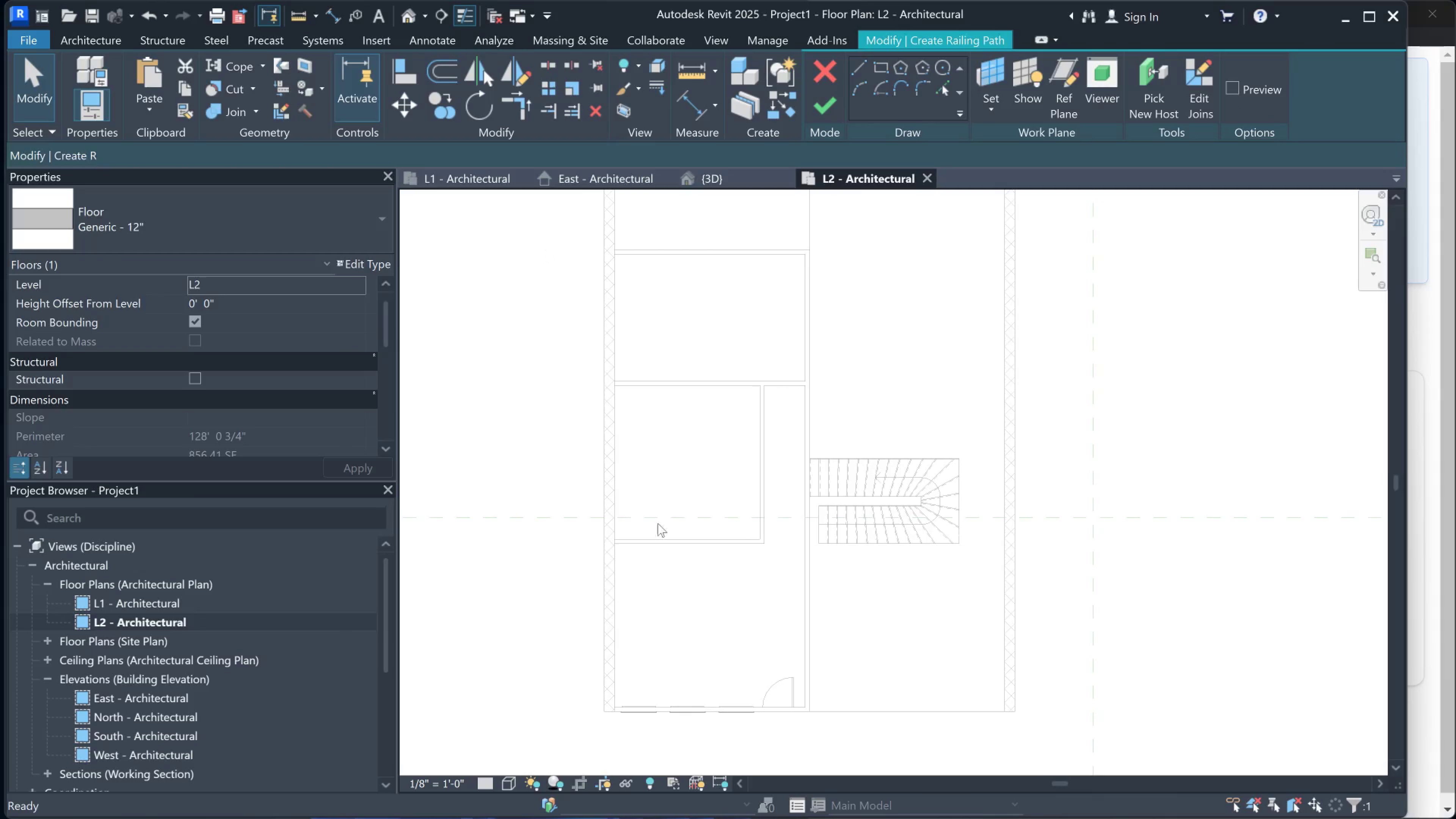 
scroll: coordinate [701, 572], scroll_direction: up, amount: 3.0
 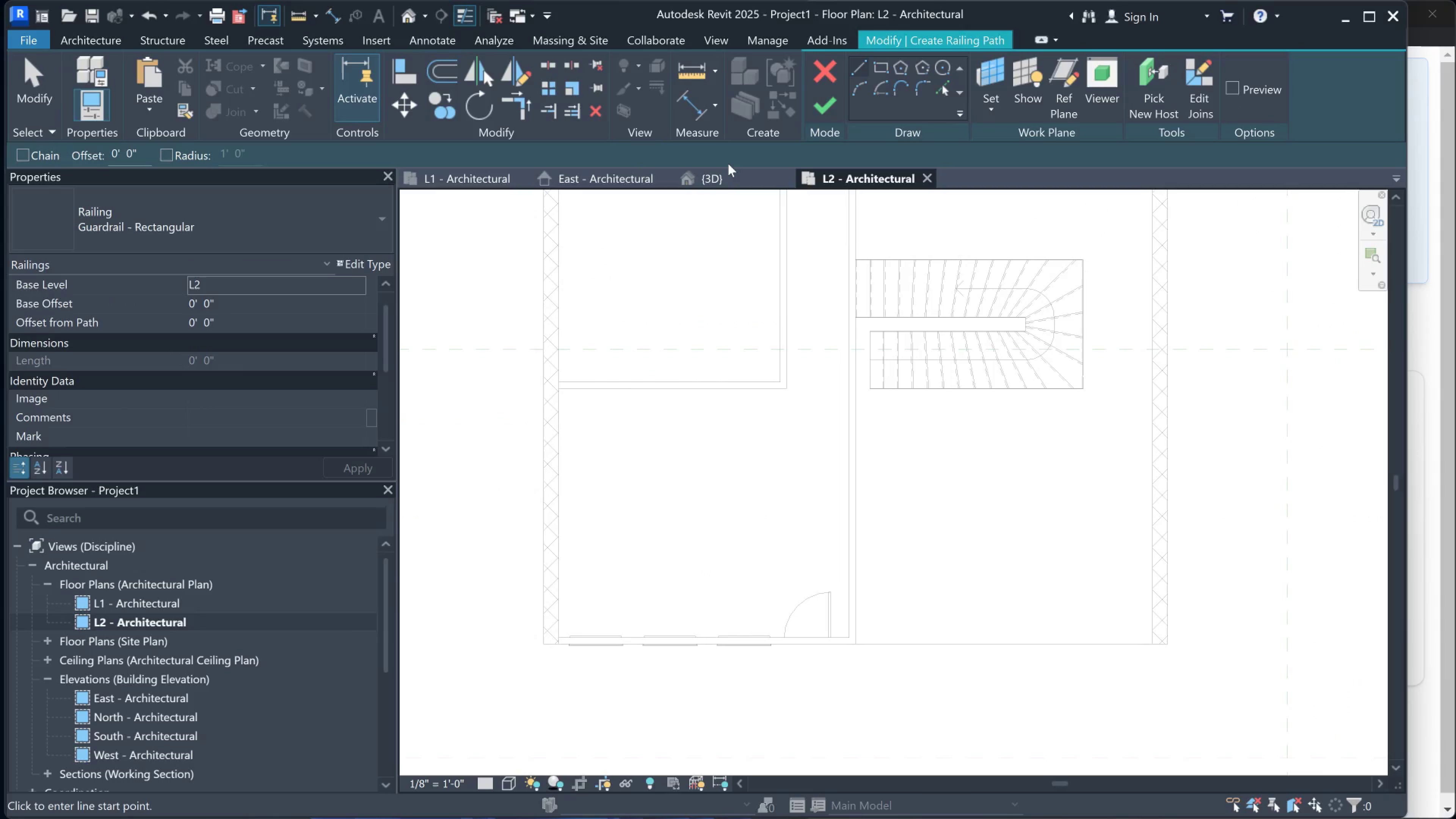 
left_click([727, 172])
 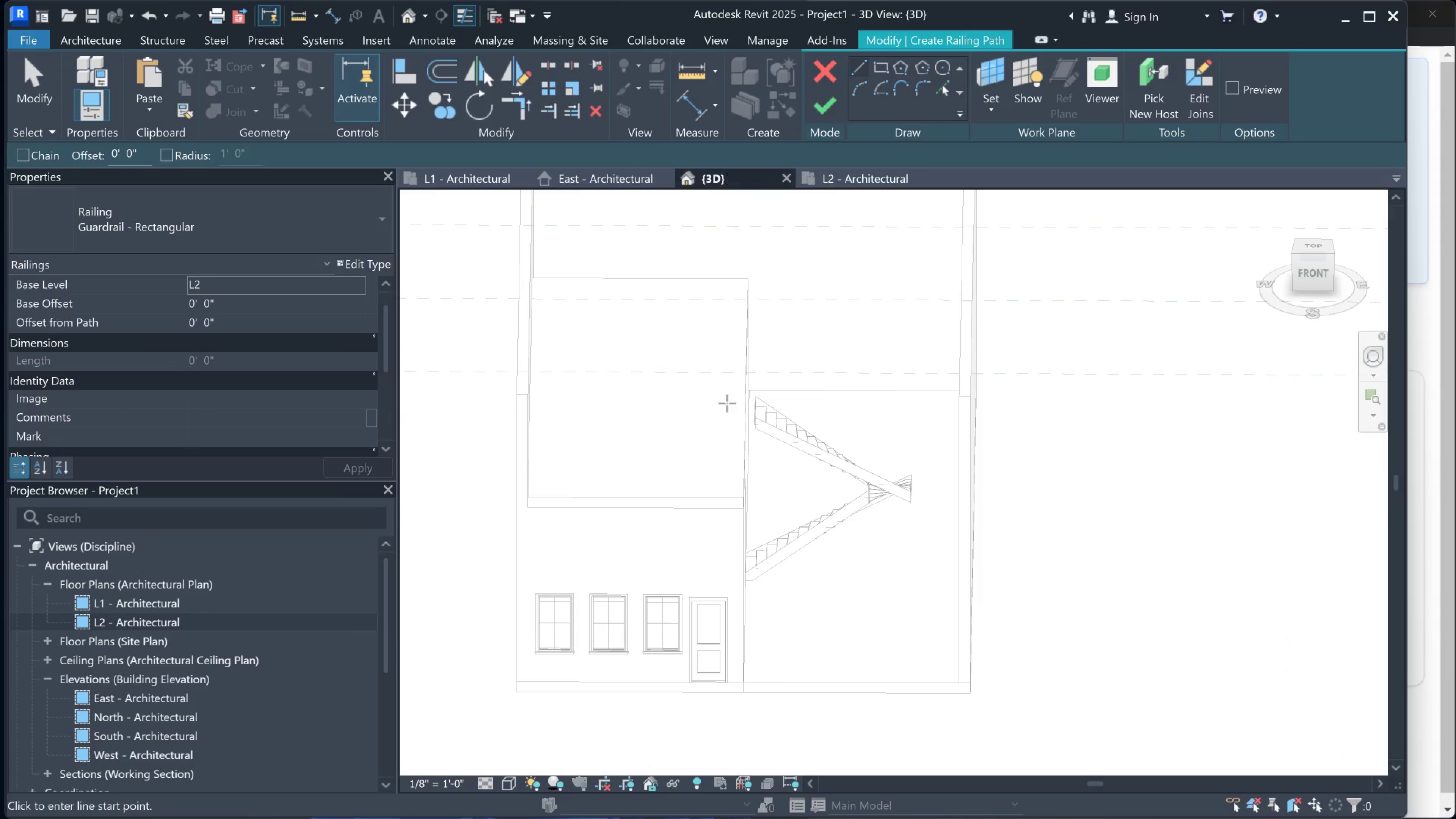 
hold_key(key=ShiftLeft, duration=0.87)
 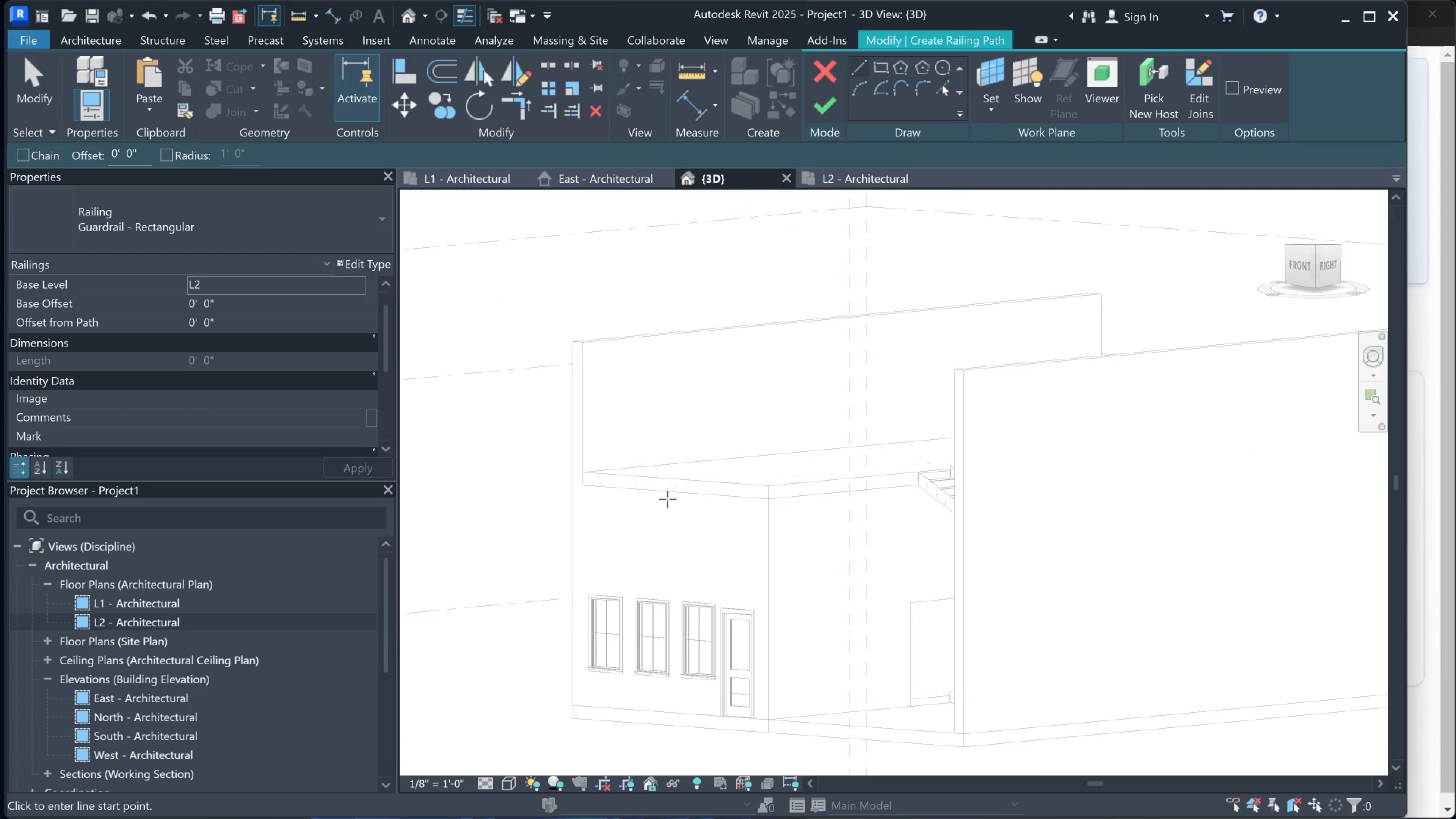 
scroll: coordinate [724, 469], scroll_direction: down, amount: 2.0
 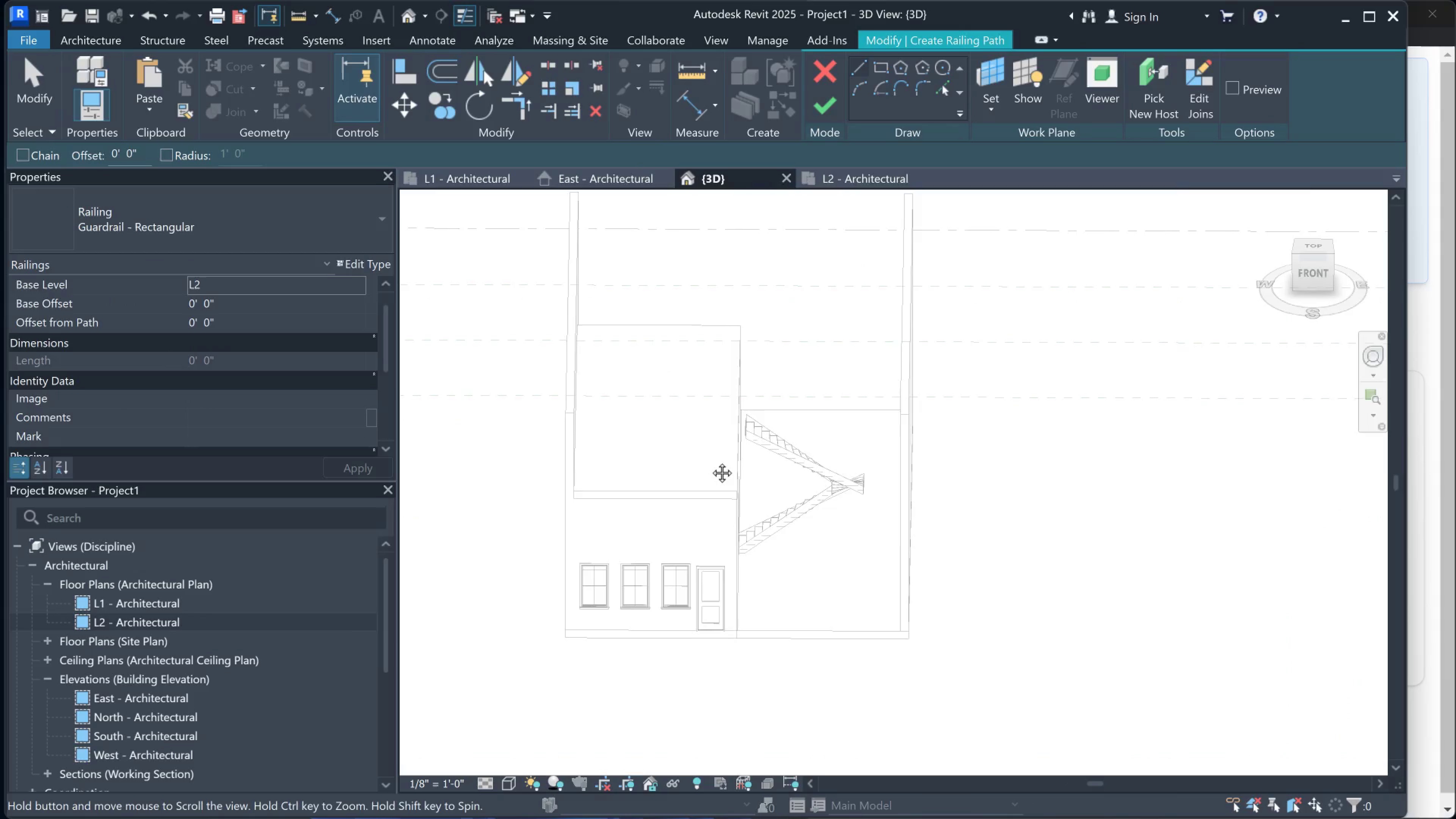 
scroll: coordinate [668, 500], scroll_direction: up, amount: 6.0
 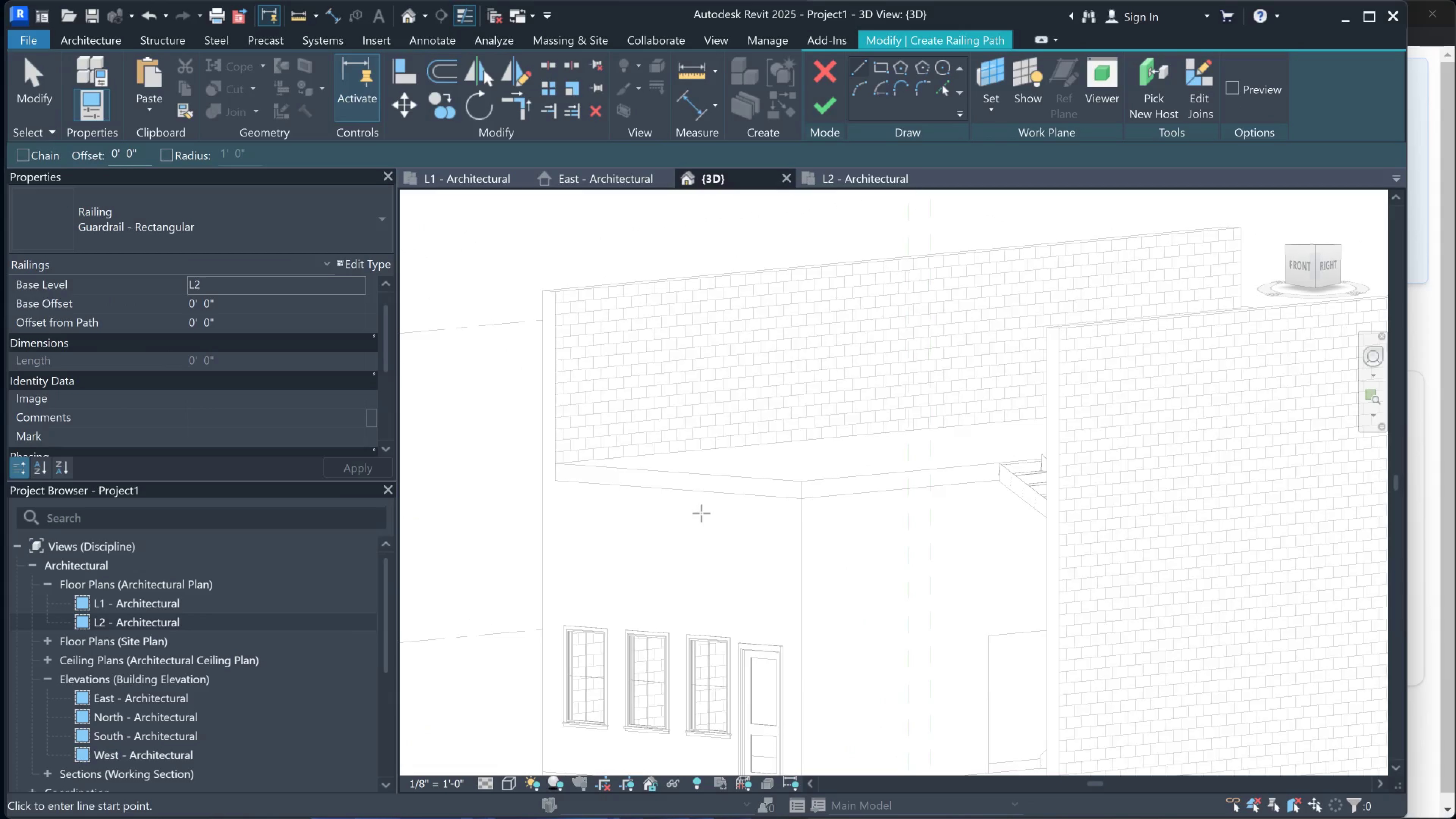 
hold_key(key=ShiftLeft, duration=0.89)
 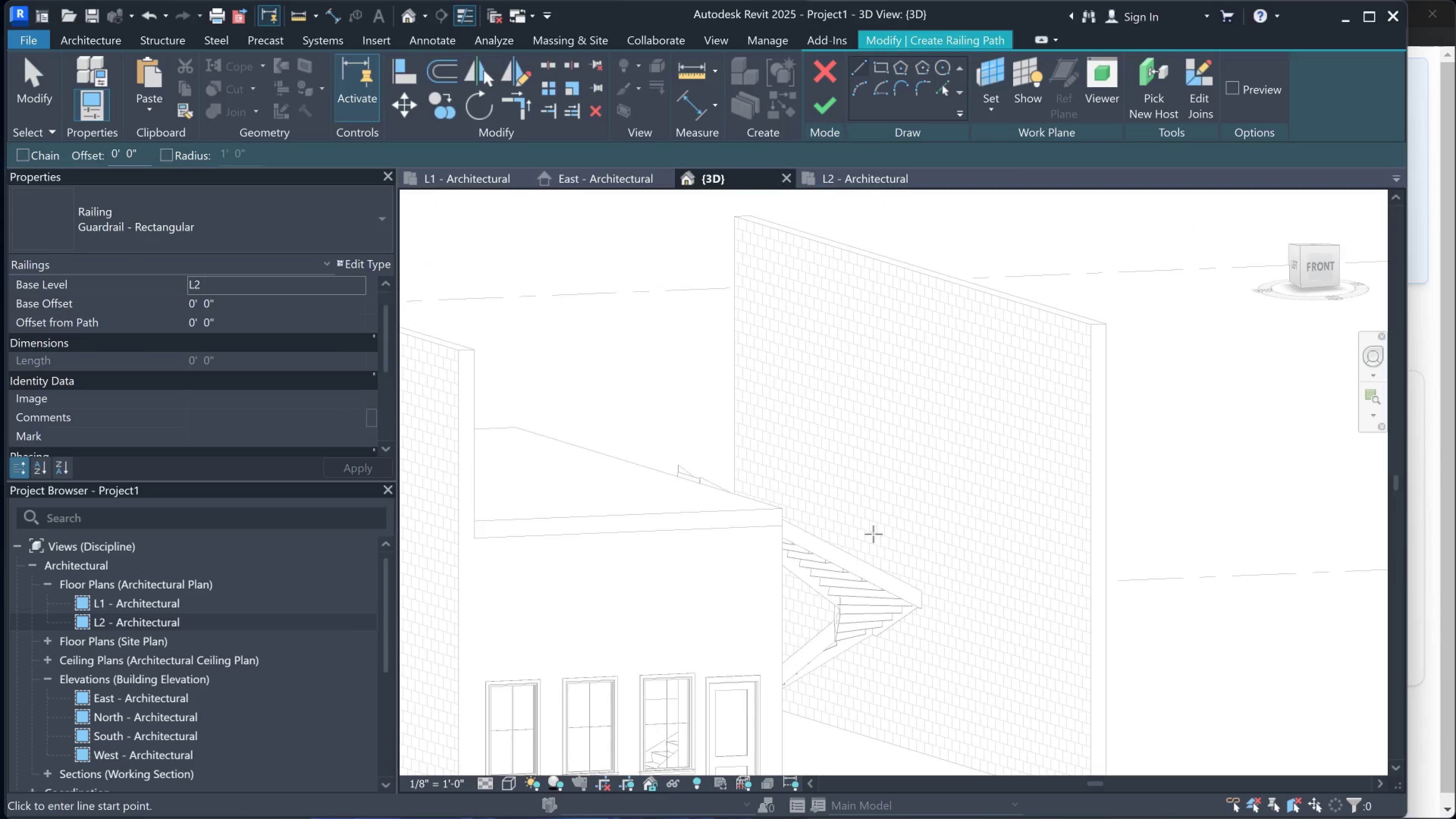 
hold_key(key=ShiftLeft, duration=1.12)
scroll: coordinate [807, 561], scroll_direction: down, amount: 2.0
 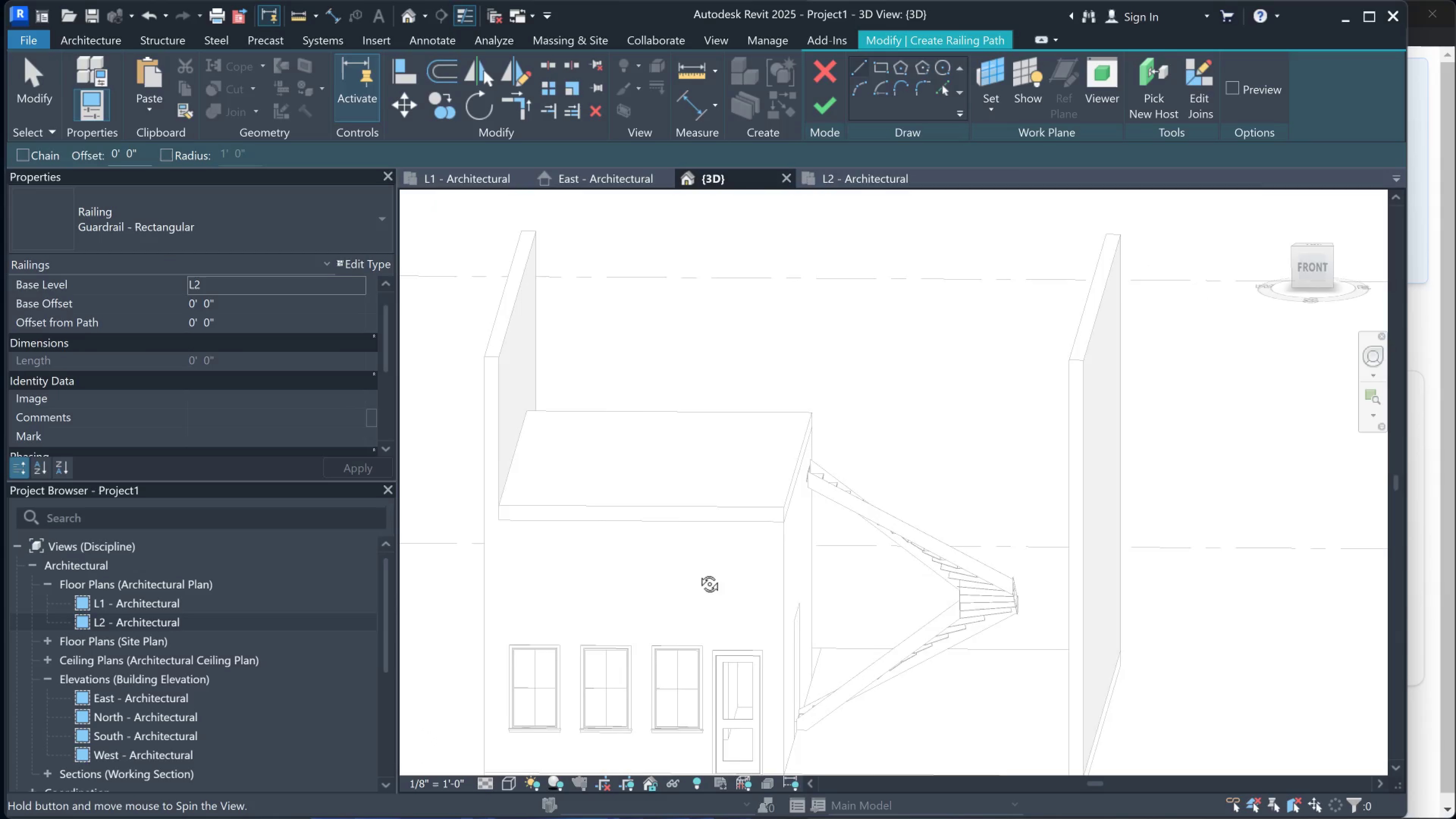 
hold_key(key=ShiftLeft, duration=0.97)
 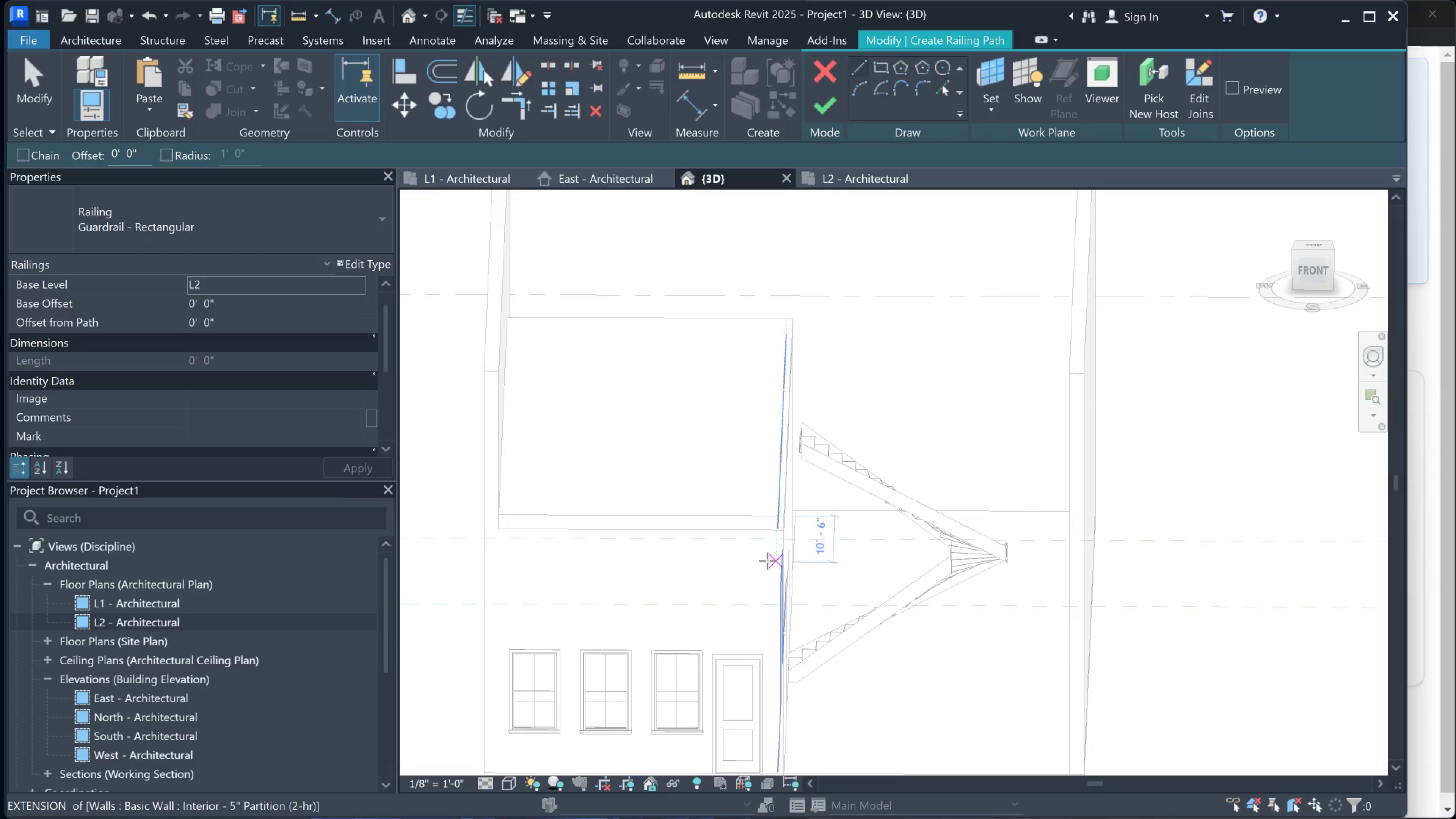 
scroll: coordinate [767, 561], scroll_direction: down, amount: 1.0
 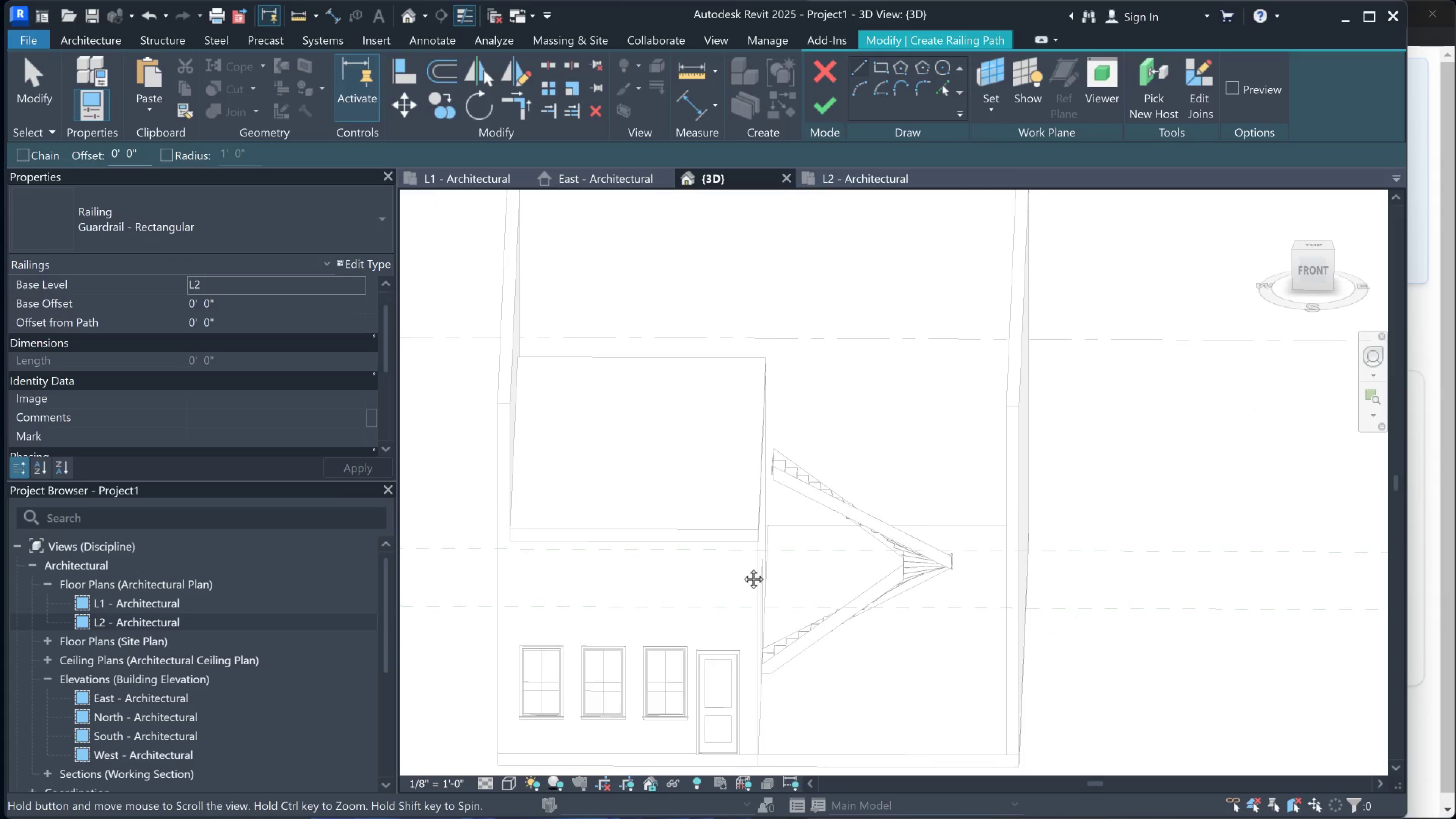 
hold_key(key=ShiftLeft, duration=0.69)
 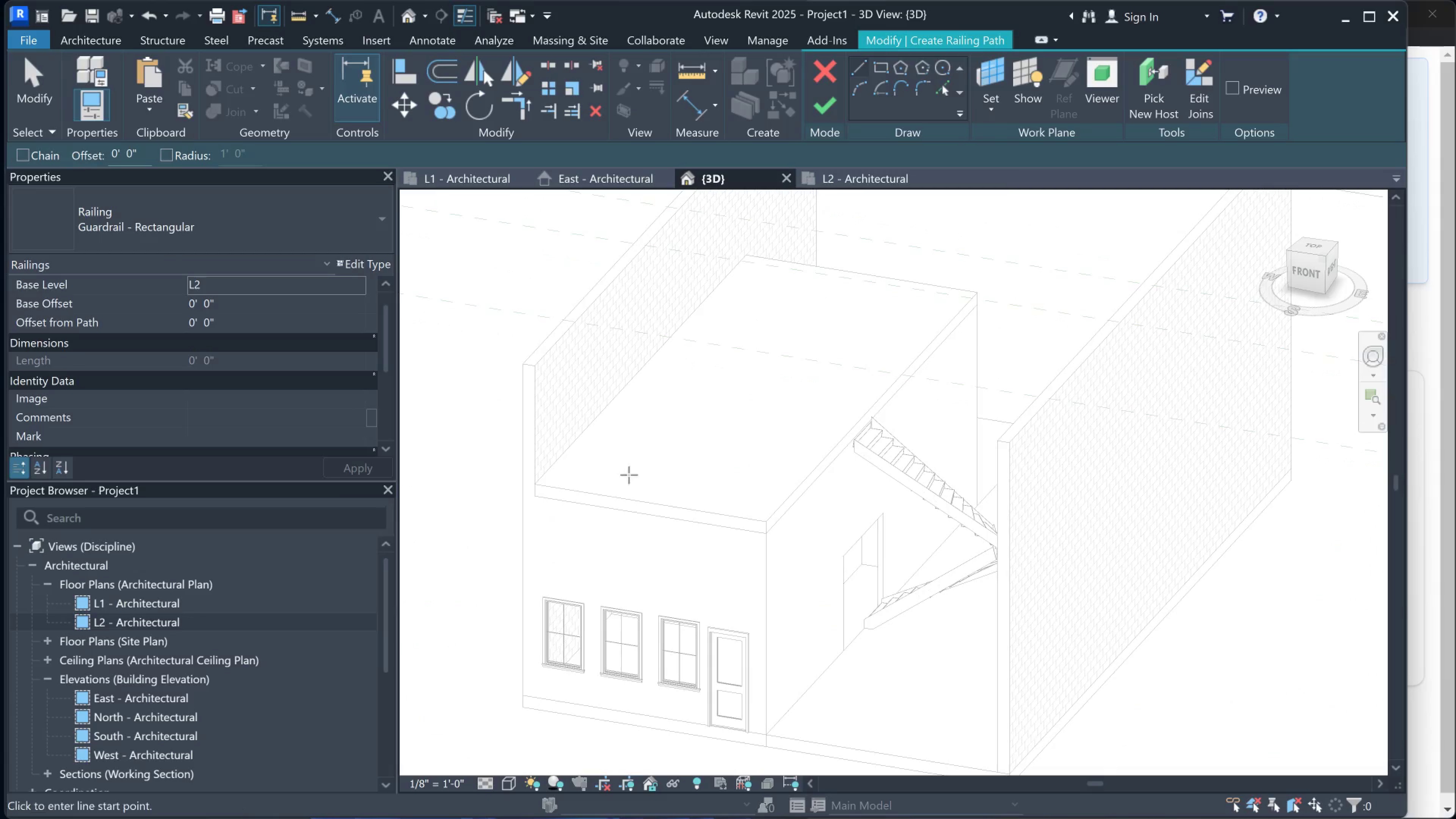 
scroll: coordinate [527, 495], scroll_direction: up, amount: 4.0
 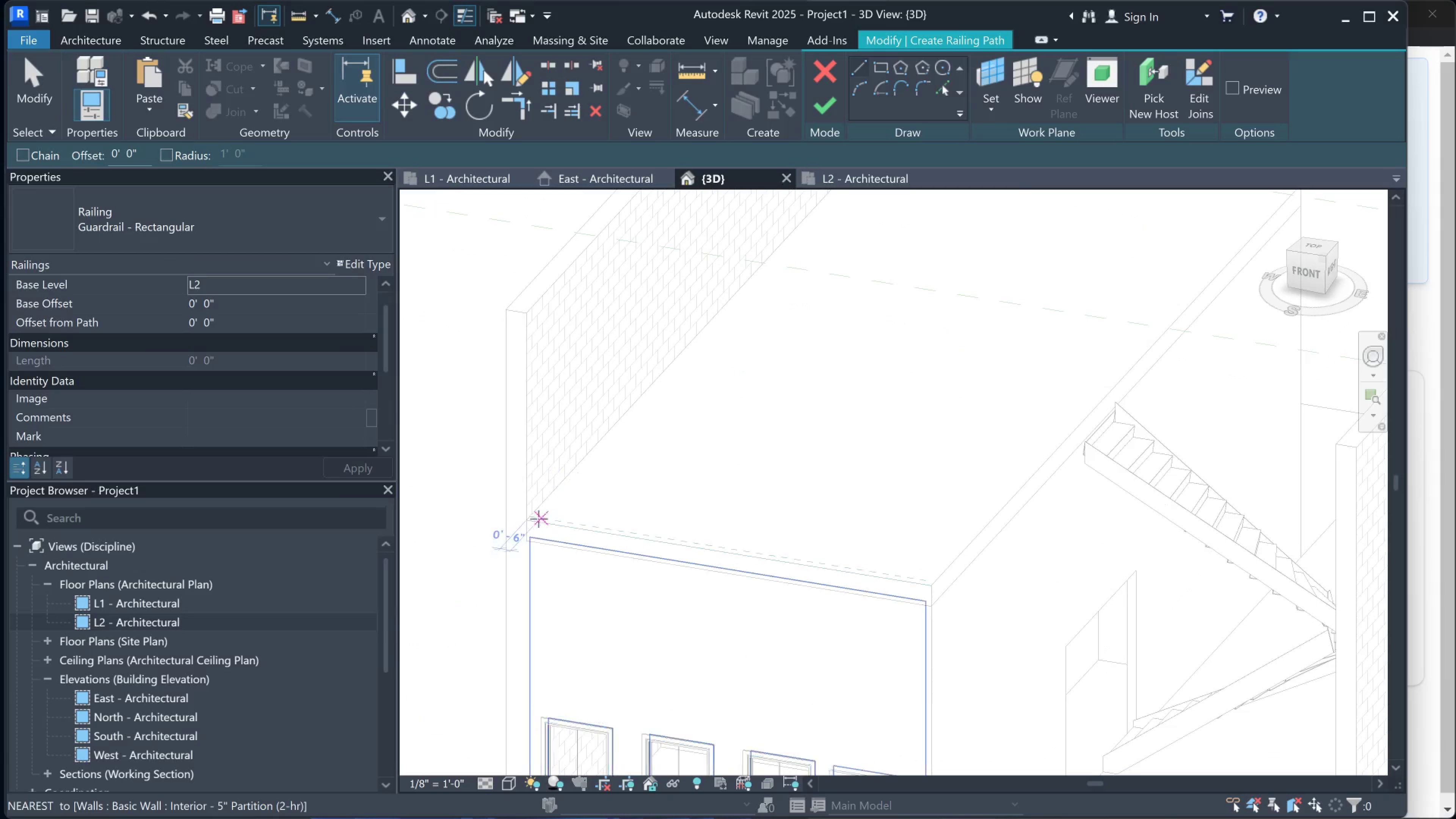 
left_click([529, 519])
 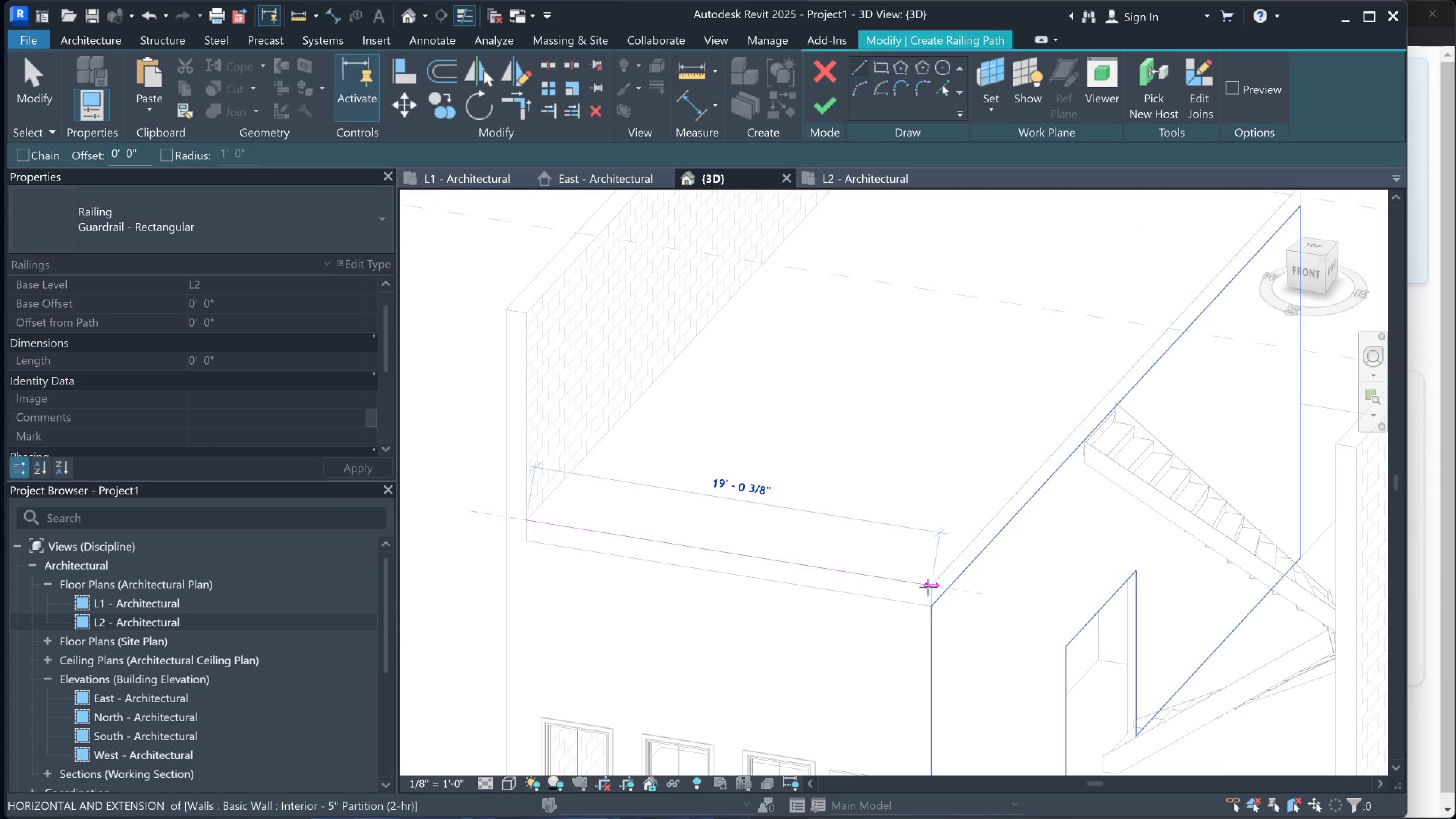 
left_click([931, 585])
 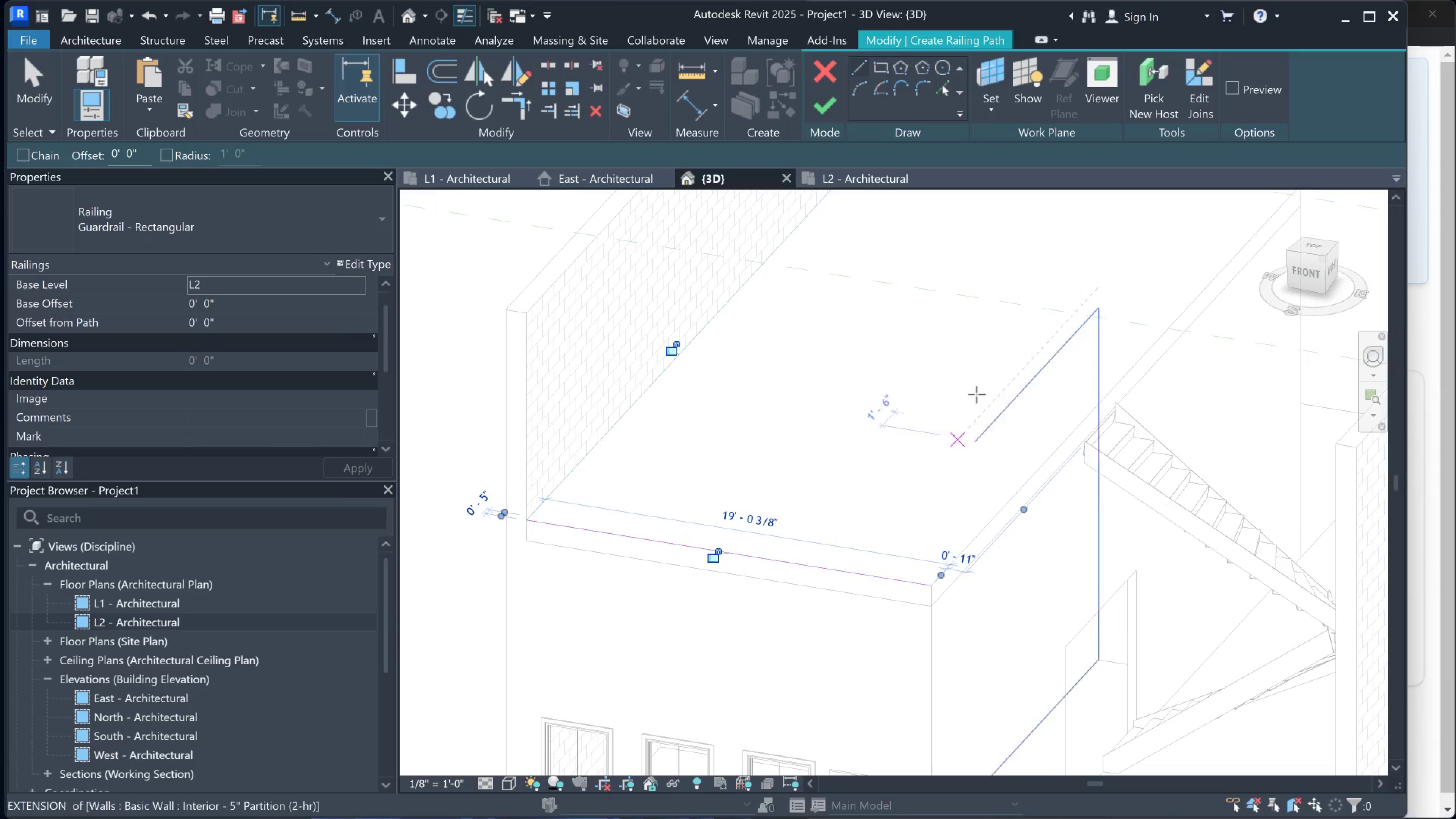 
hold_key(key=ShiftLeft, duration=0.39)
 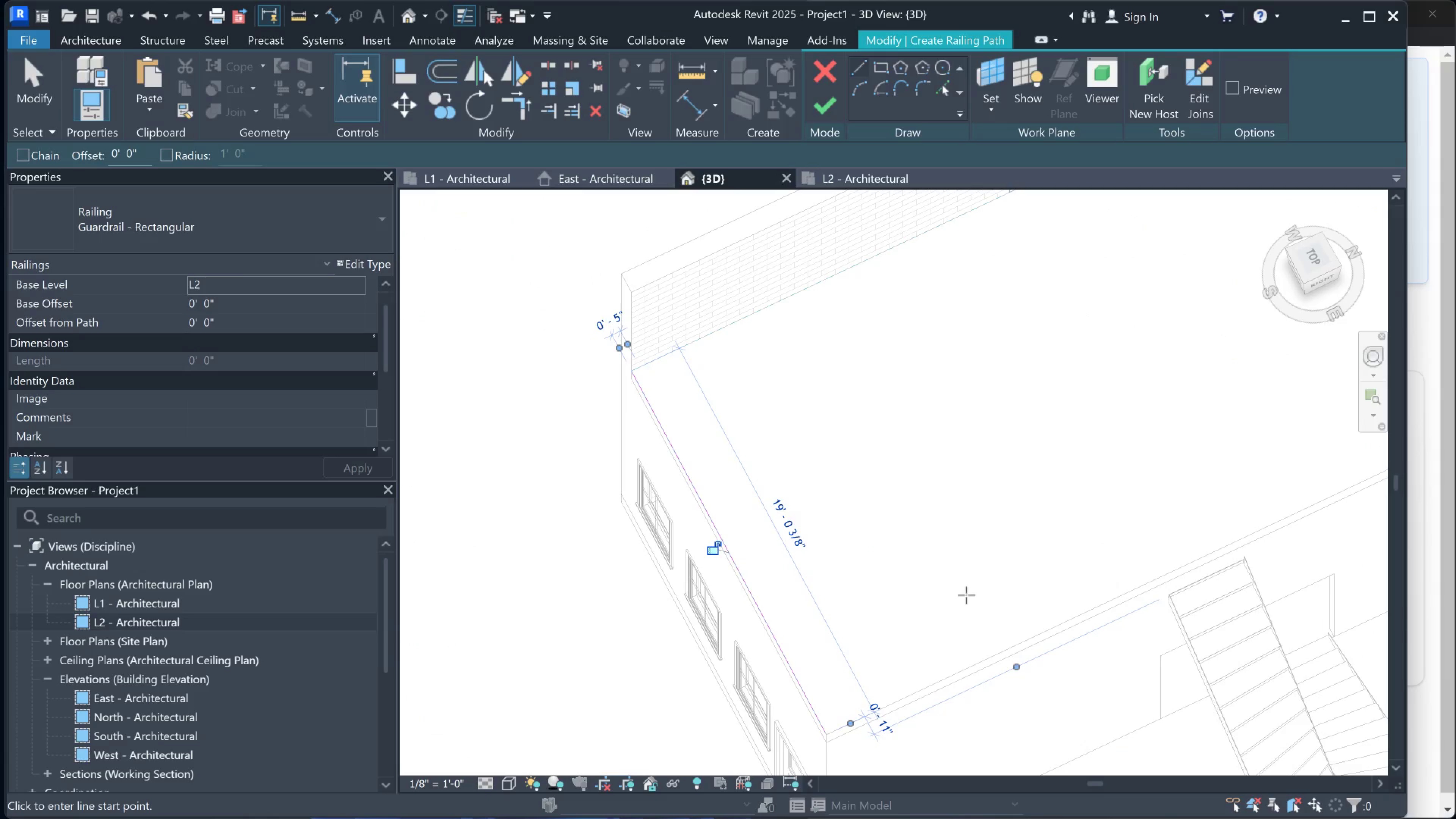 
hold_key(key=ShiftLeft, duration=0.33)
 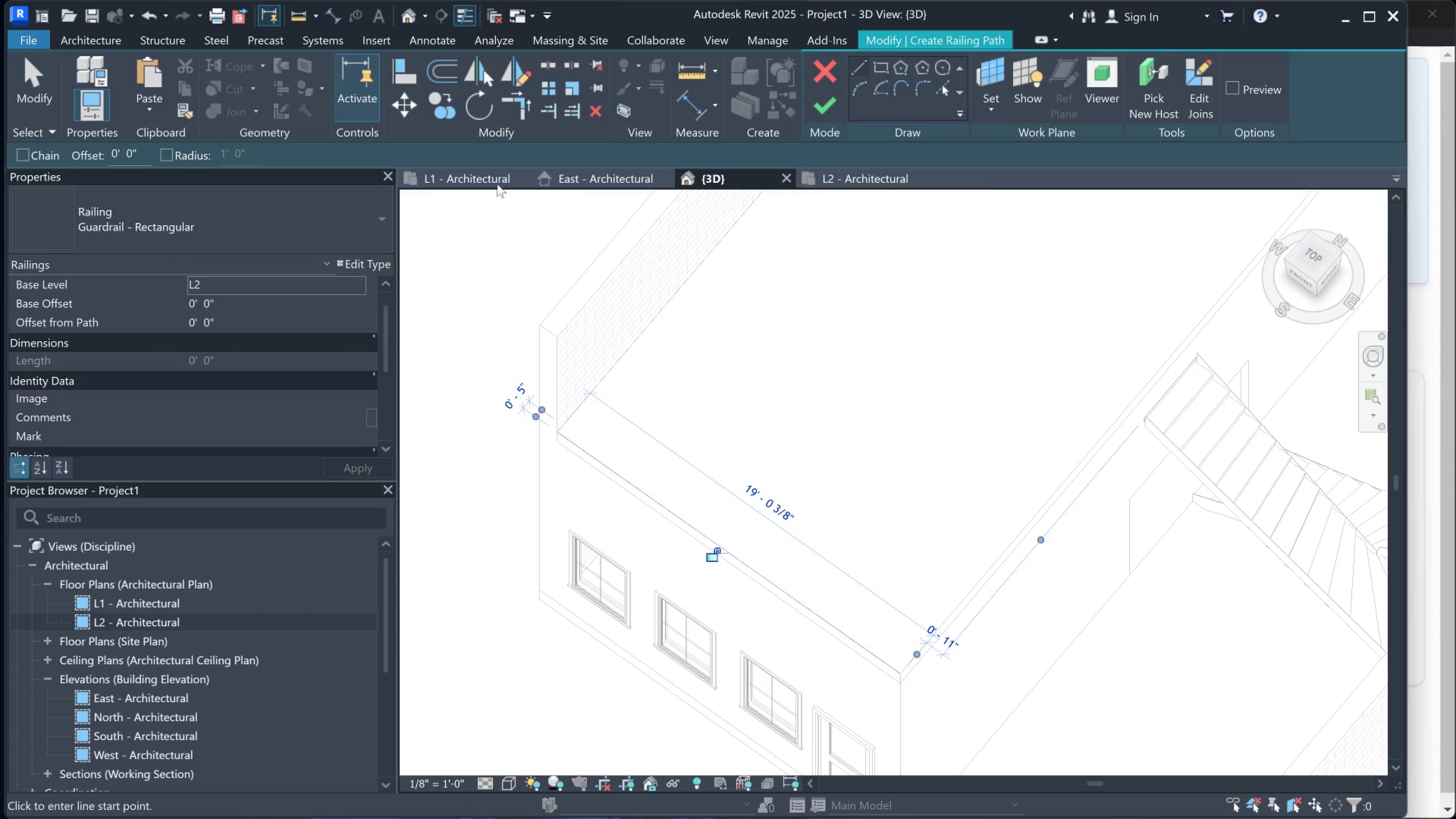 
left_click([851, 176])
 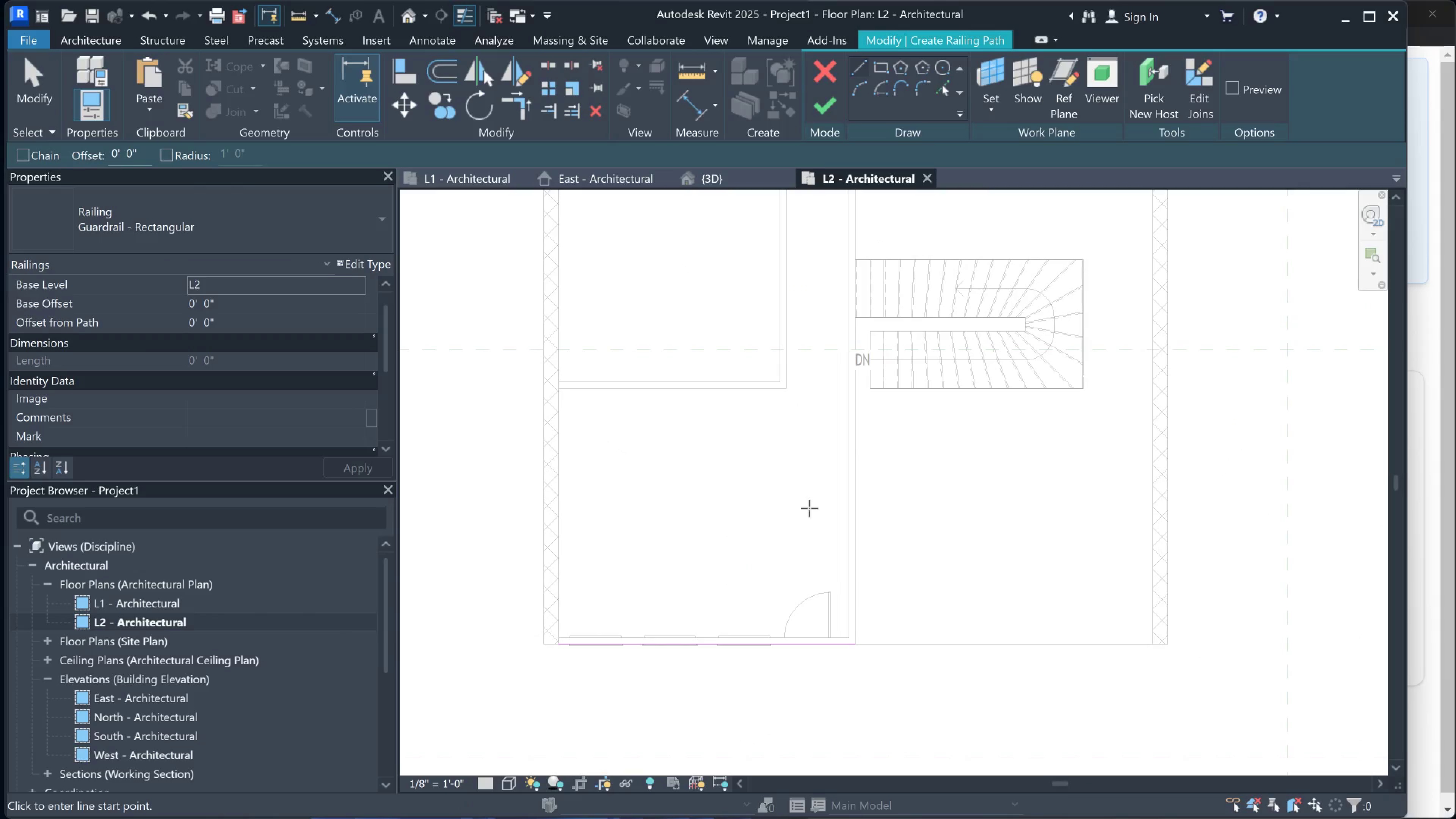 
scroll: coordinate [806, 670], scroll_direction: up, amount: 1.0
 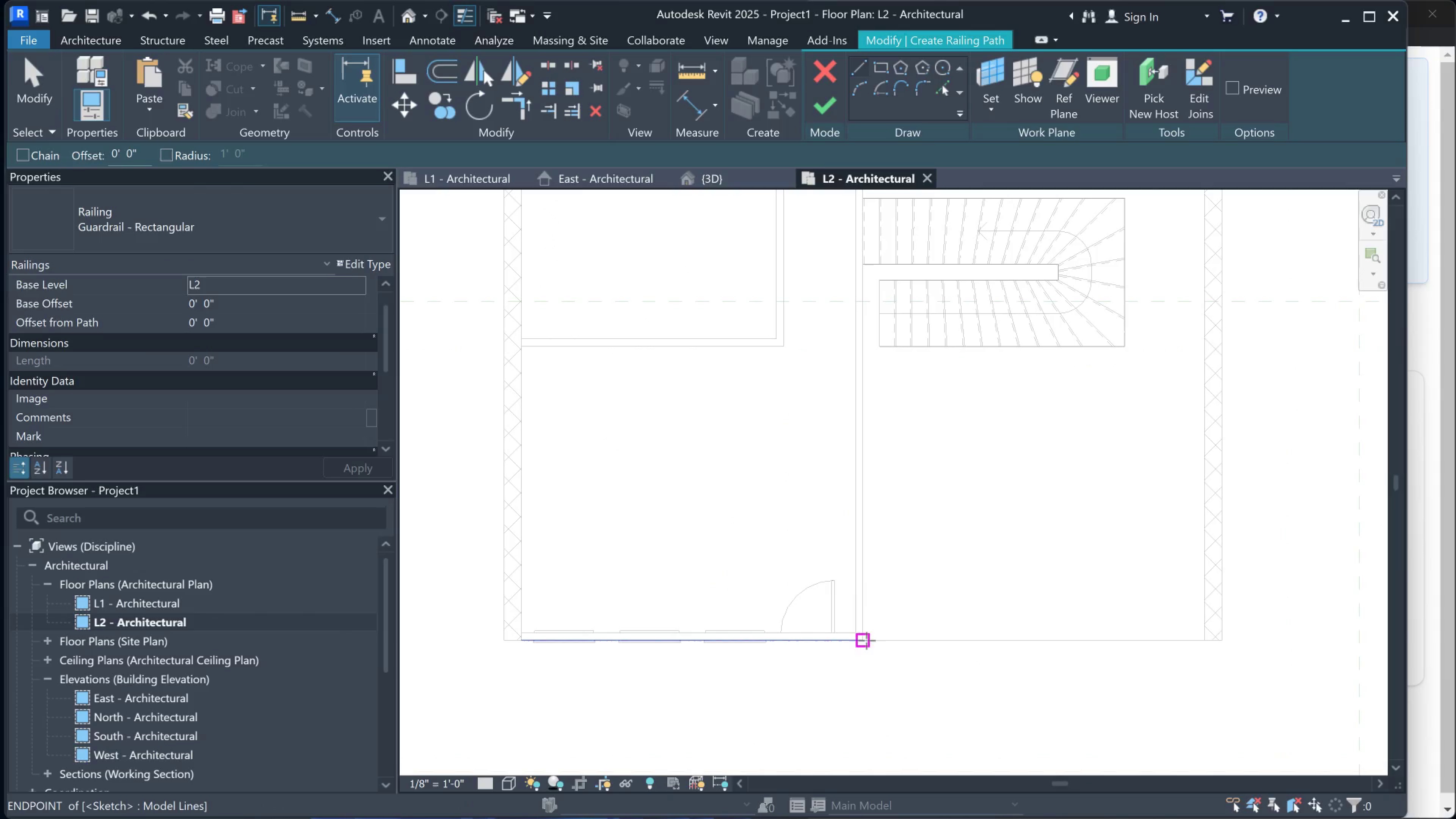 
left_click([866, 640])
 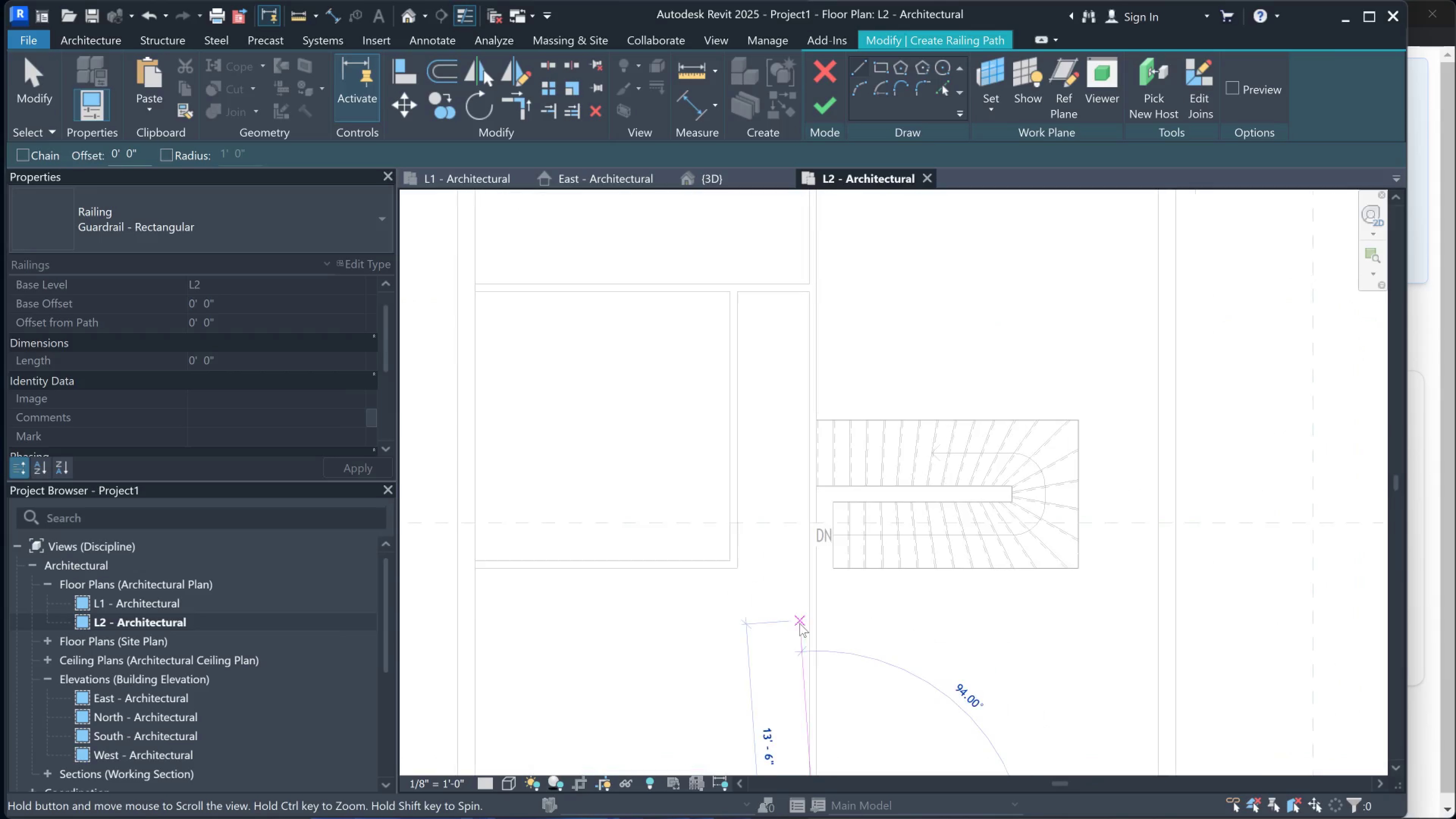 
scroll: coordinate [808, 610], scroll_direction: up, amount: 2.0
 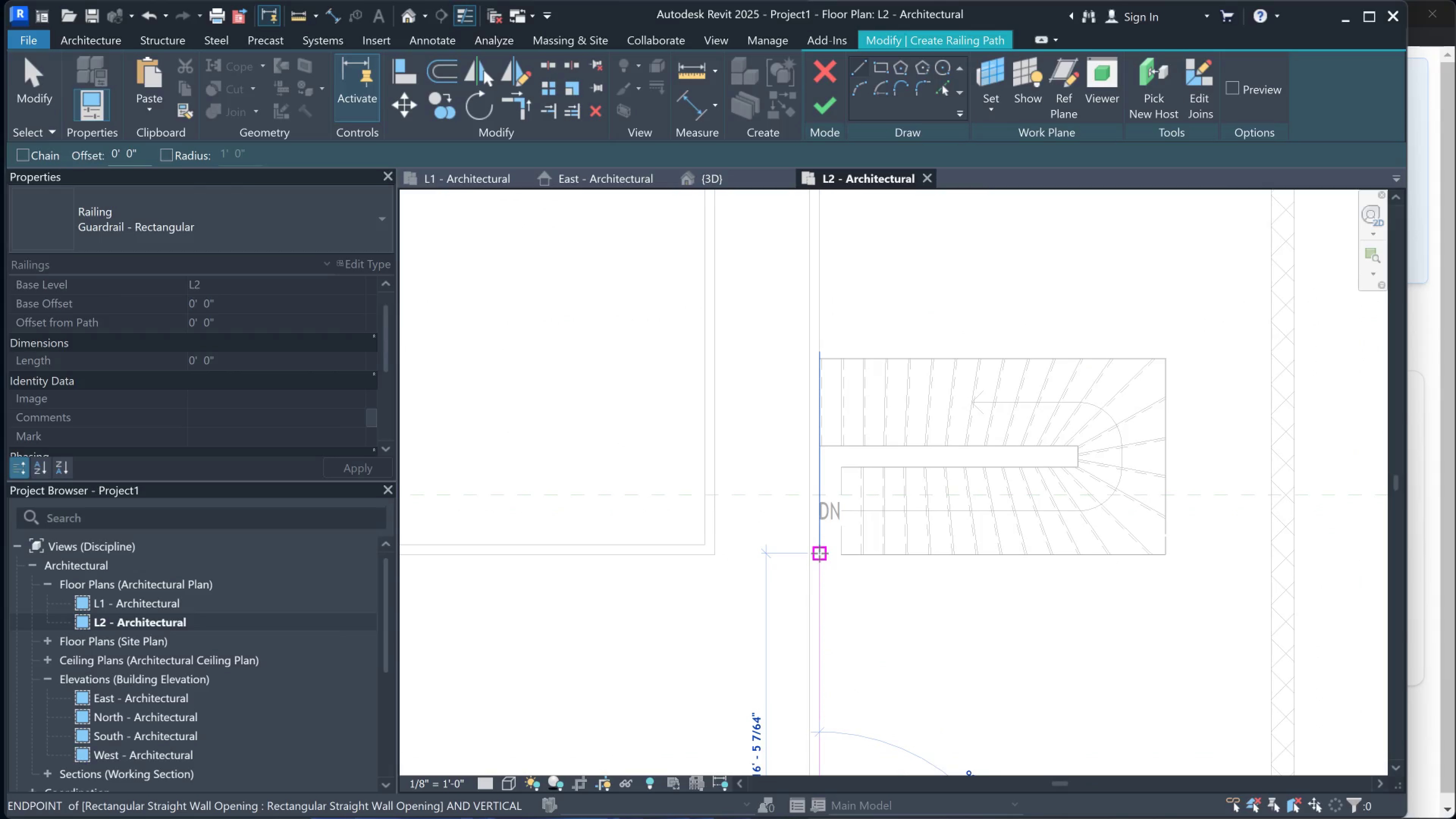 
left_click([819, 553])
 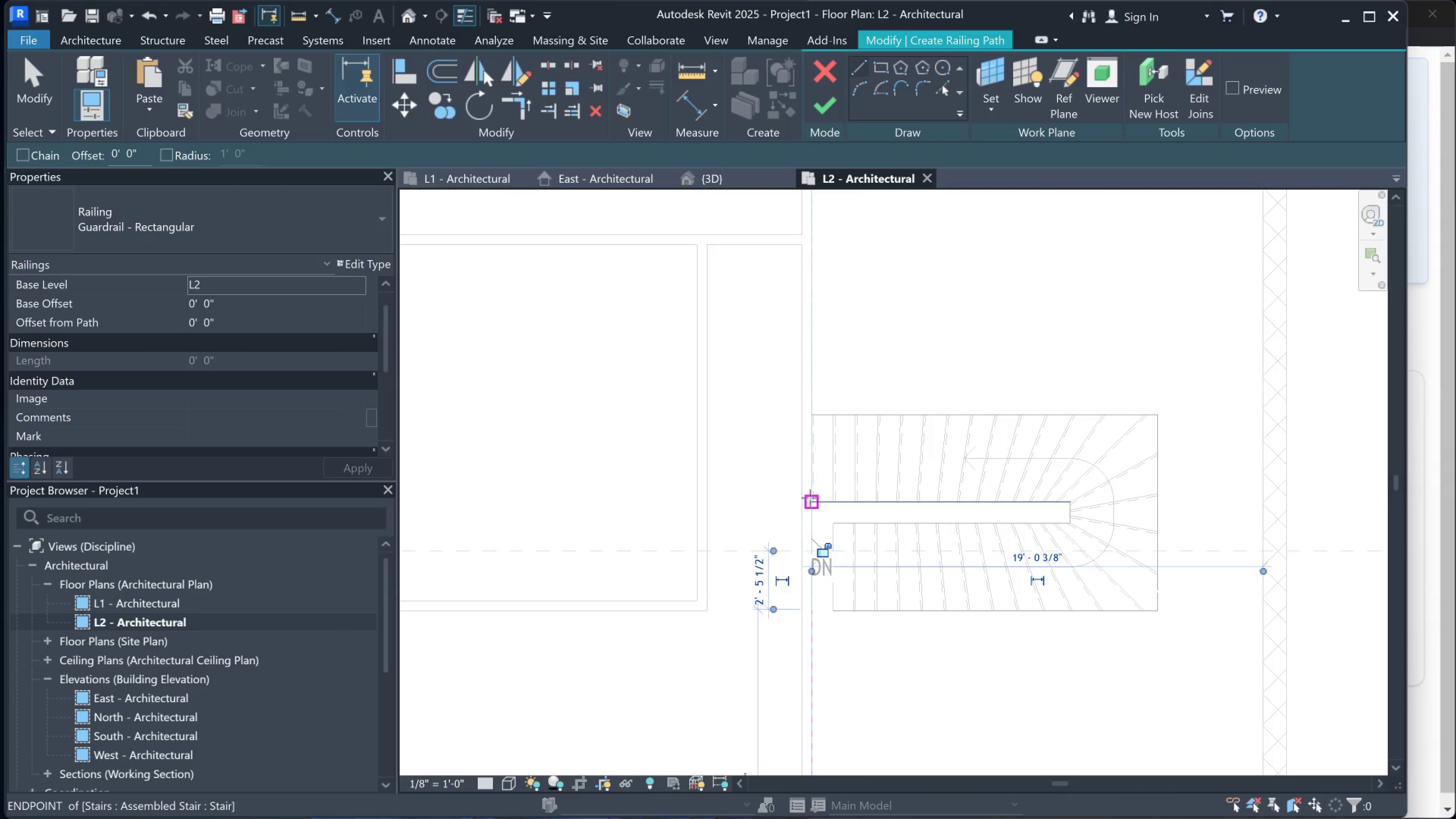 
wait(5.03)
 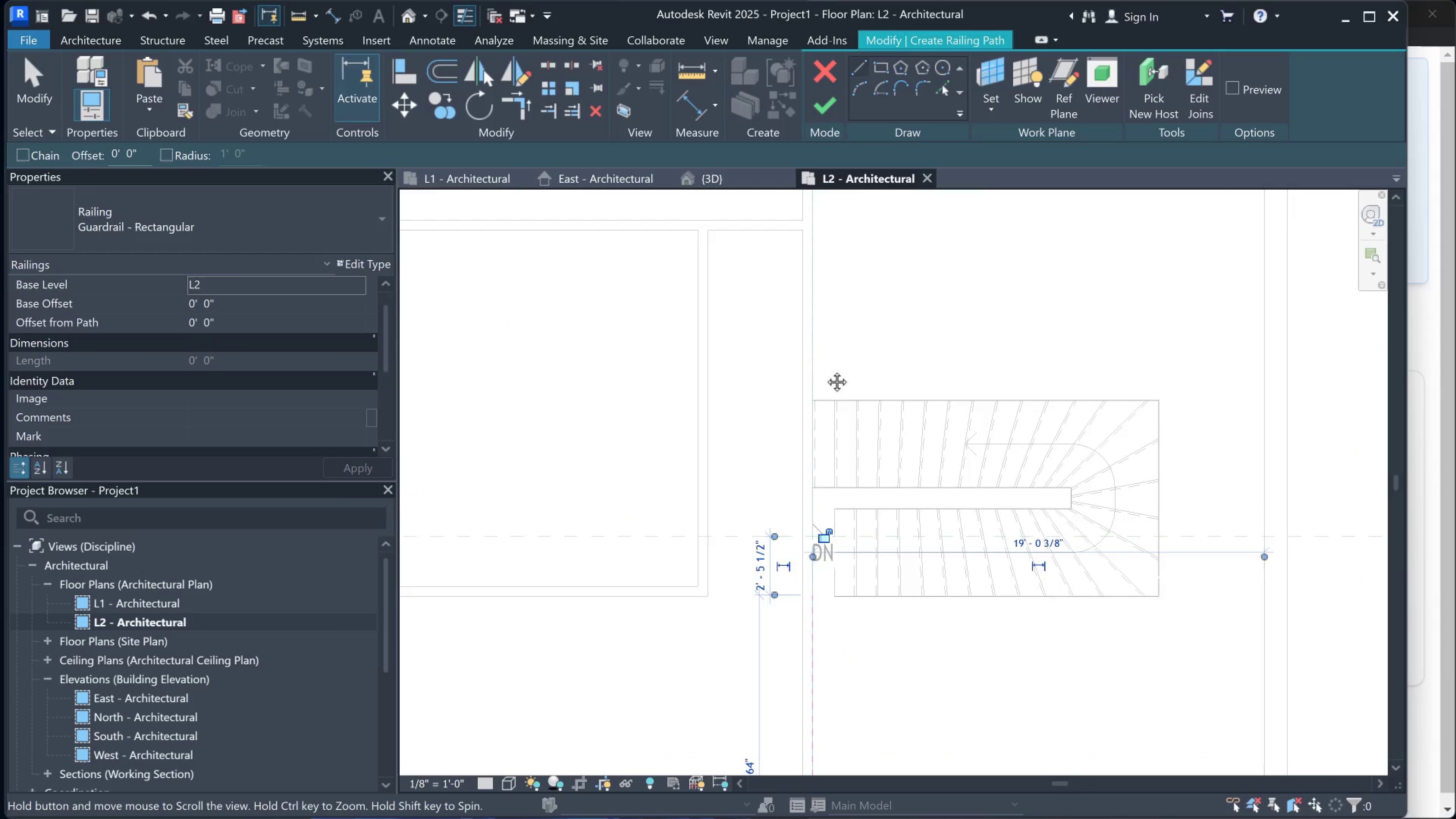 
left_click([810, 503])
 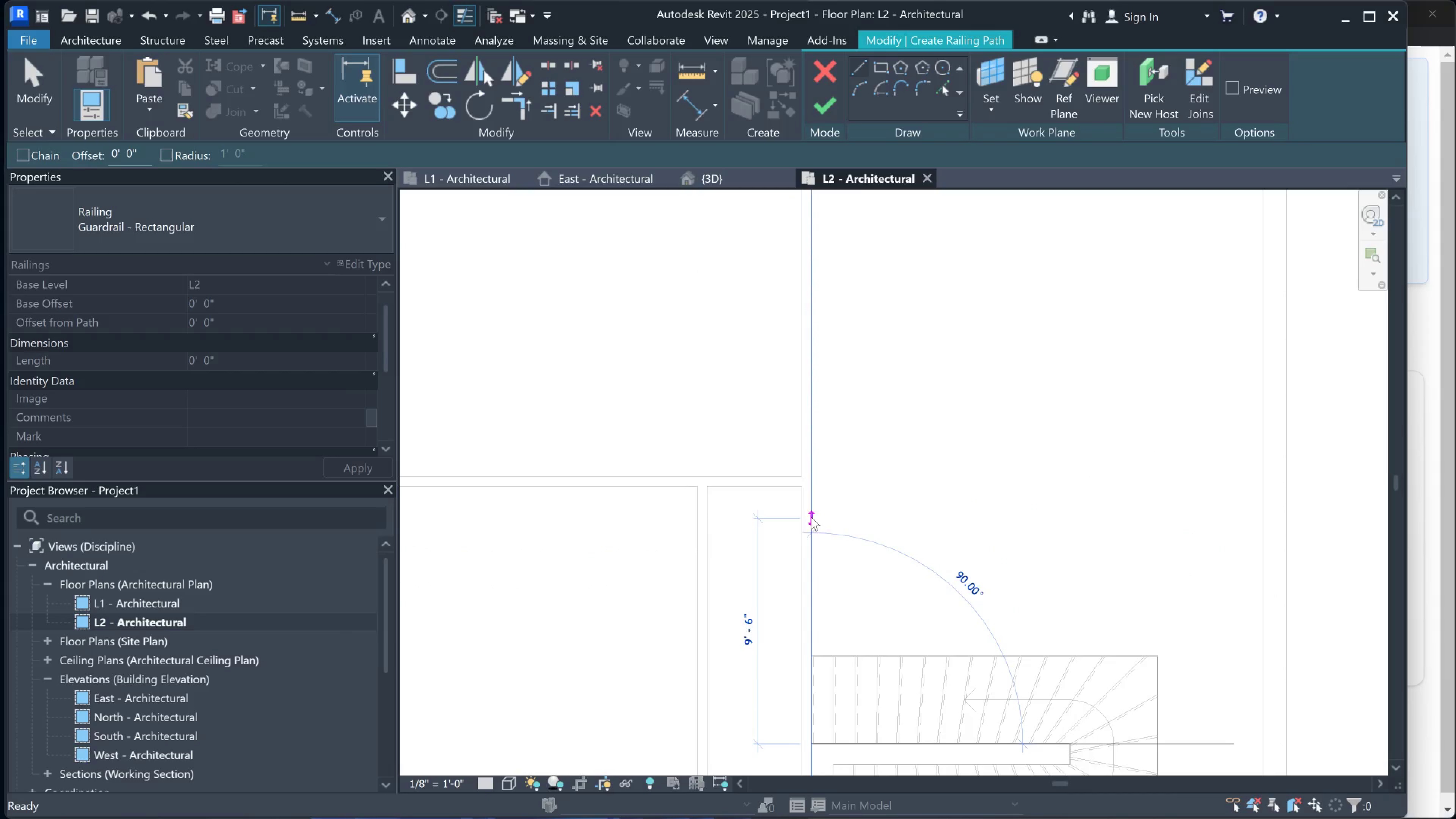 
scroll: coordinate [819, 339], scroll_direction: down, amount: 2.0
 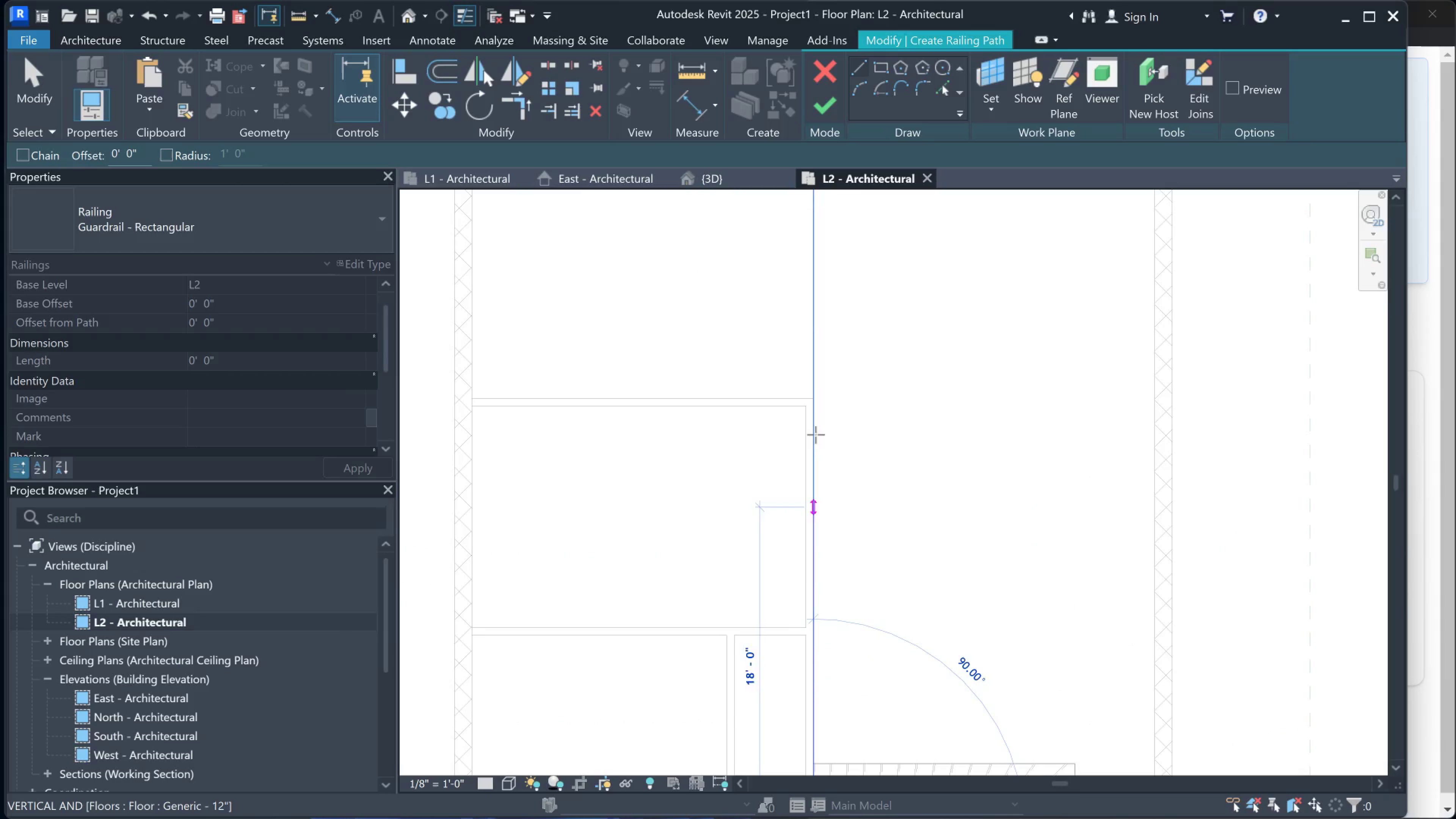 
scroll: coordinate [808, 375], scroll_direction: up, amount: 2.0
 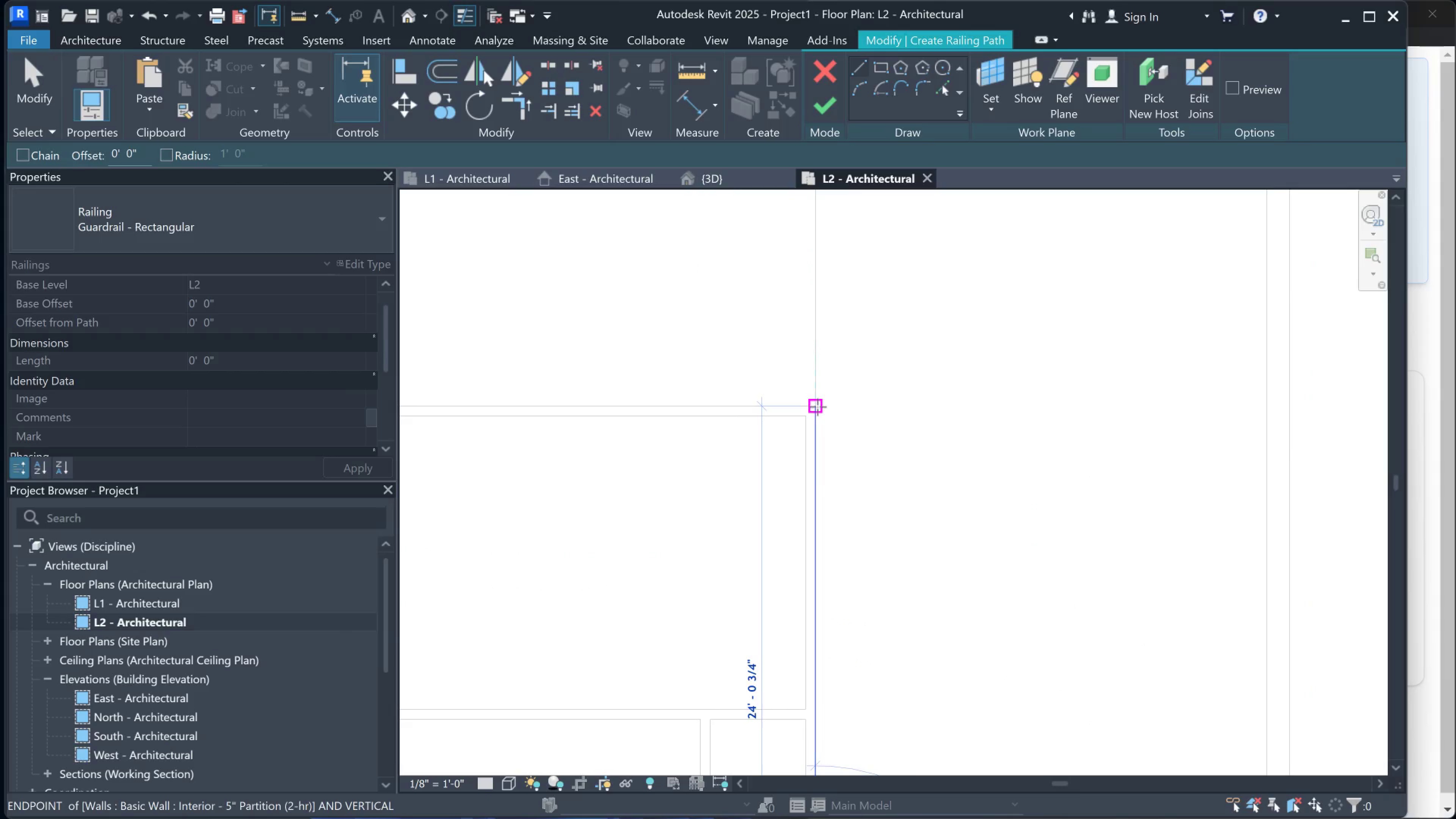 
left_click([817, 407])
 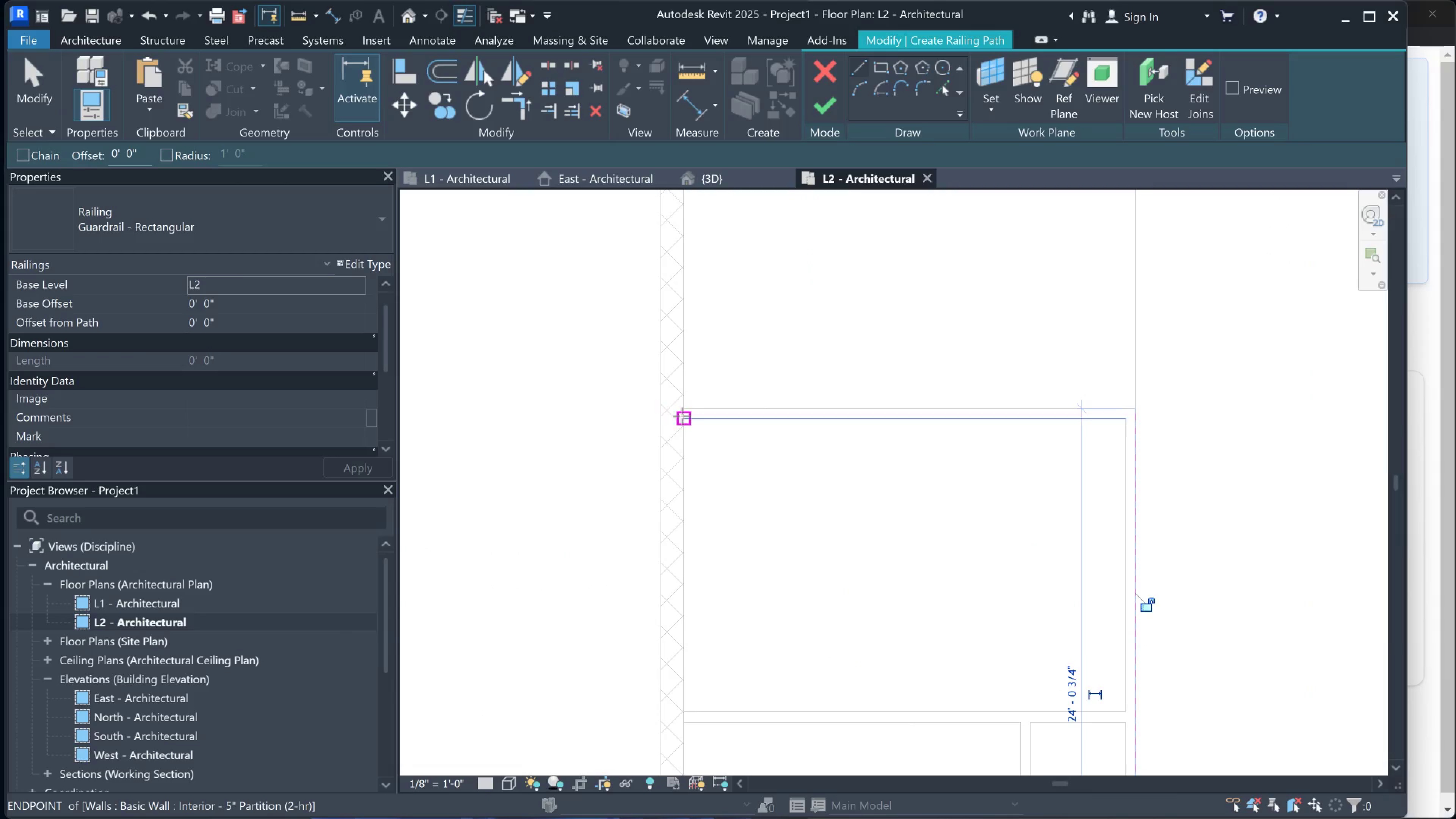 
left_click([682, 406])
 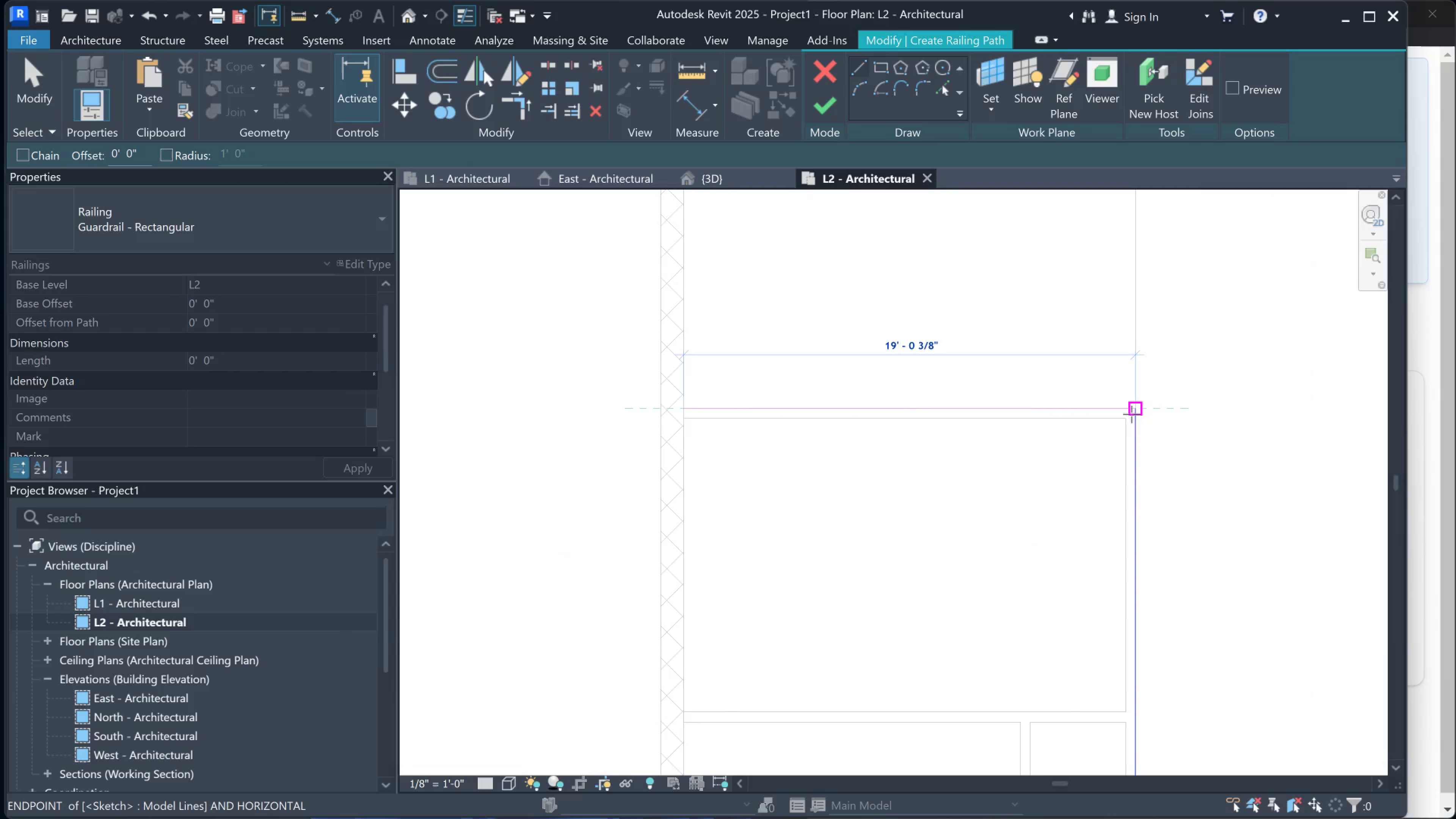 
left_click([1137, 411])
 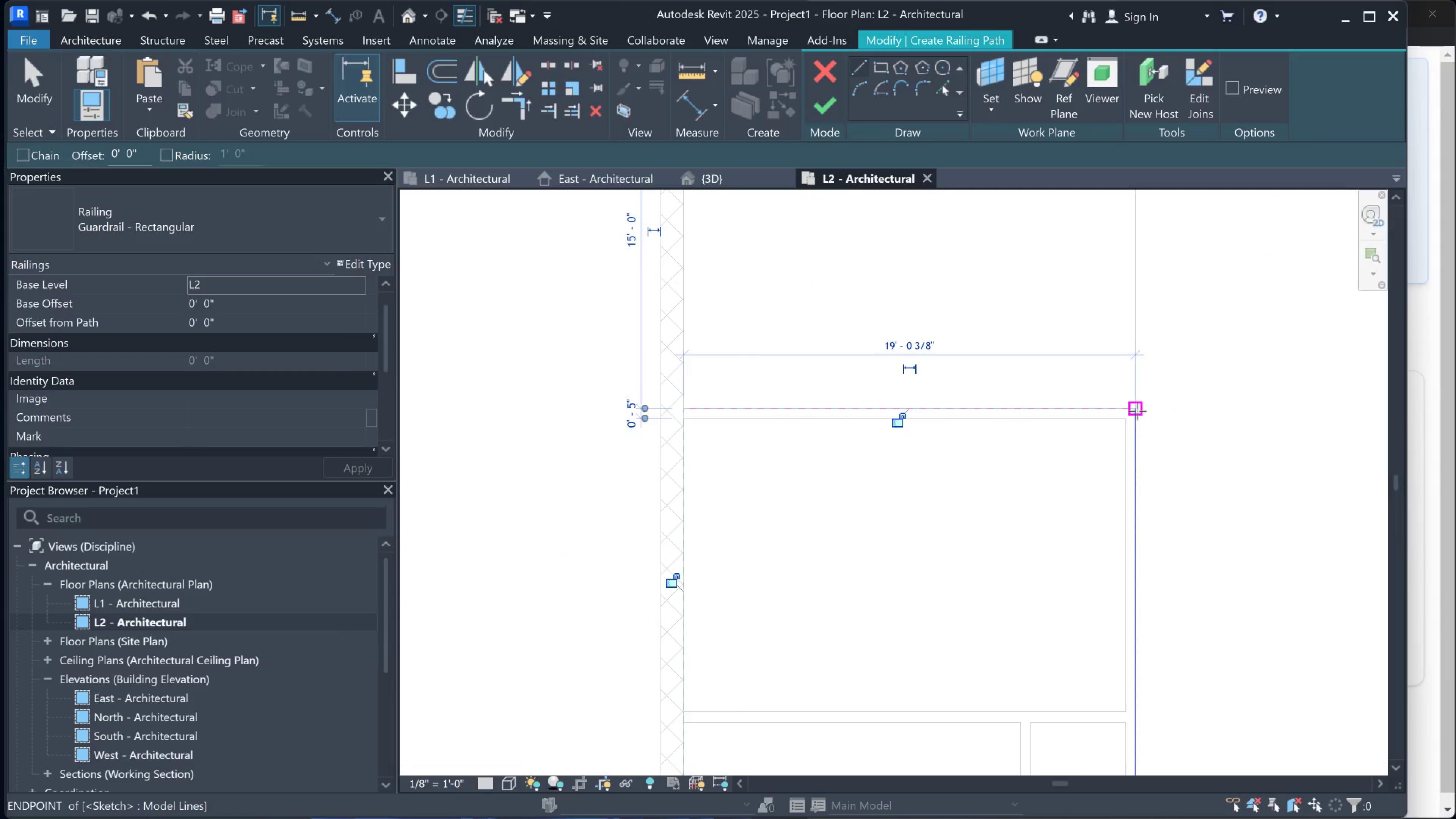 
scroll: coordinate [1052, 497], scroll_direction: down, amount: 4.0
 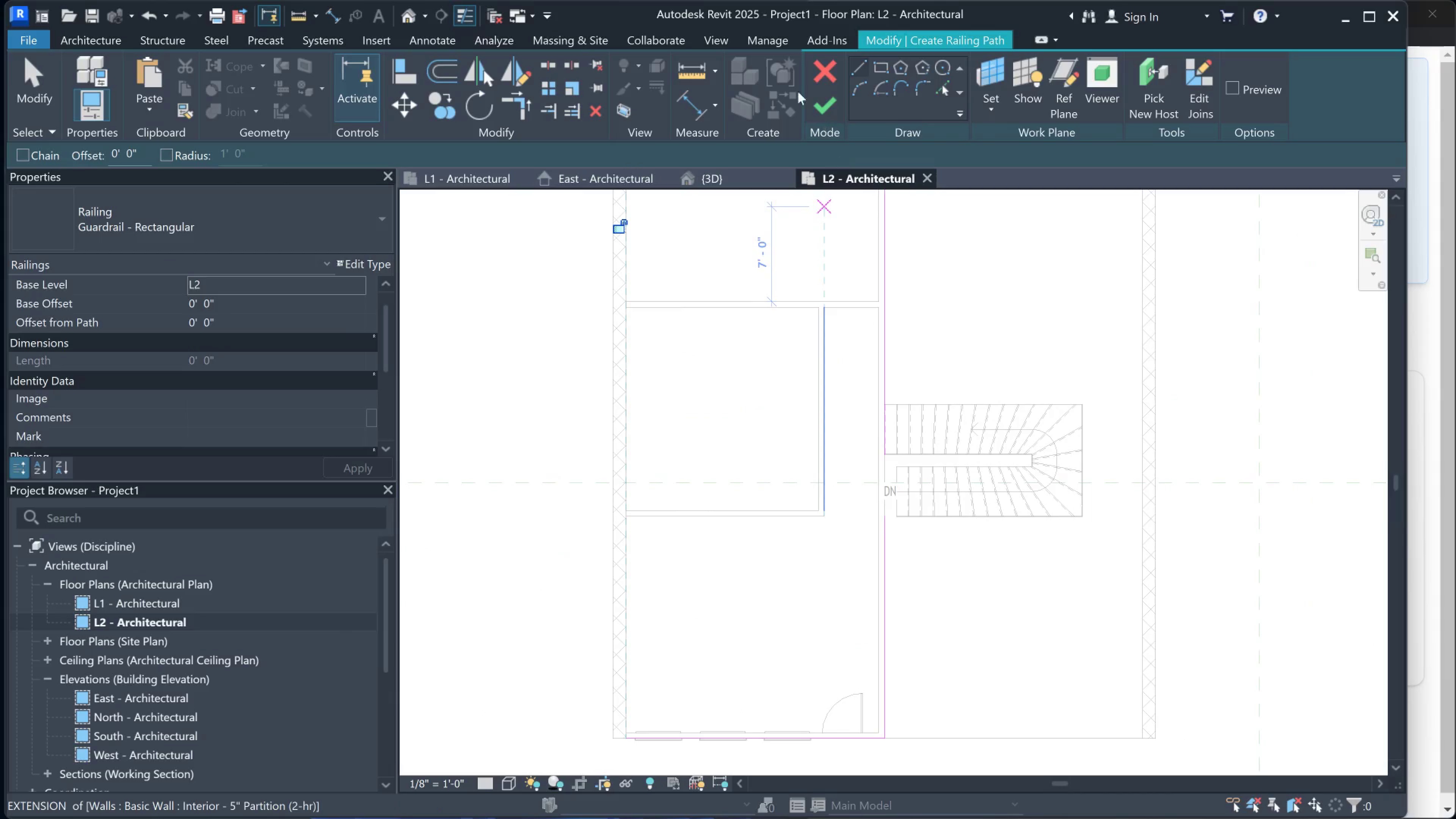 
left_click([833, 96])
 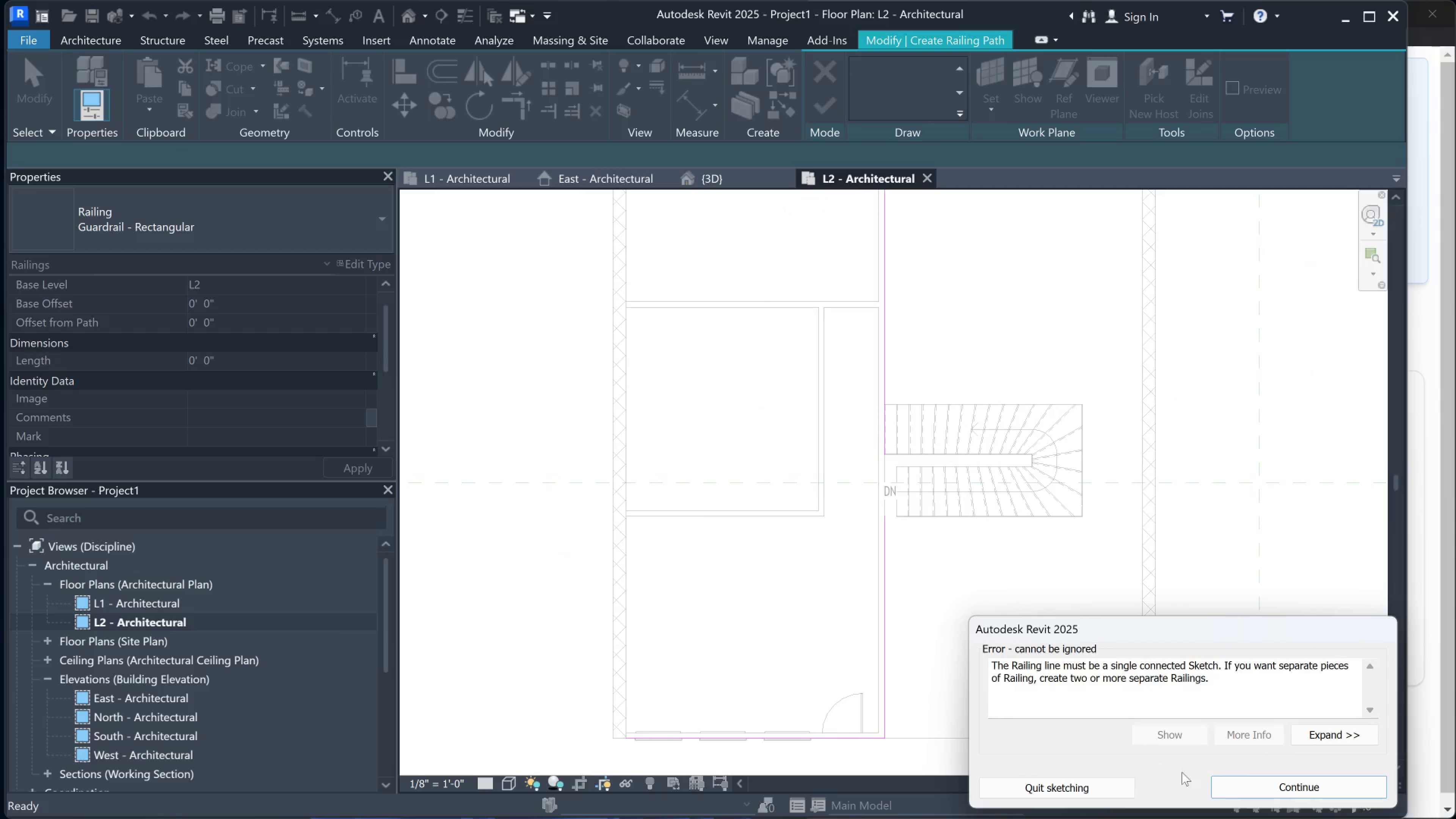 
left_click([1258, 790])
 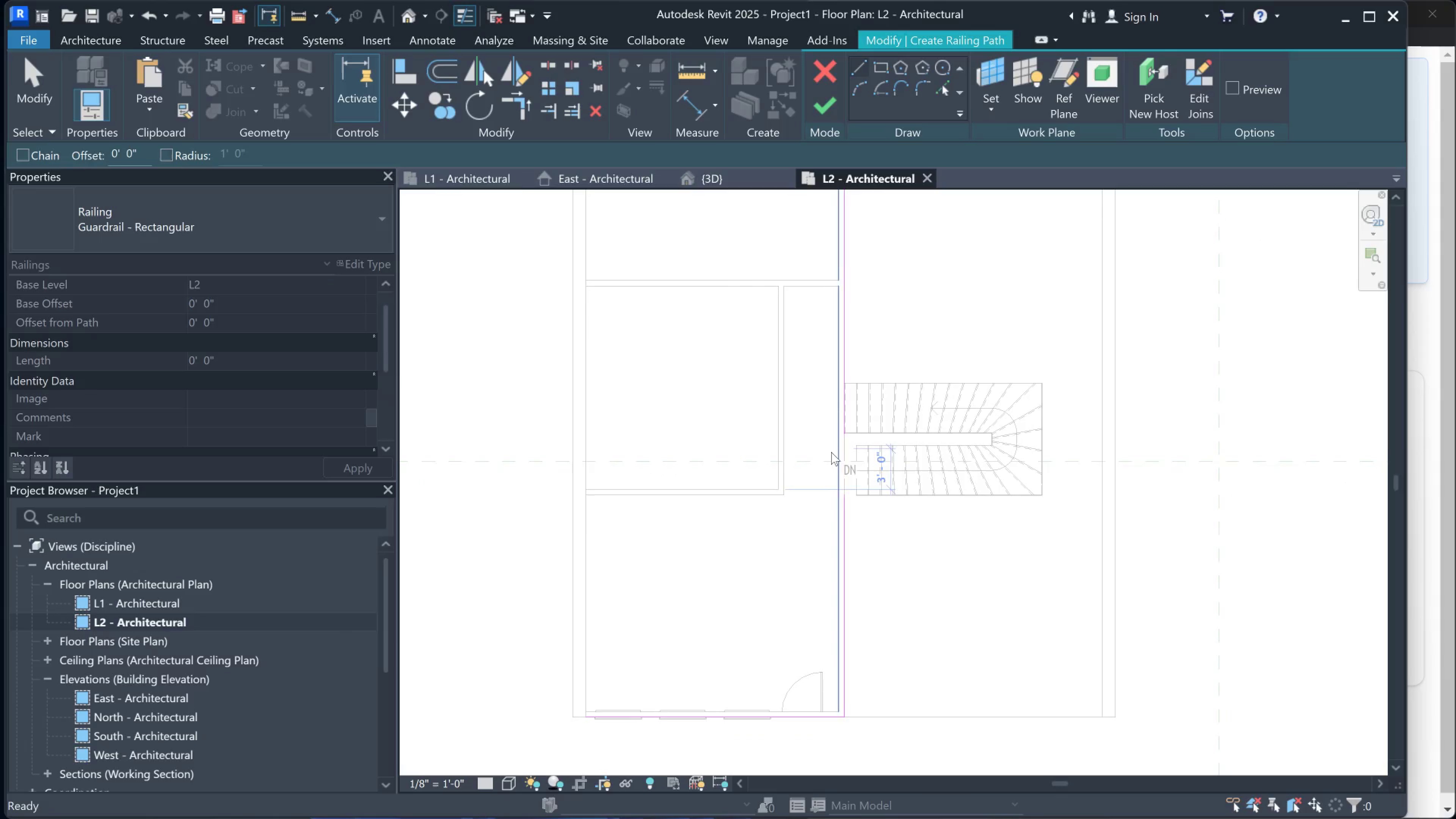 
scroll: coordinate [824, 472], scroll_direction: up, amount: 1.0
 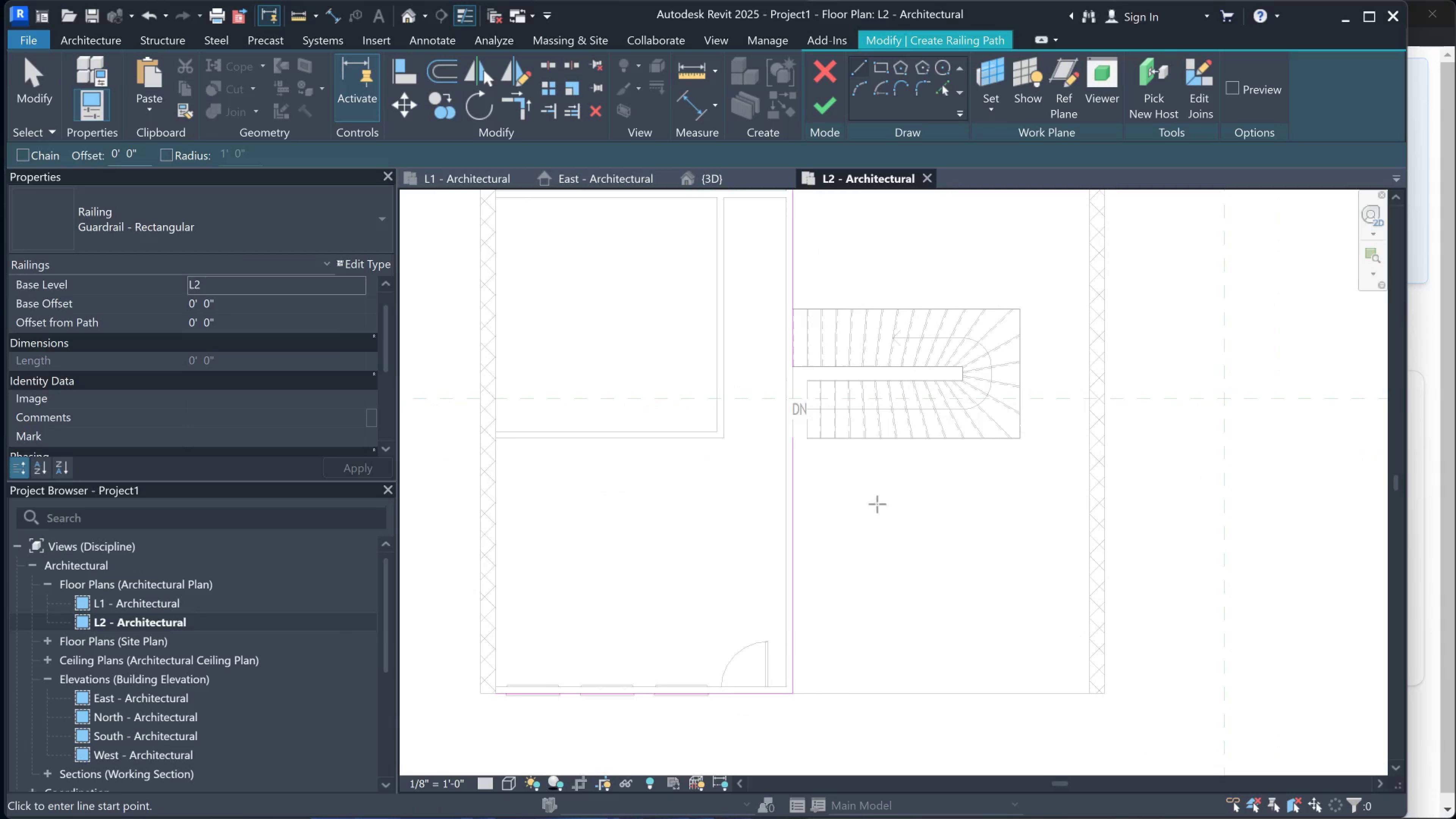 
left_click([834, 100])
 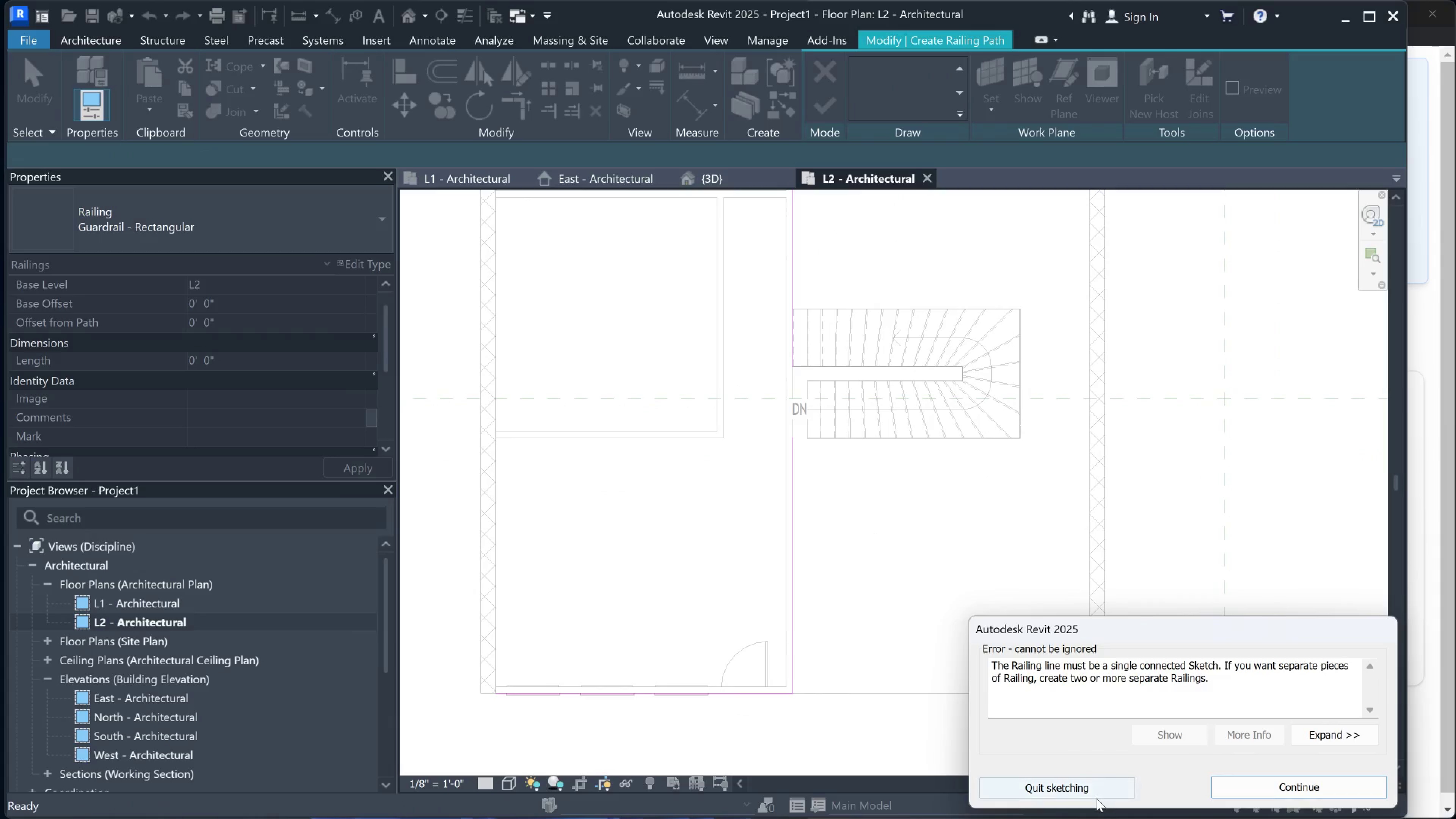 
left_click([1095, 786])
 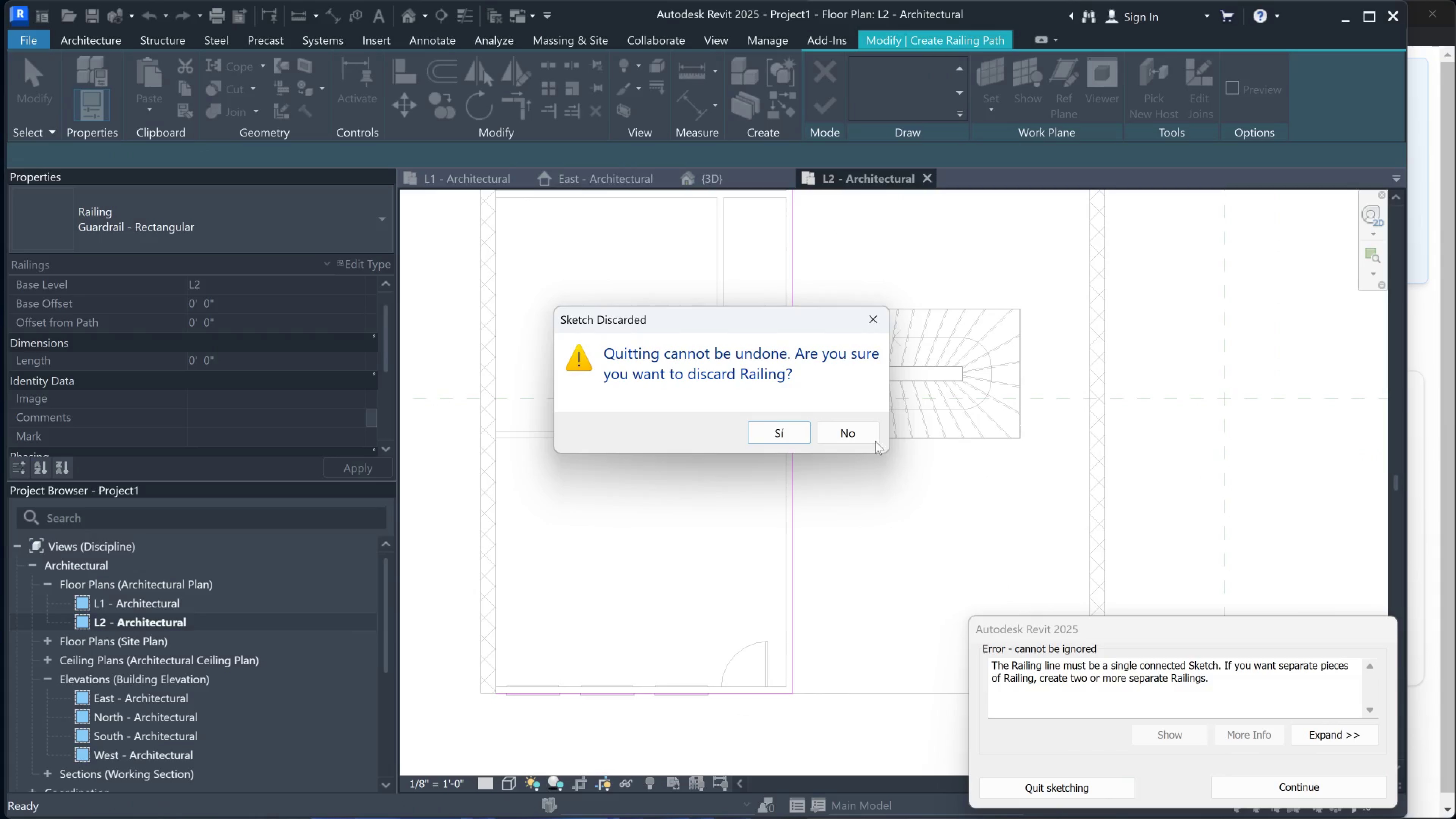 
left_click([767, 423])
 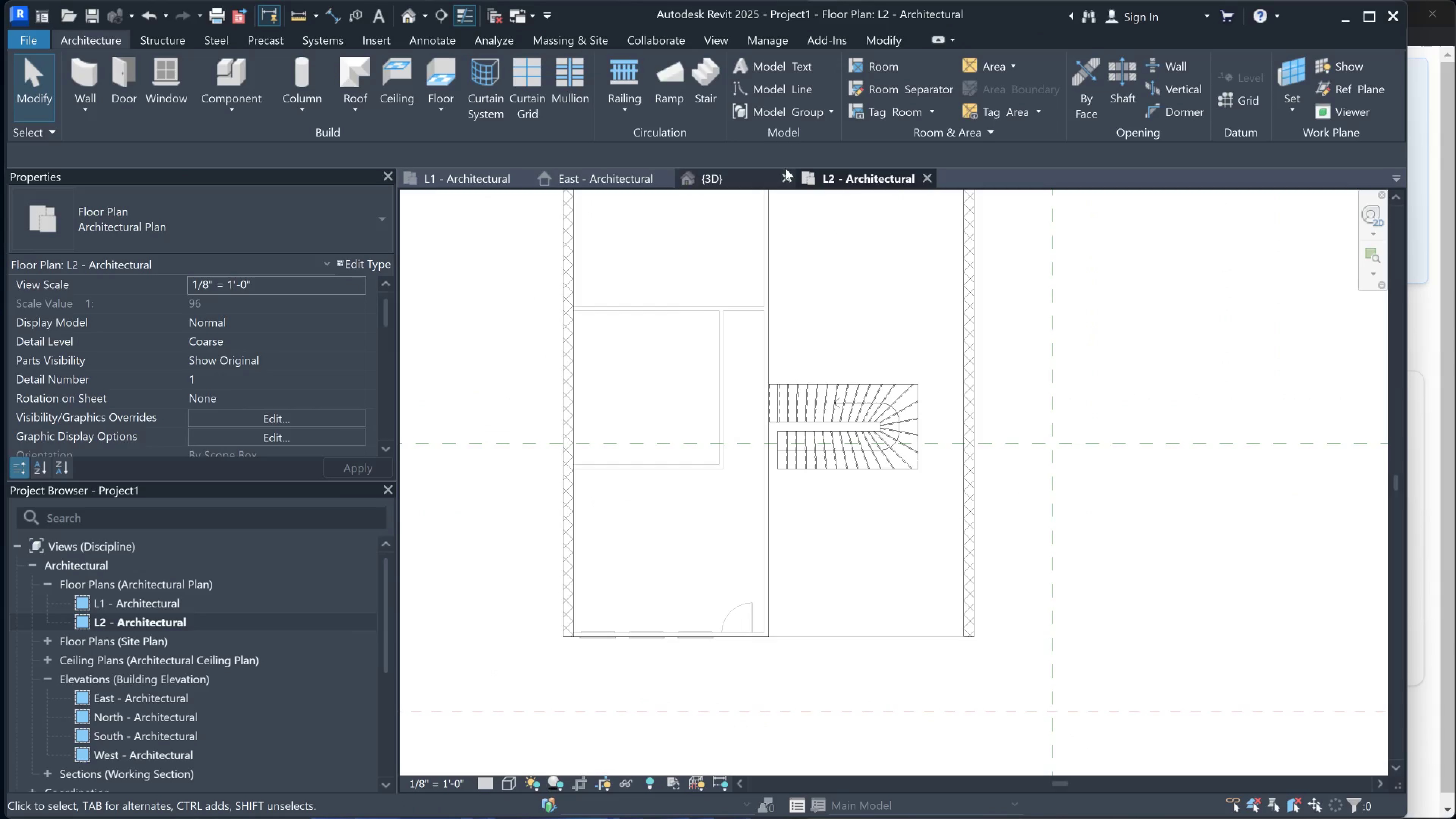 
left_click([760, 182])
 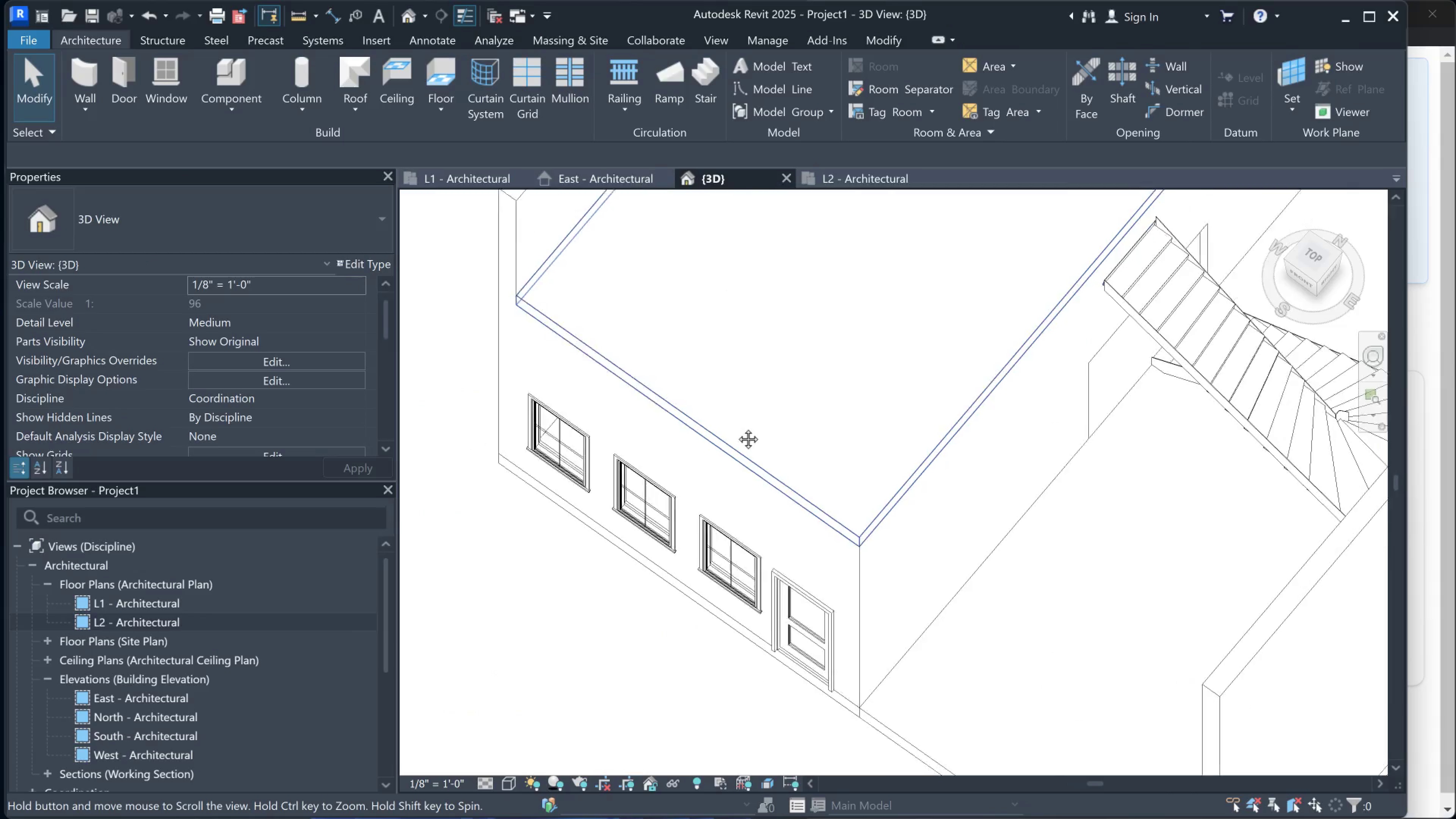 
hold_key(key=ShiftLeft, duration=0.49)
 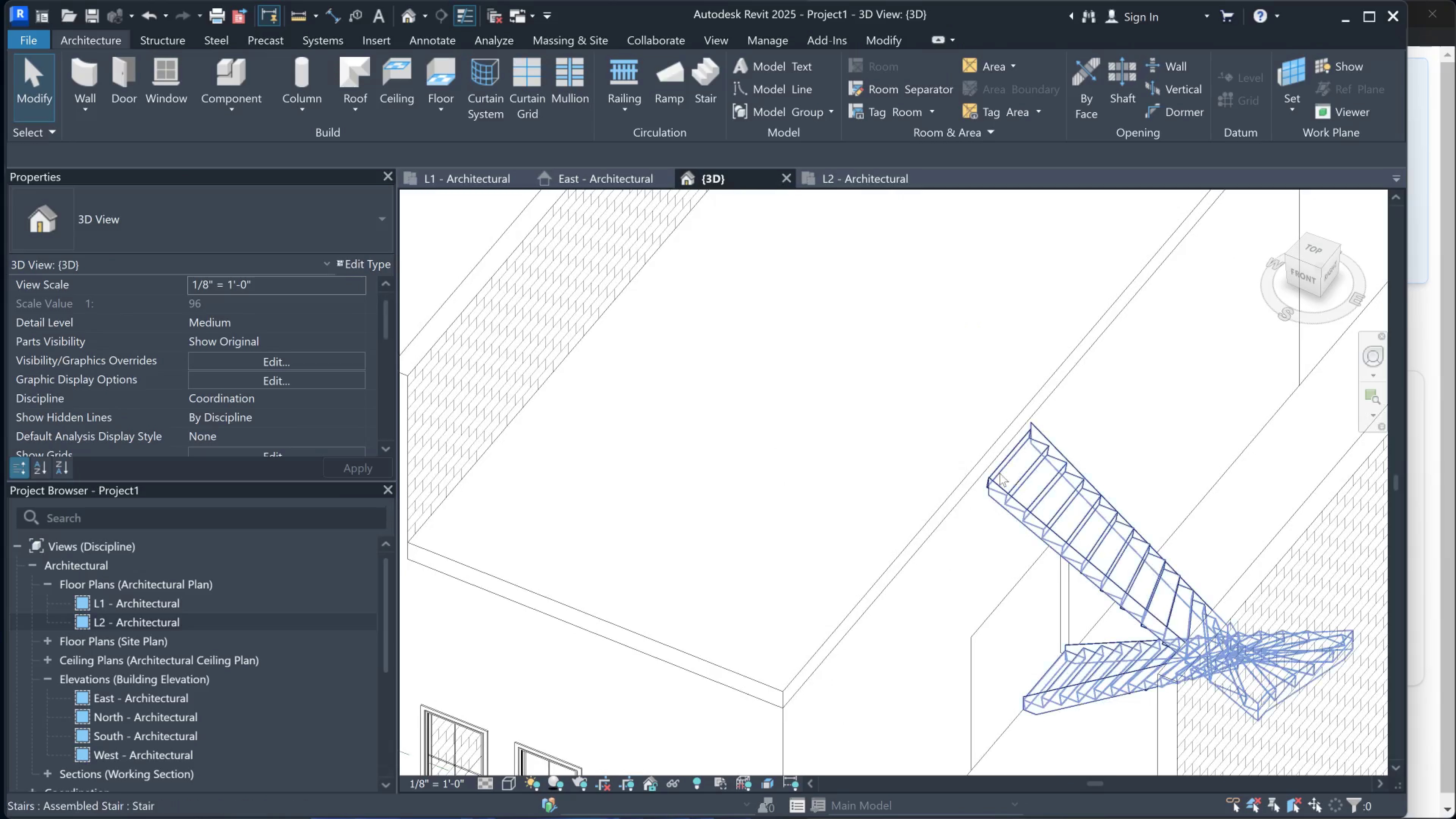 
hold_key(key=ShiftLeft, duration=0.83)
 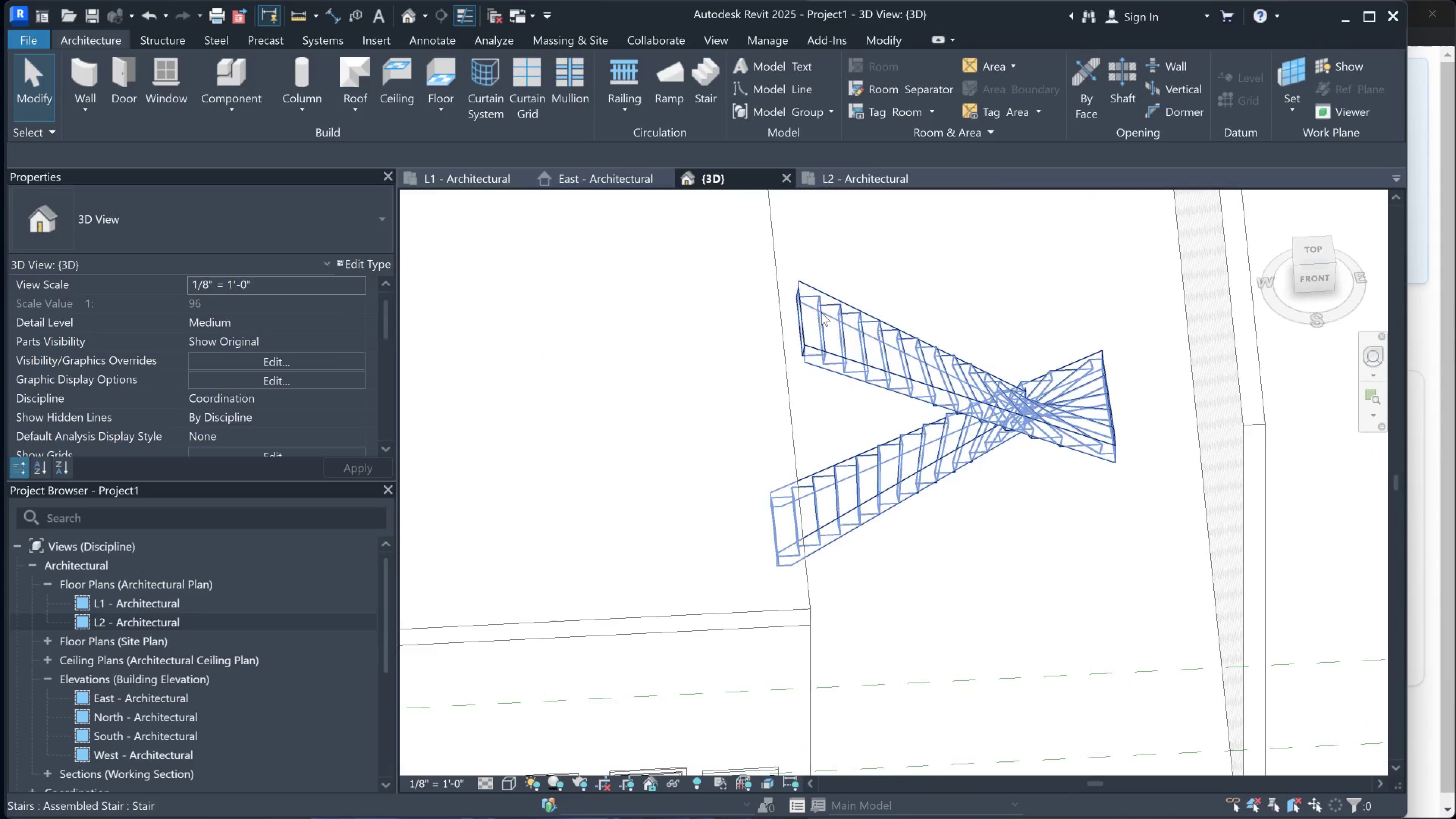 
left_click([778, 351])
 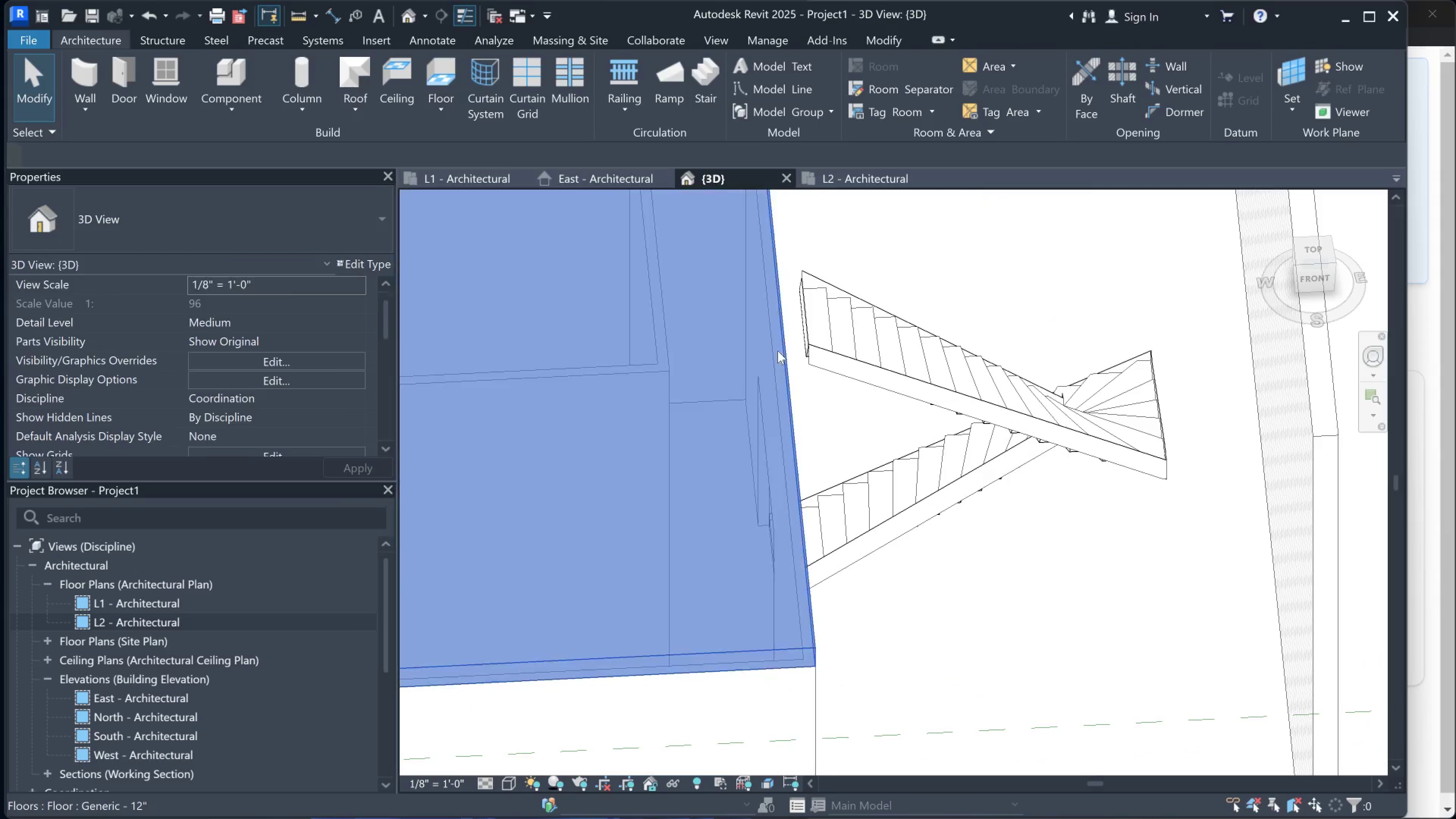 
scroll: coordinate [777, 350], scroll_direction: up, amount: 1.0
 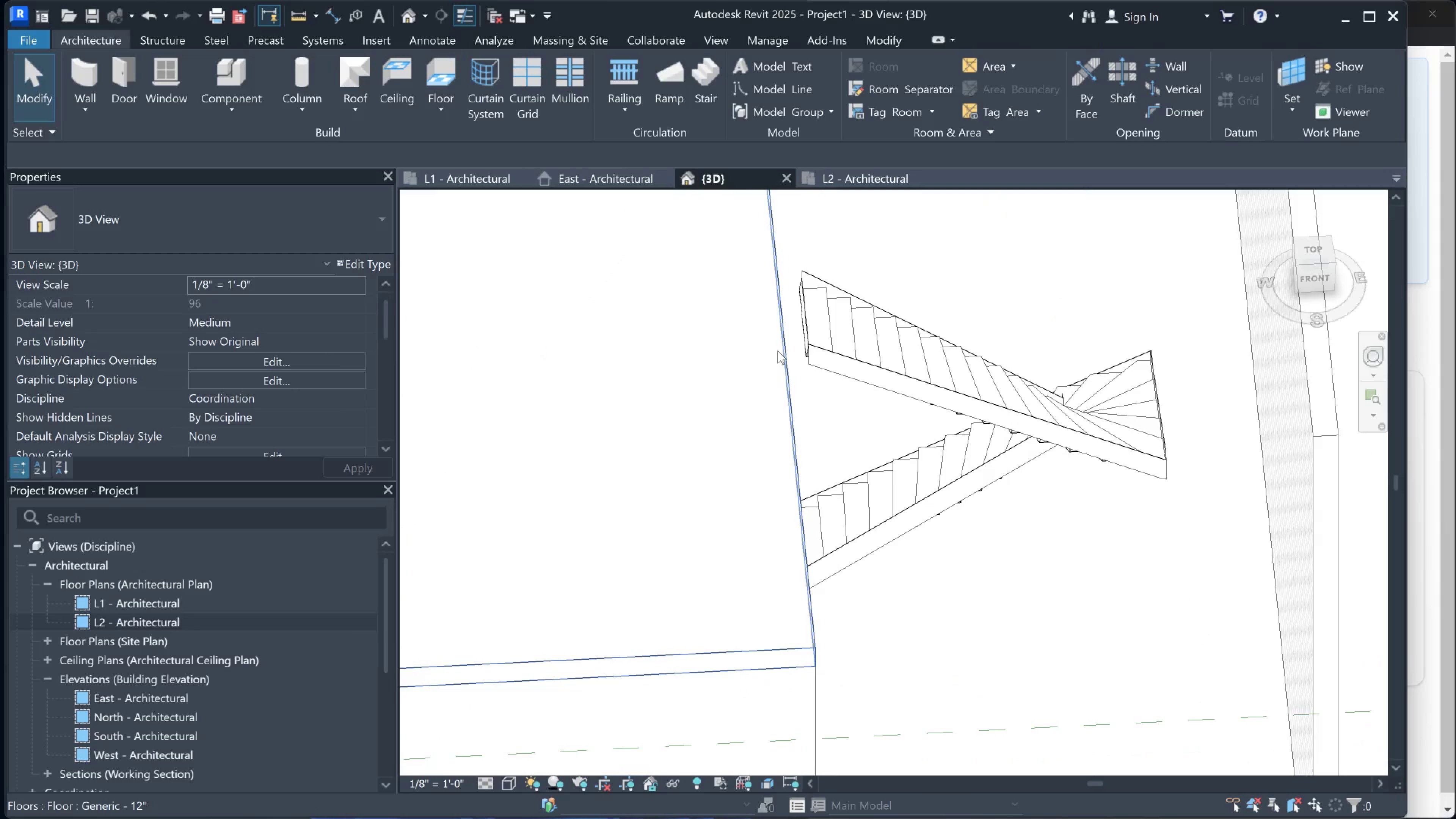 
double_click([778, 351])
 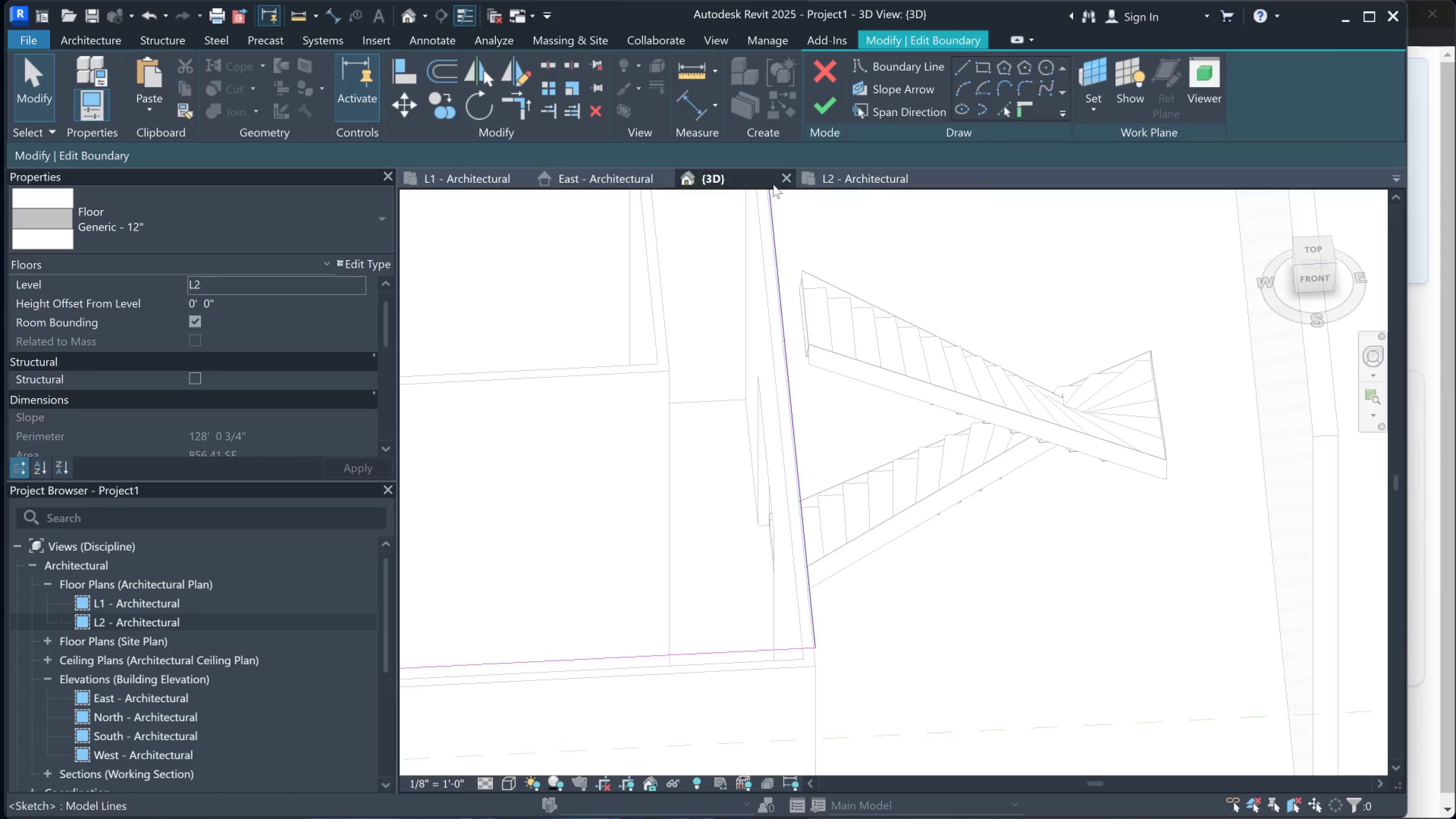 
left_click([863, 179])
 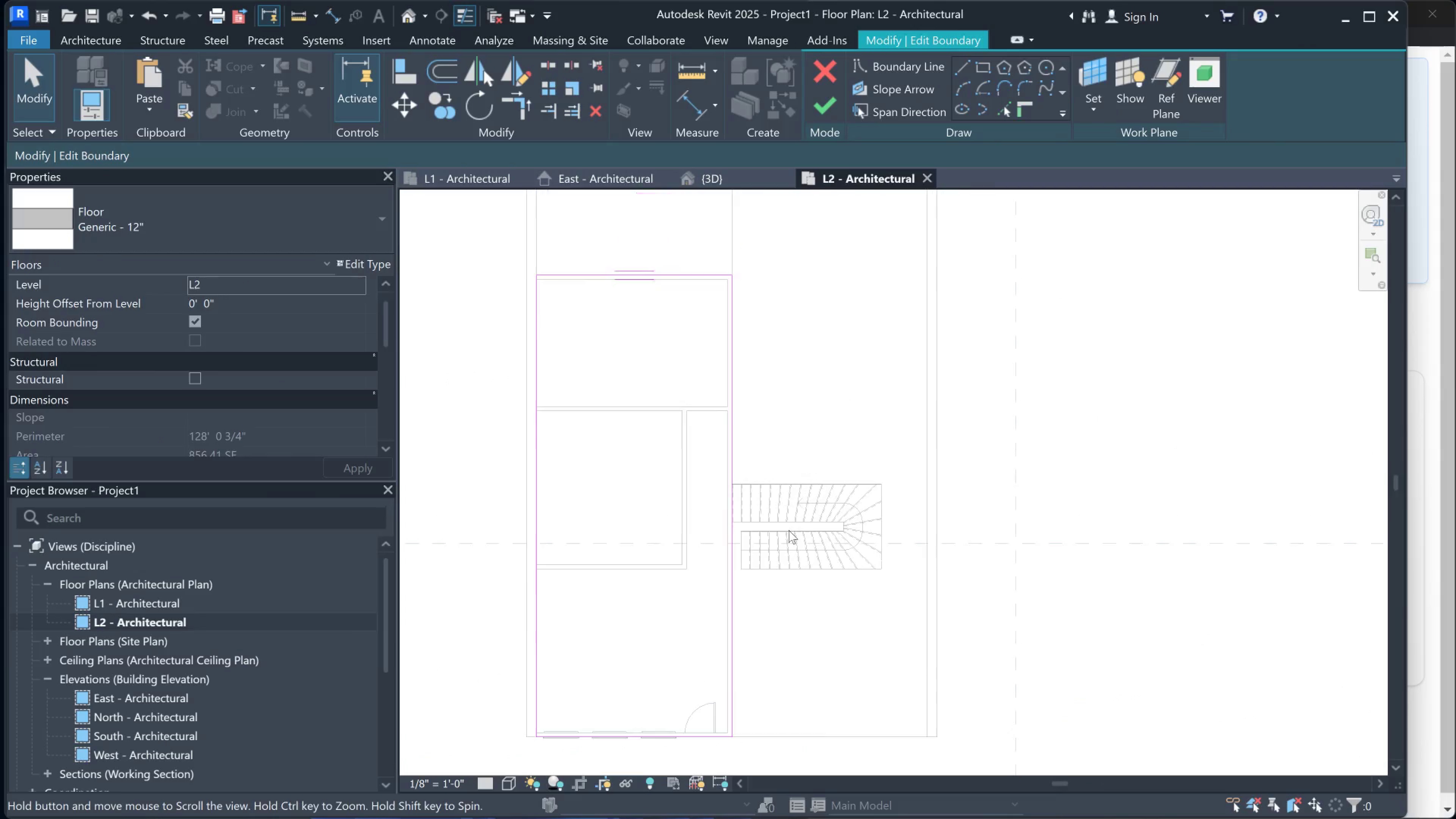 
scroll: coordinate [741, 565], scroll_direction: up, amount: 6.0
 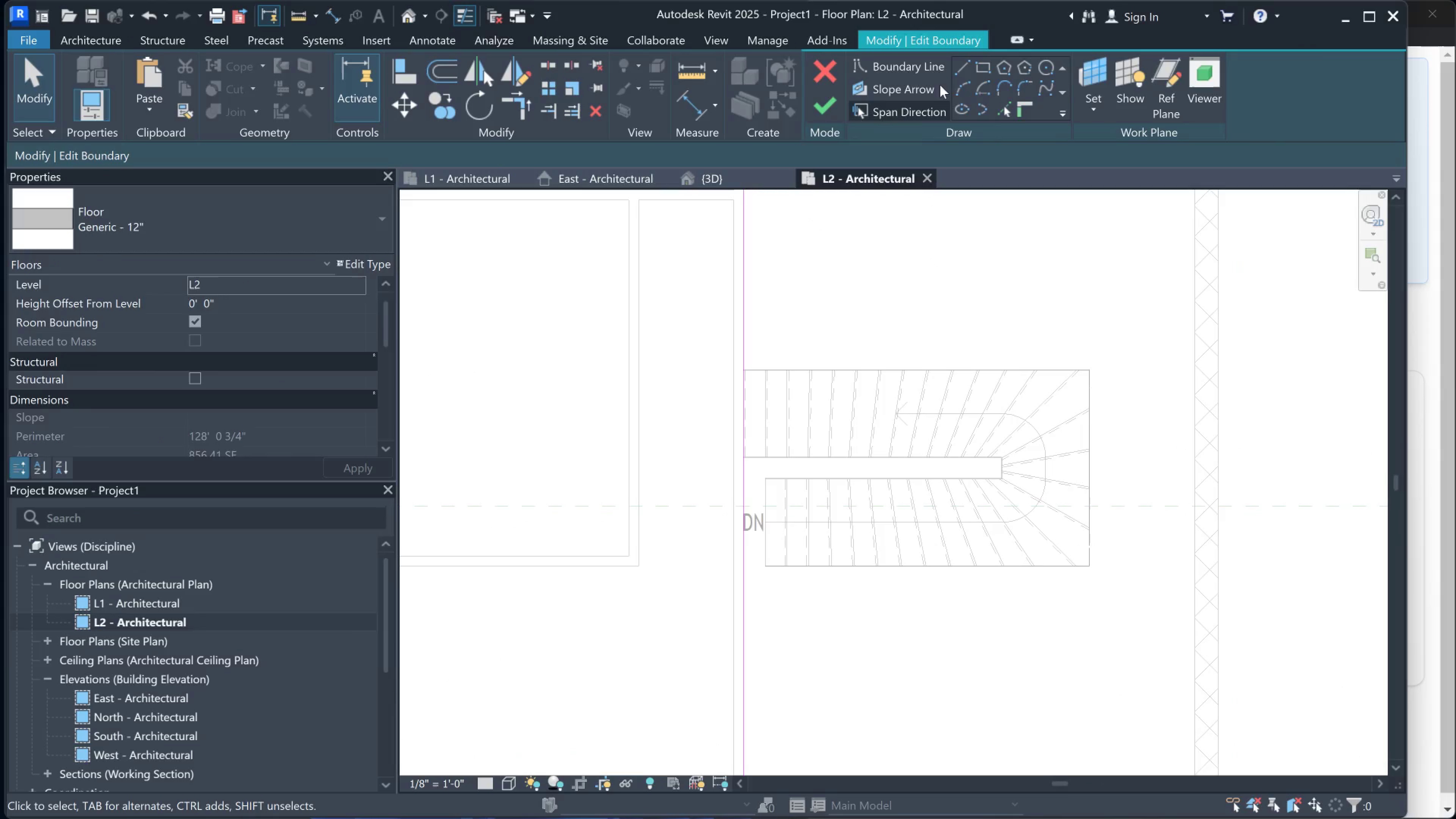 
left_click([960, 73])
 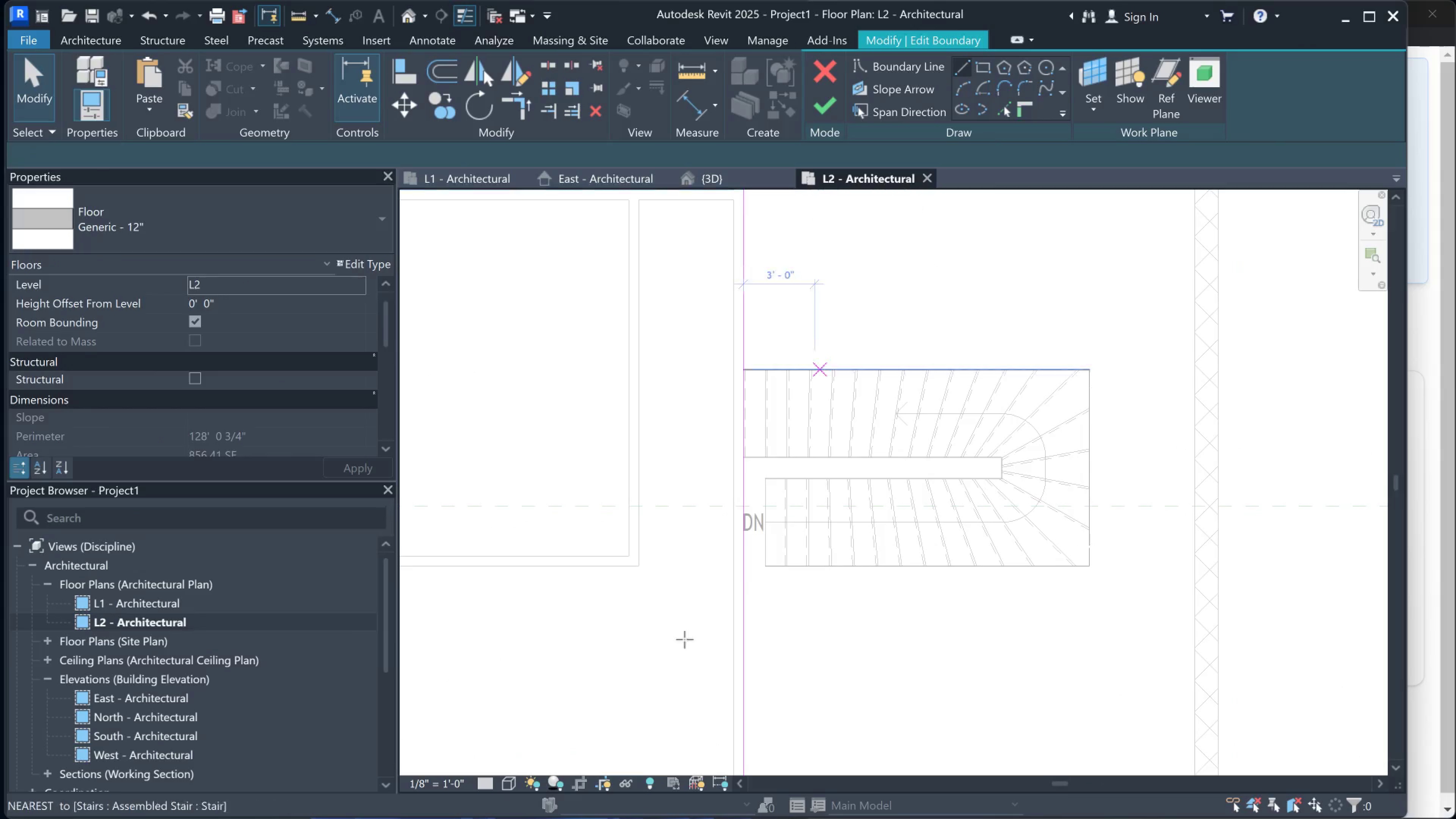 
scroll: coordinate [763, 564], scroll_direction: up, amount: 4.0
 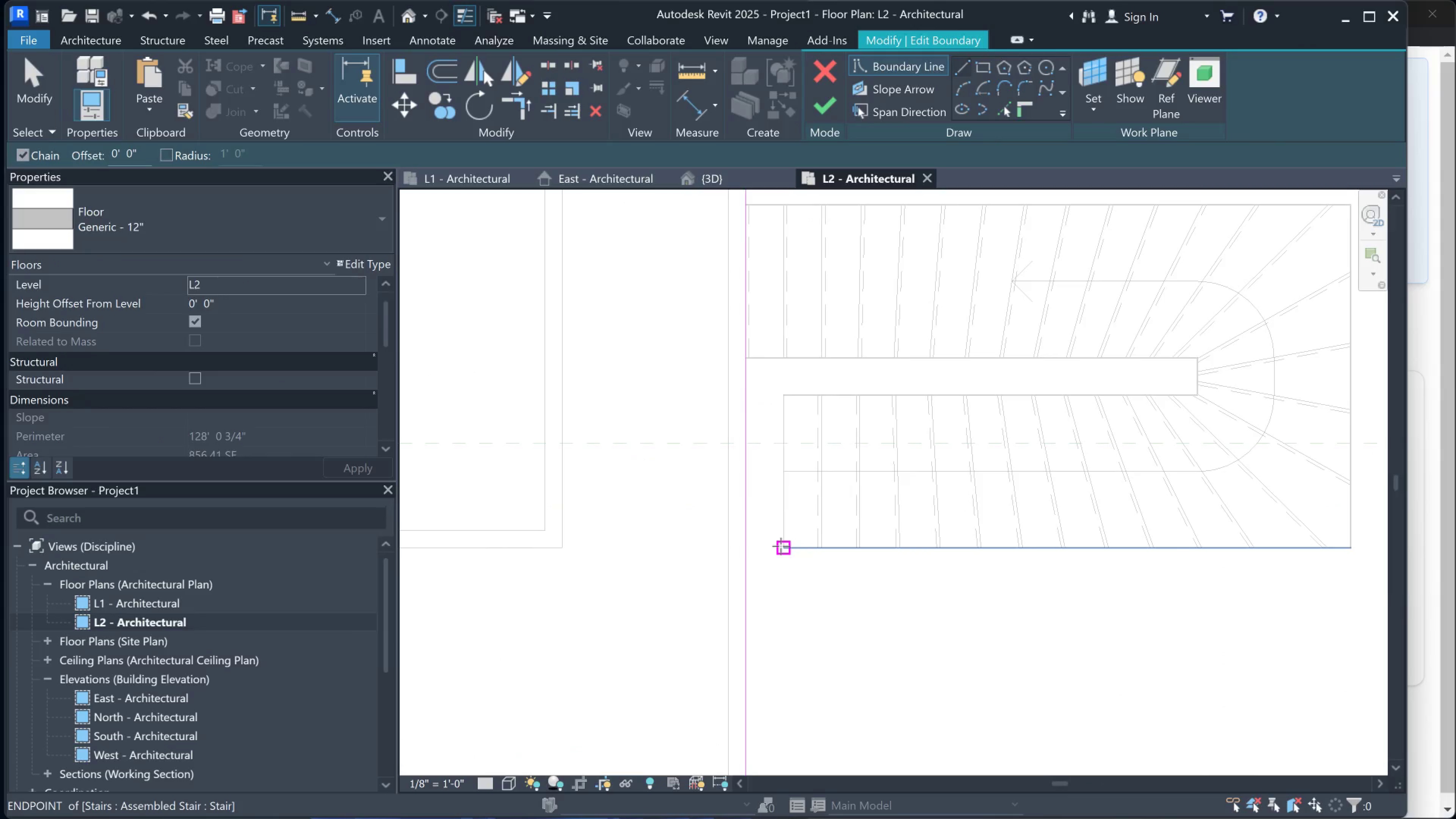 
left_click([781, 546])
 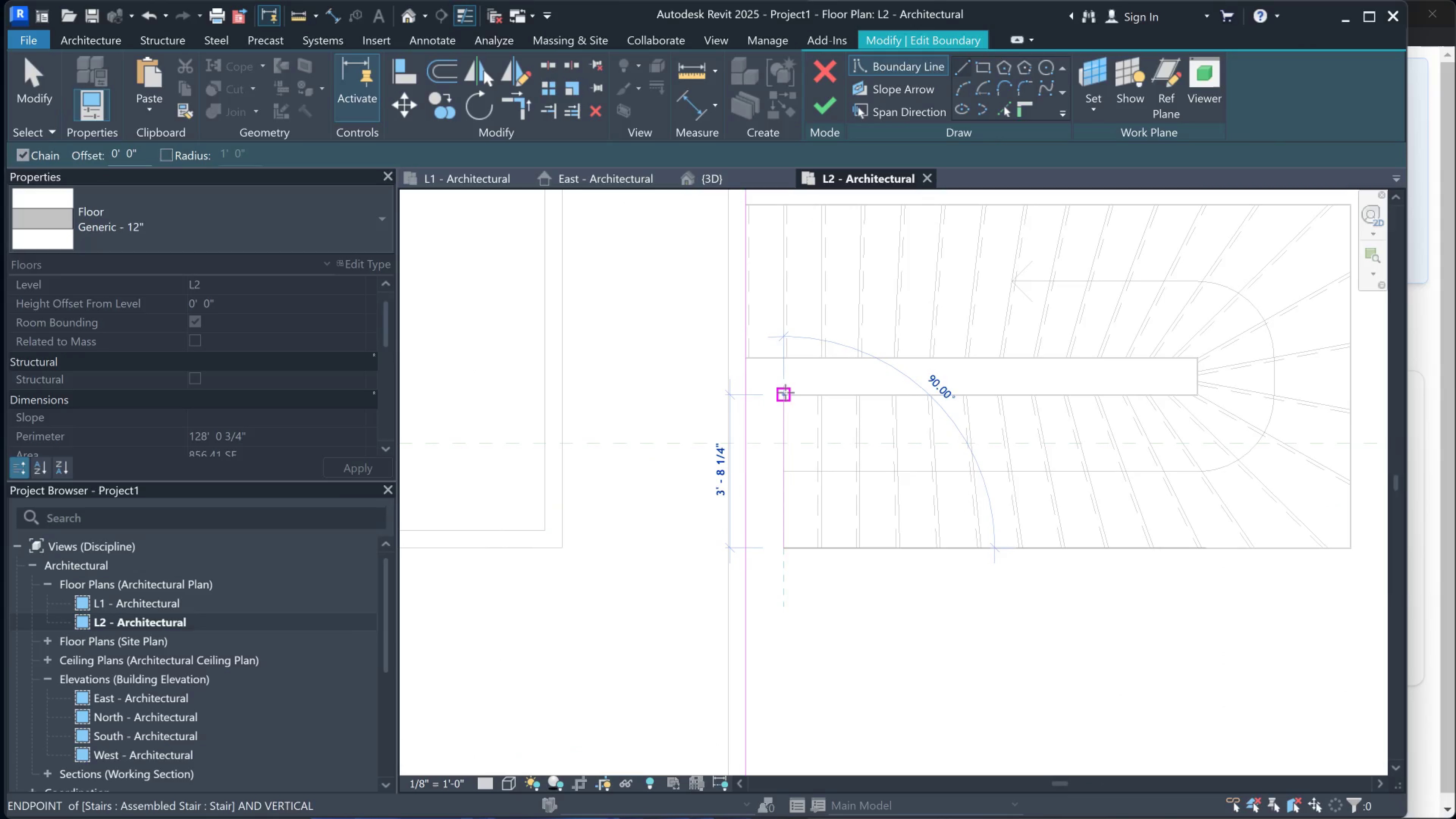 
left_click([785, 392])
 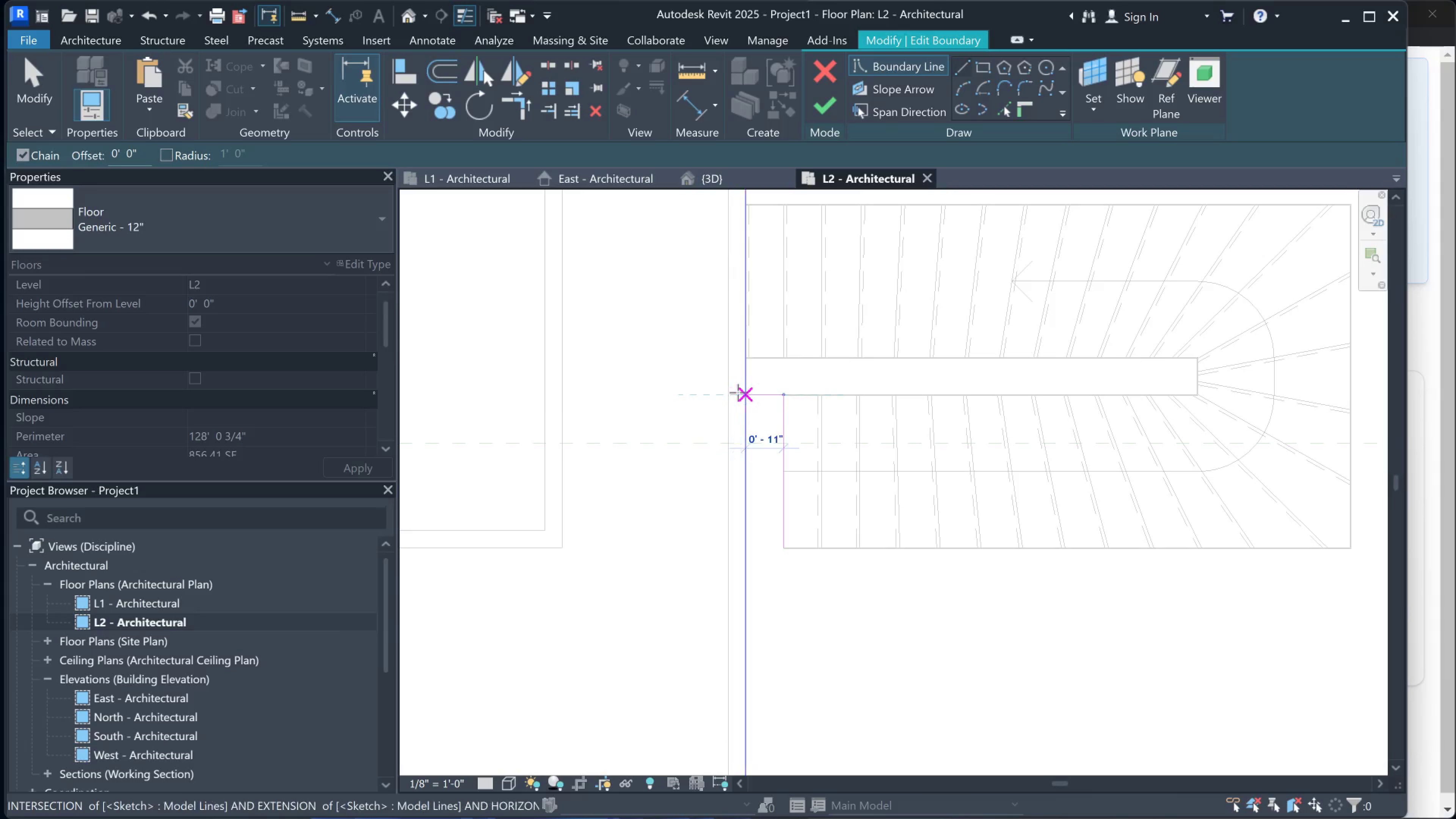 
left_click([738, 392])
 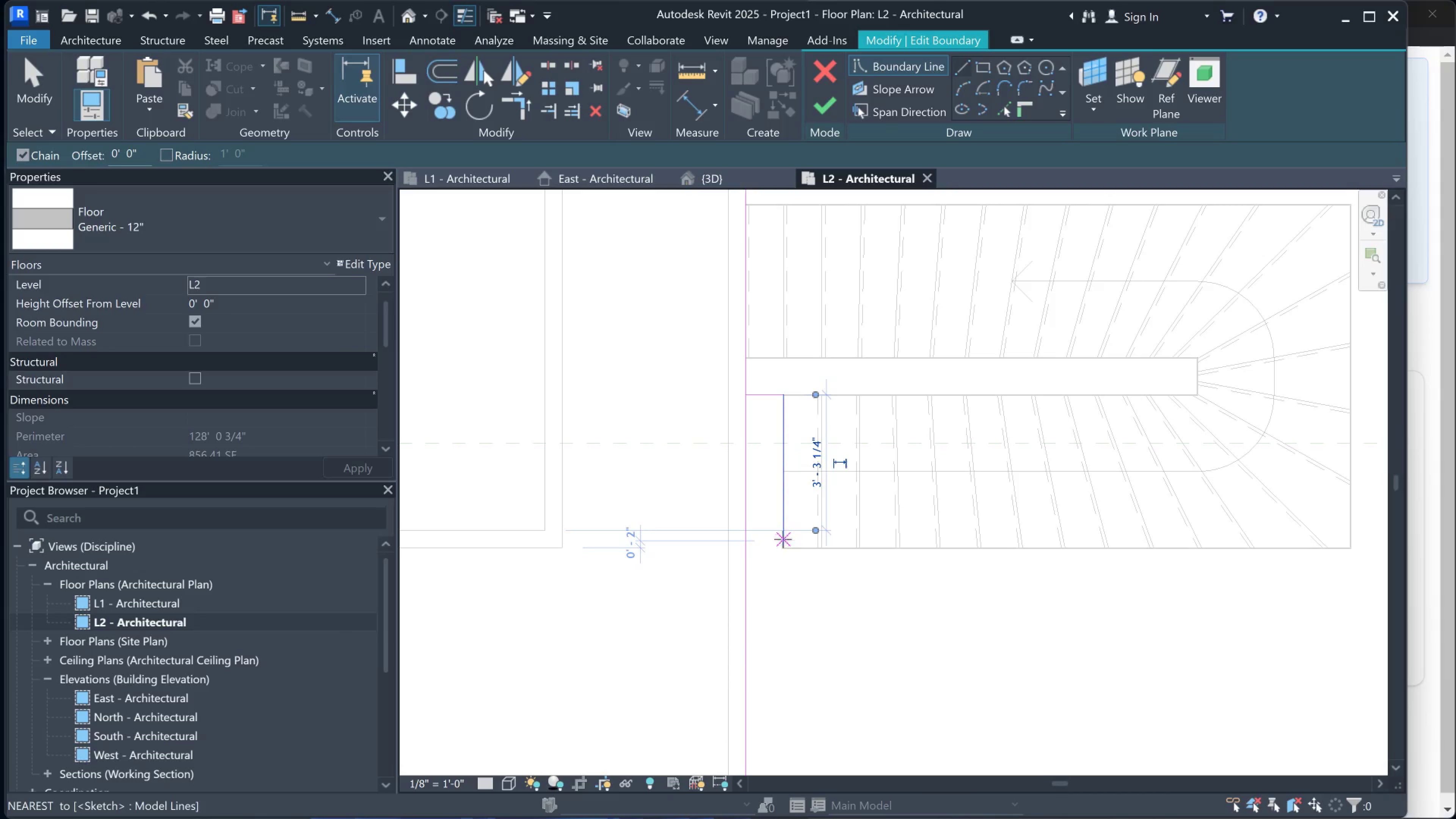 
left_click([782, 549])
 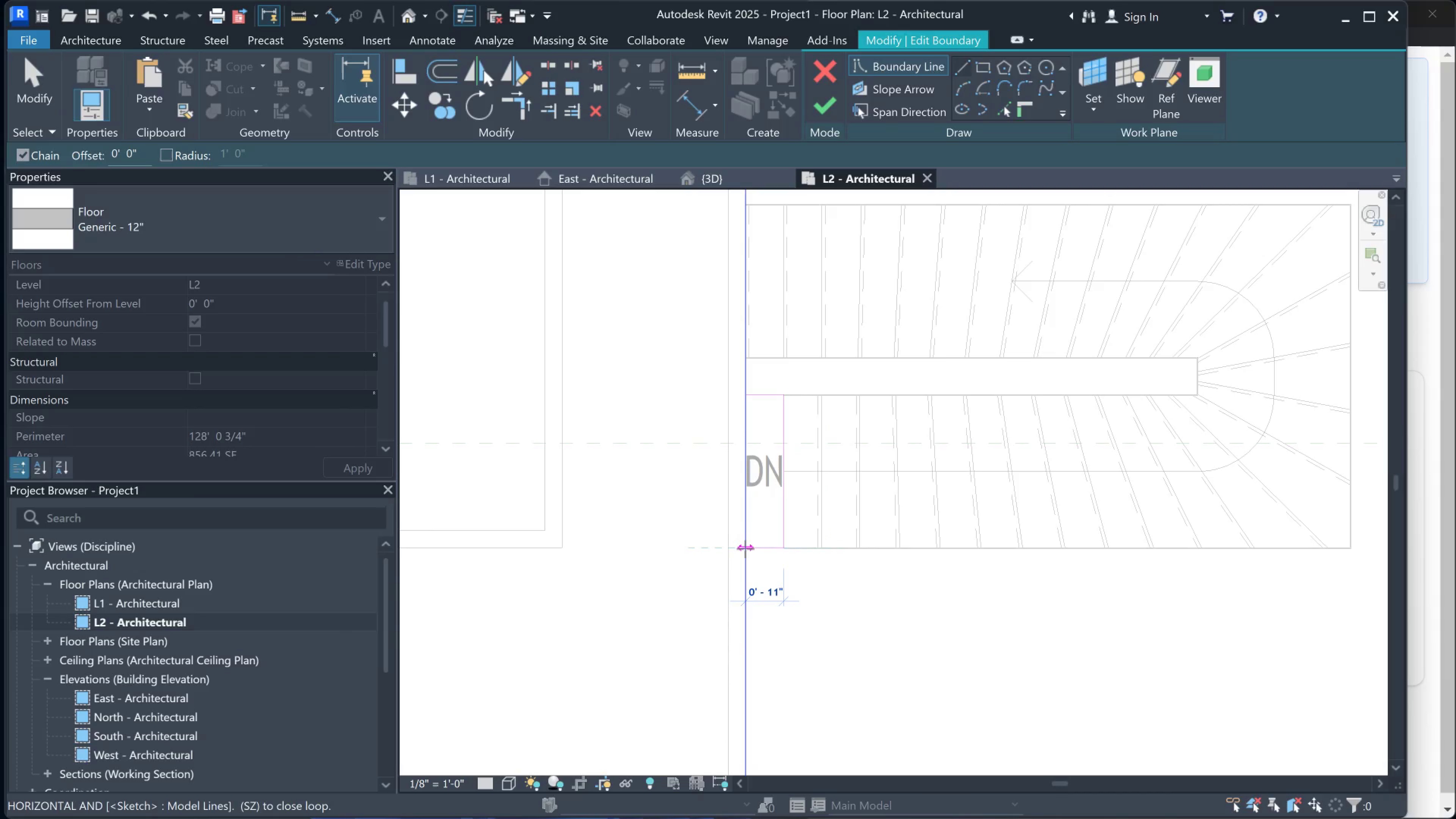 
left_click([745, 549])
 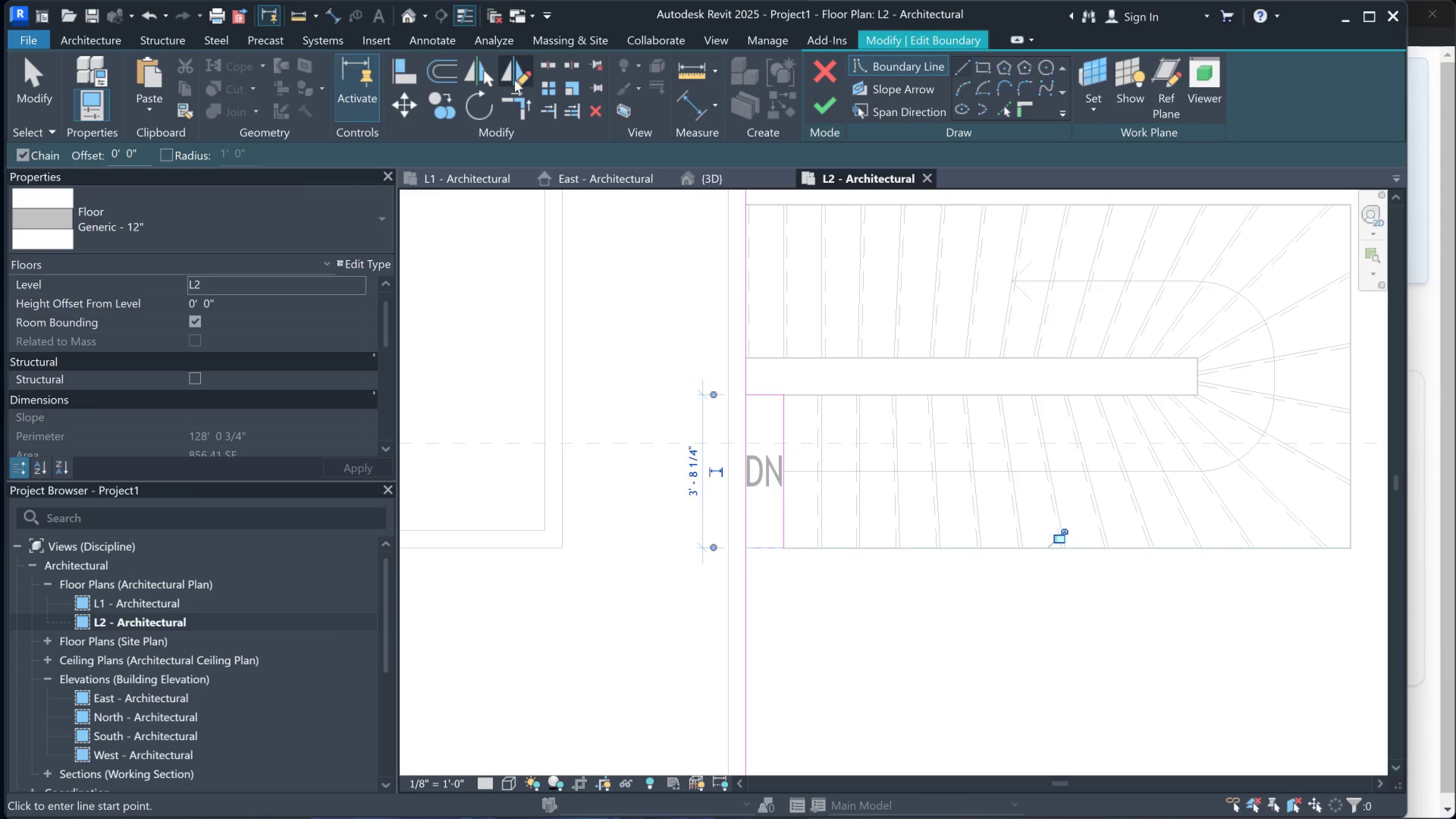 
wait(9.16)
 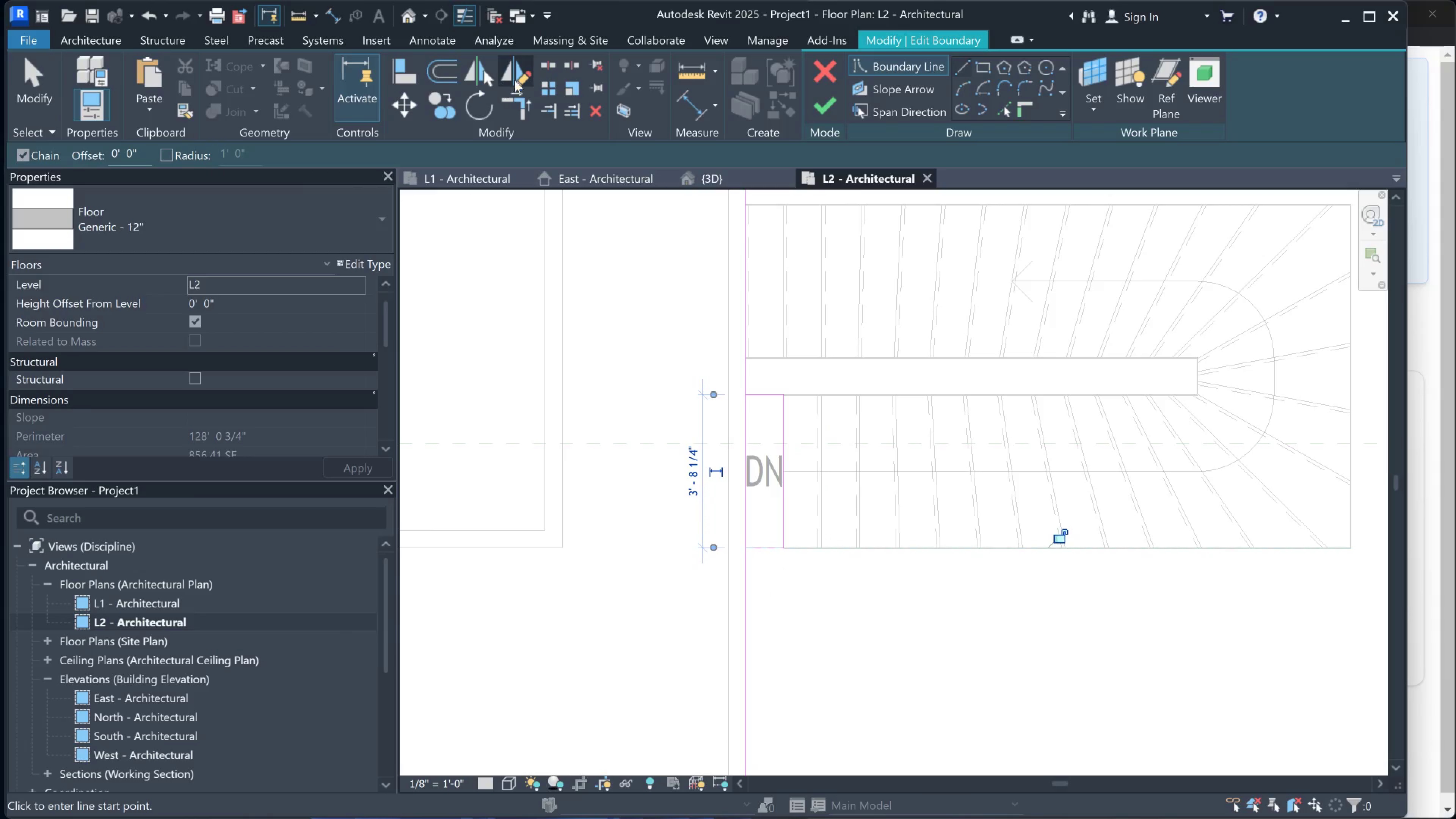 
left_click([653, 383])
 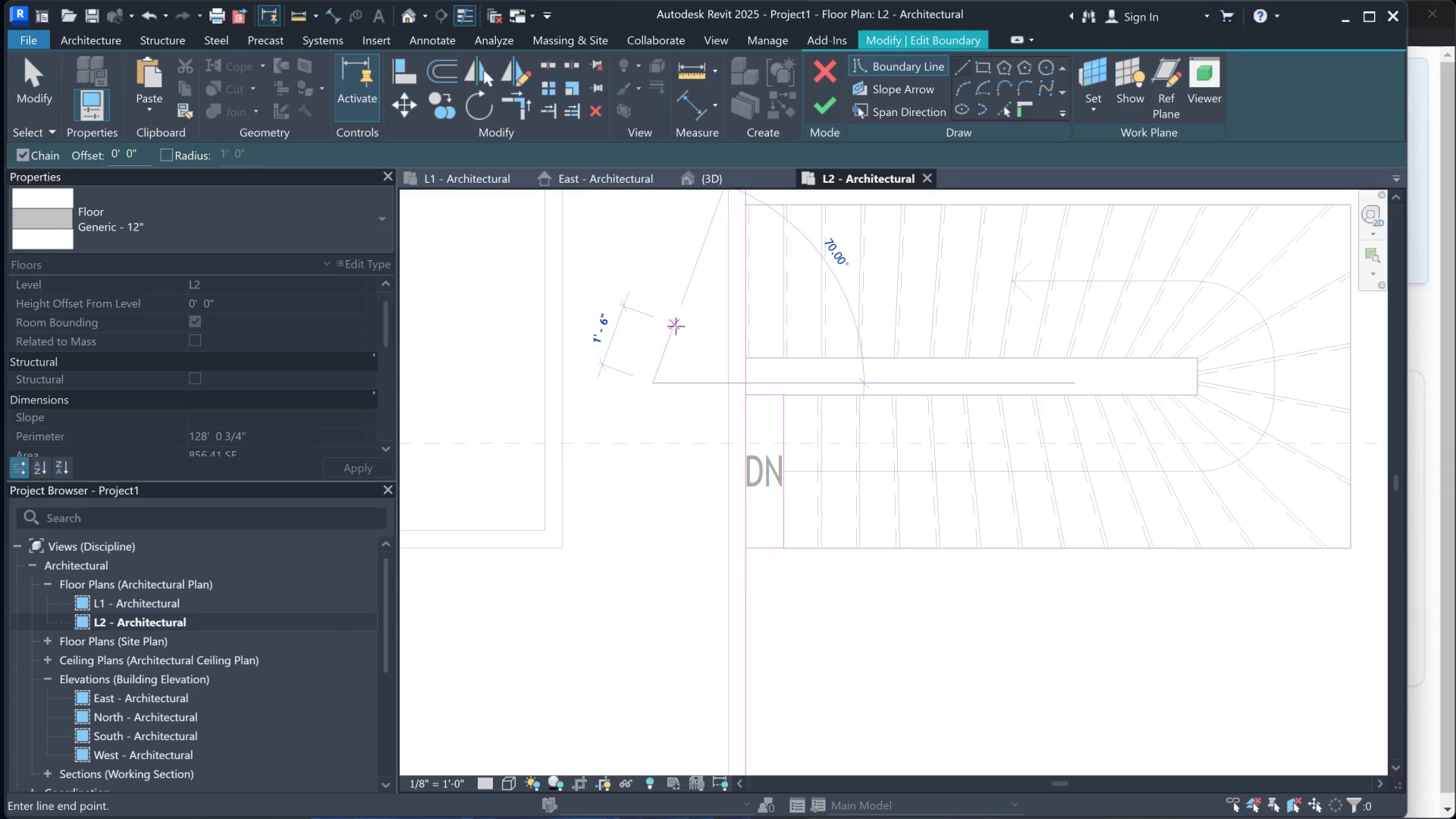 
key(Escape)
 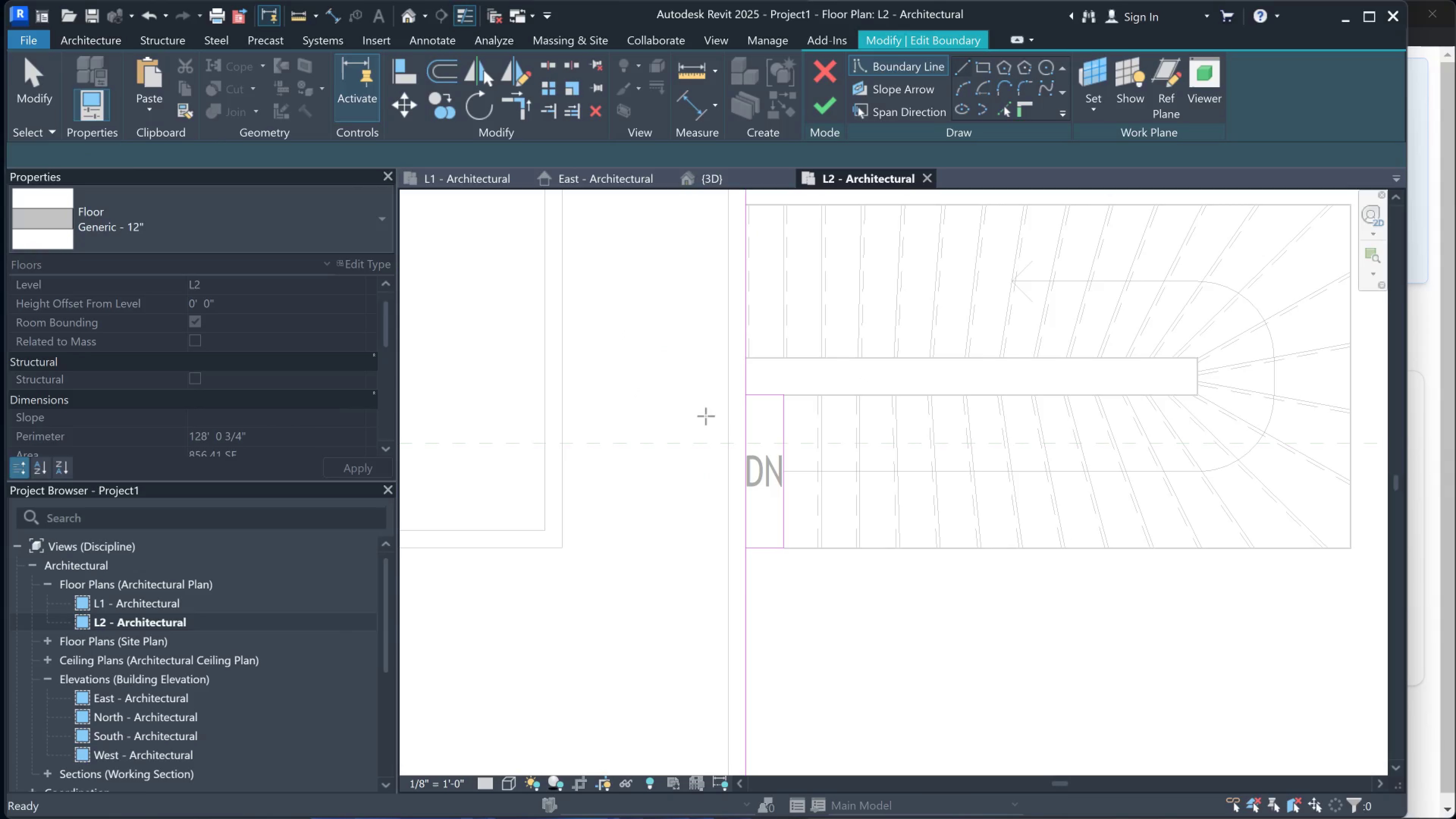 
key(Escape)
 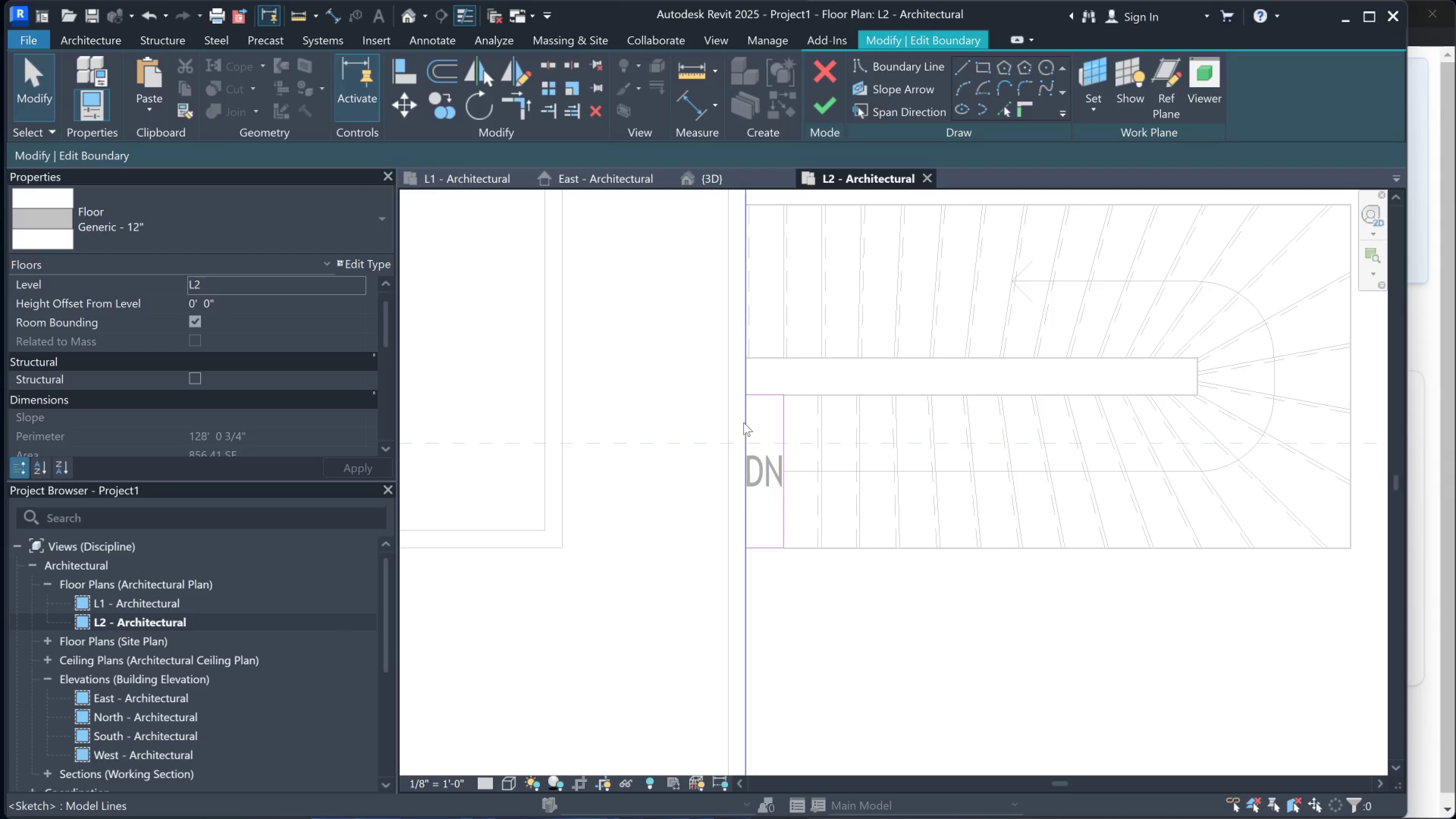 
left_click([745, 422])
 